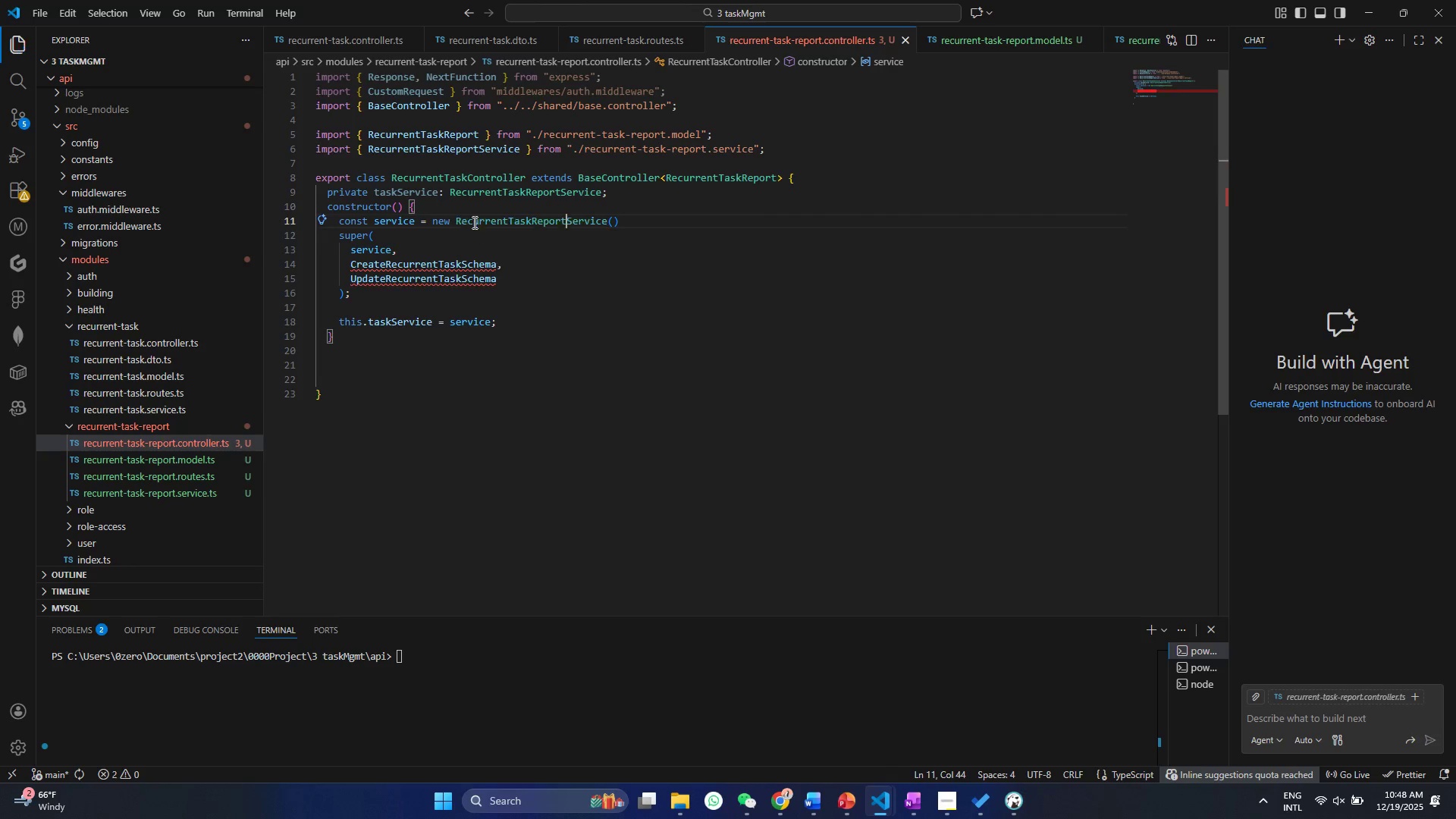 
key(Control+ControlLeft)
 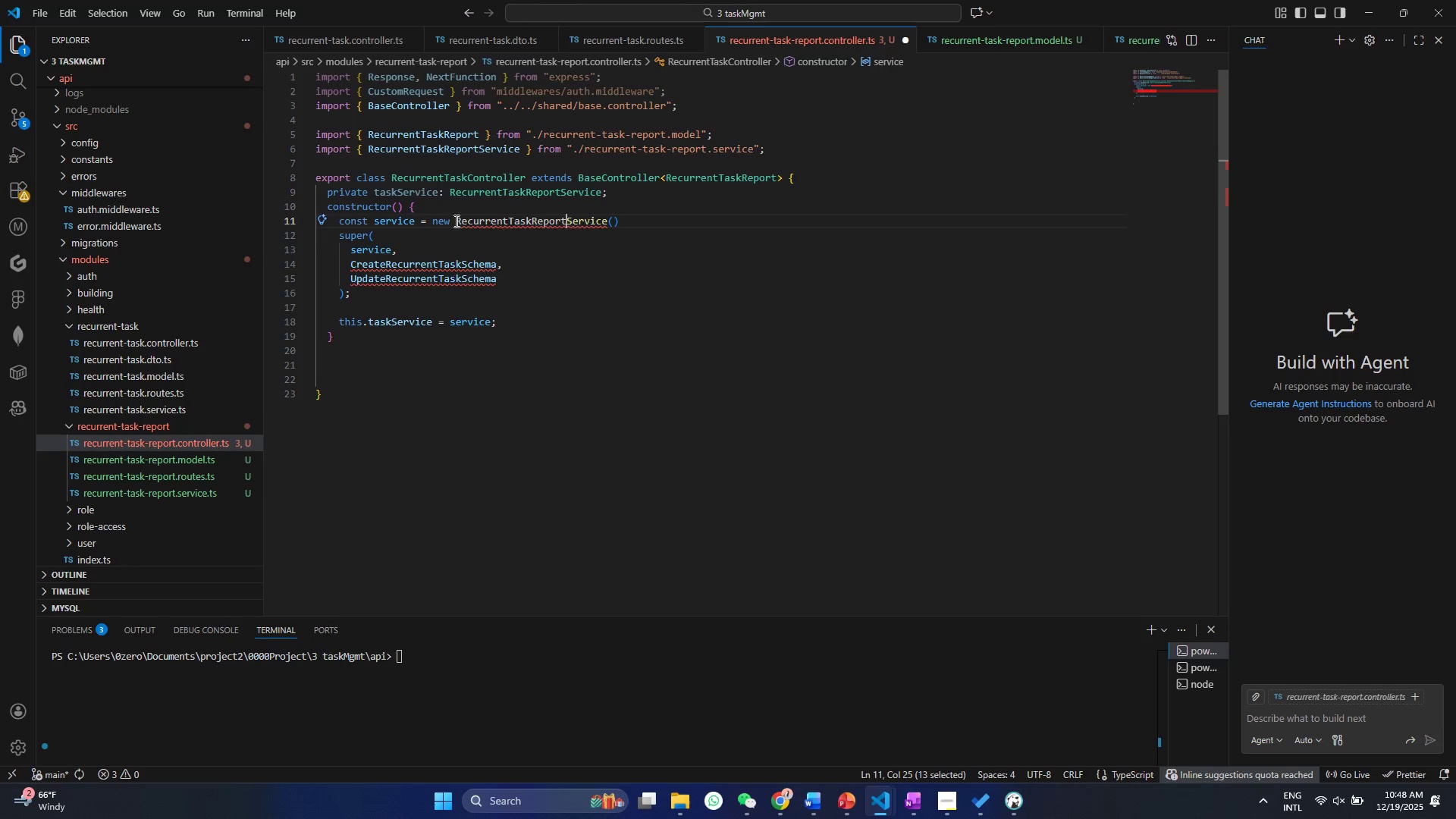 
key(Control+V)
 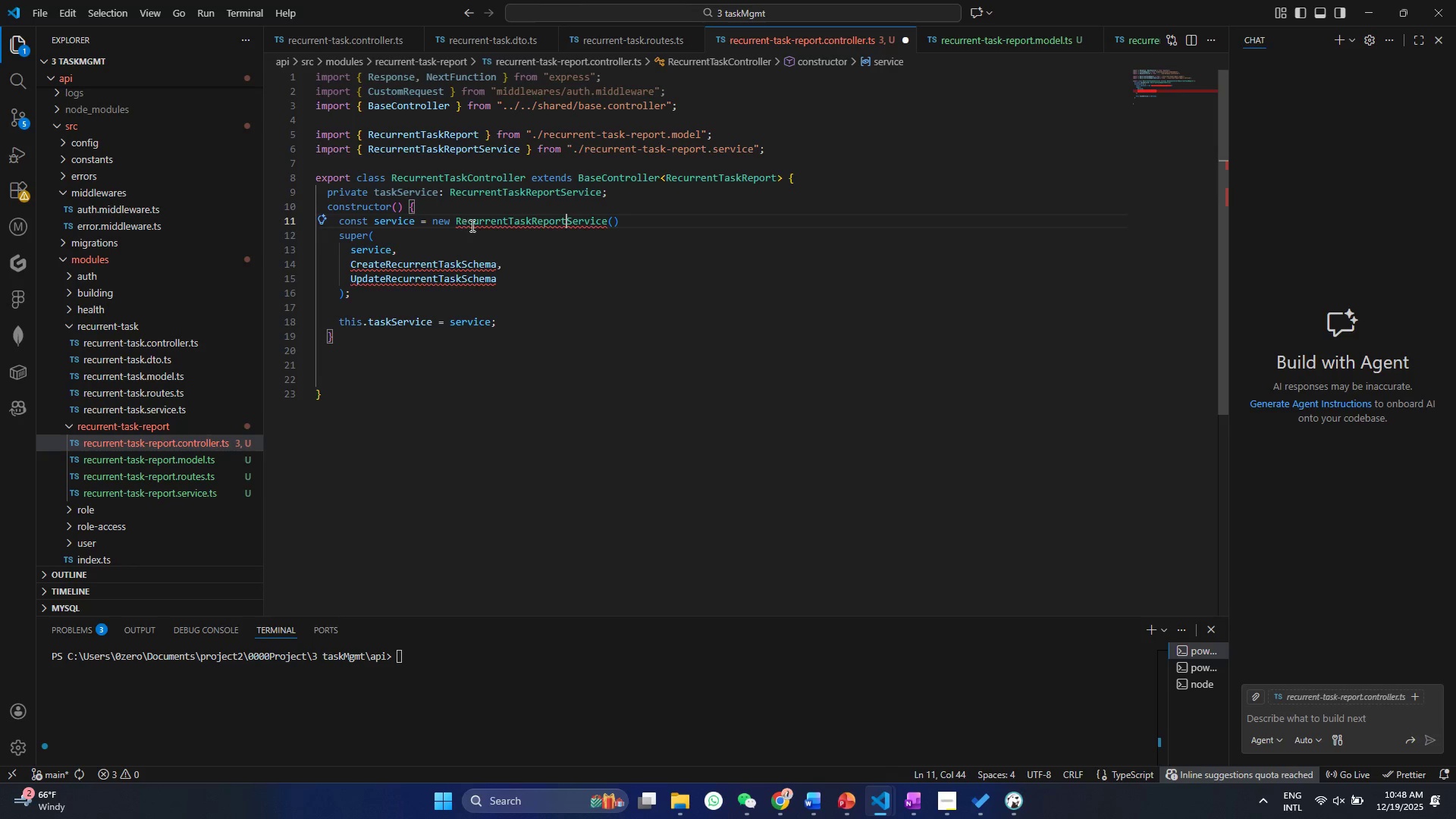 
key(Control+ControlLeft)
 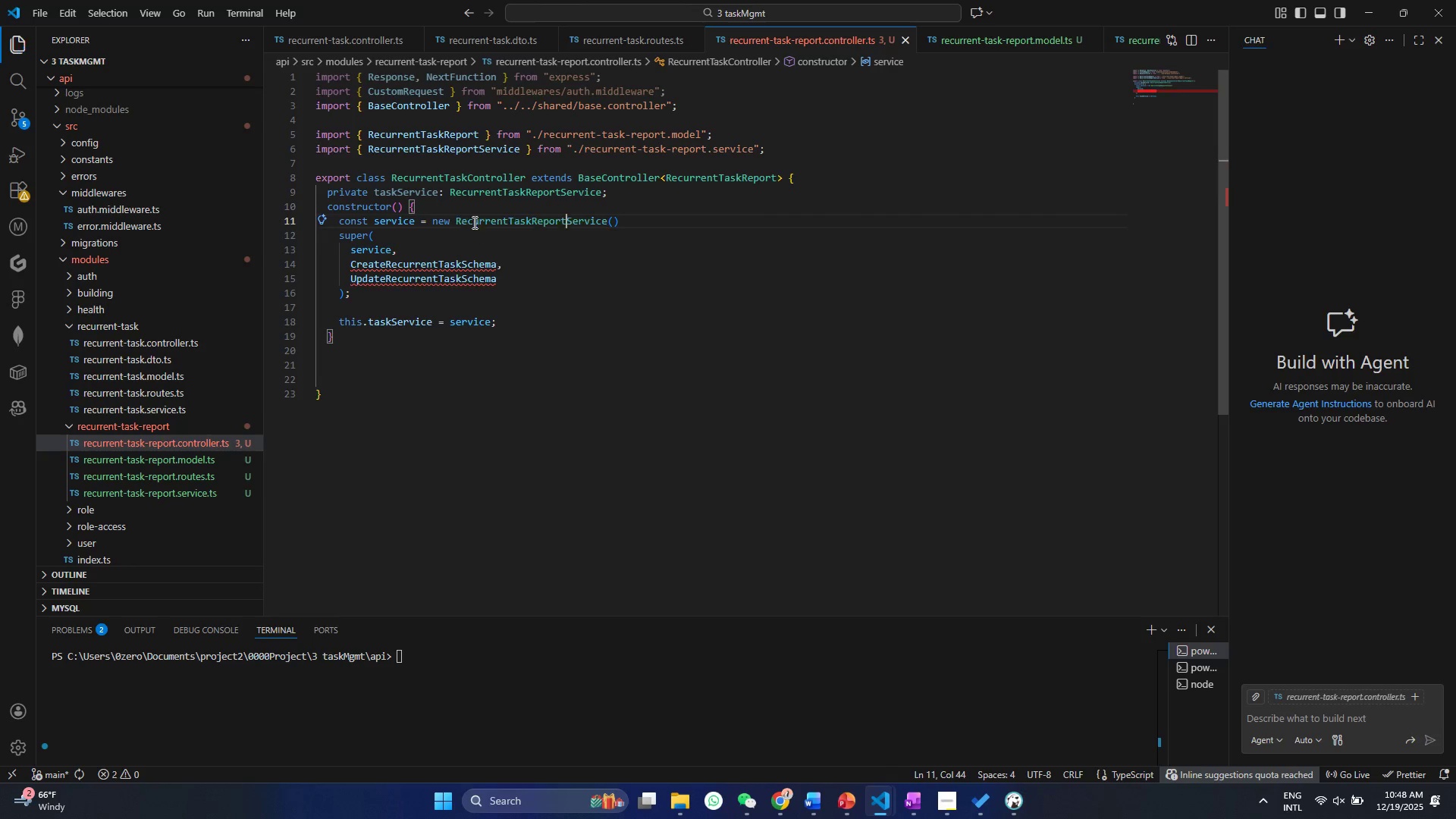 
key(Control+S)
 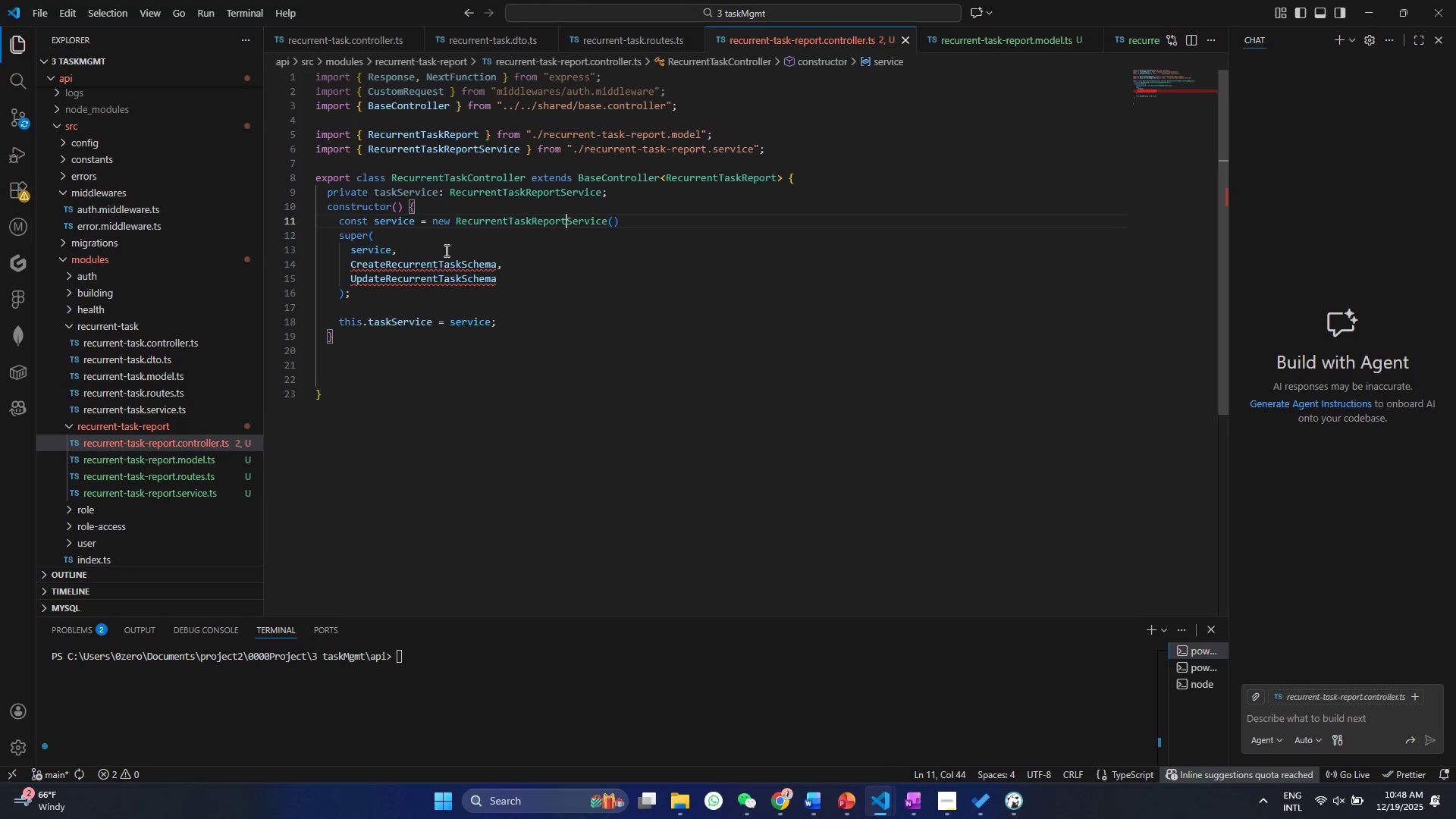 
left_click([443, 261])
 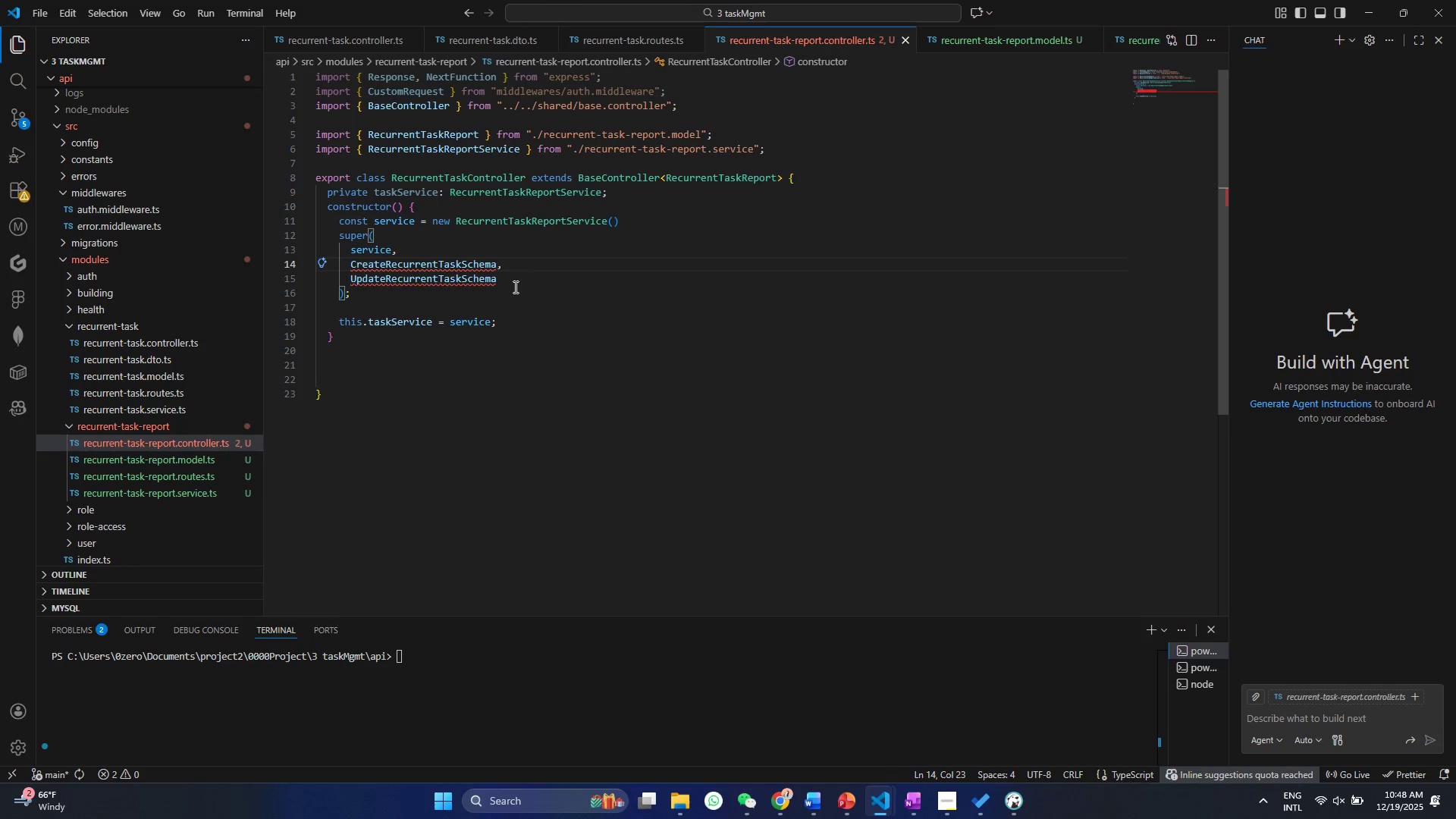 
left_click_drag(start_coordinate=[529, 281], to_coordinate=[331, 259])
 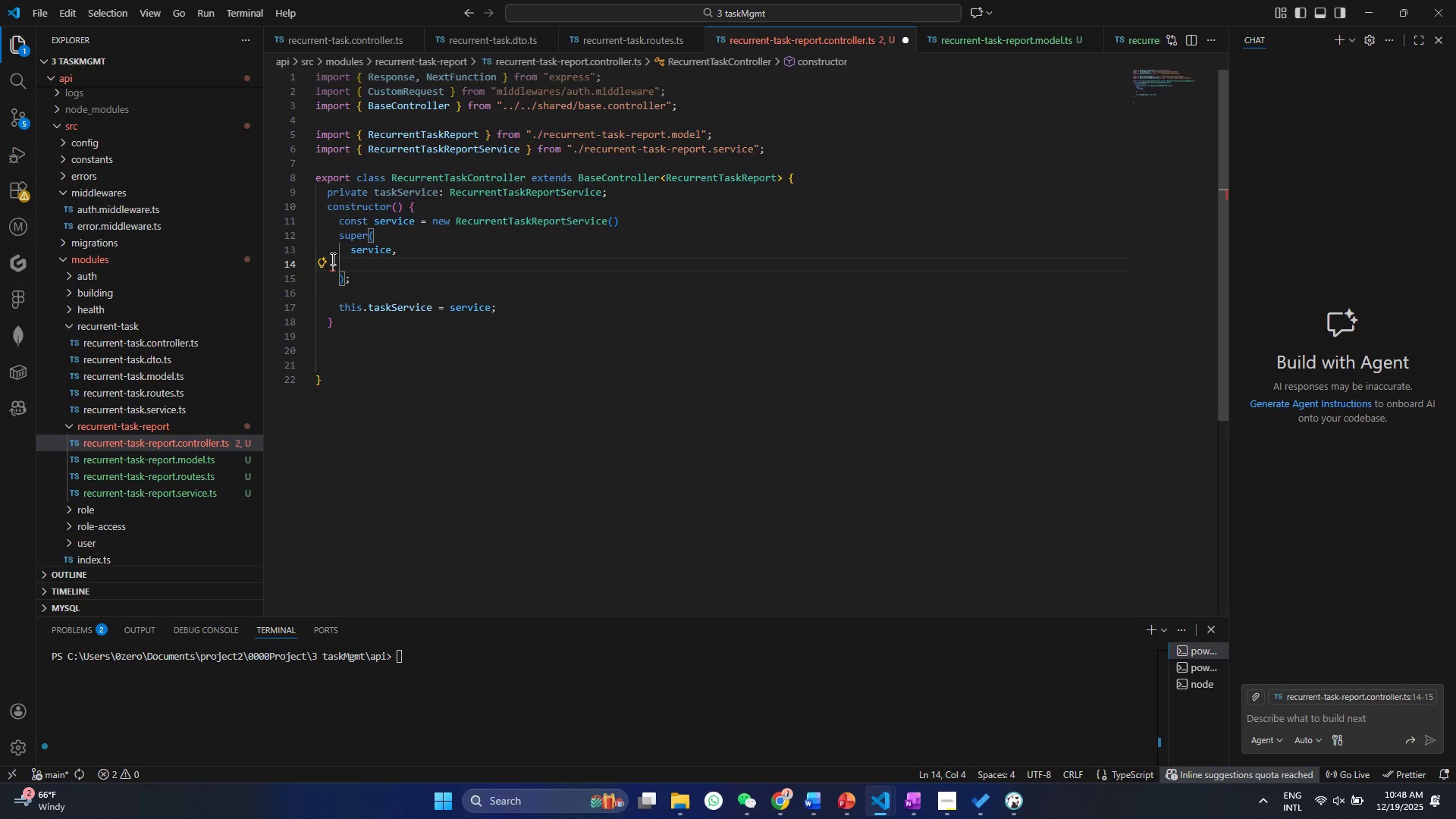 
key(Backspace)
 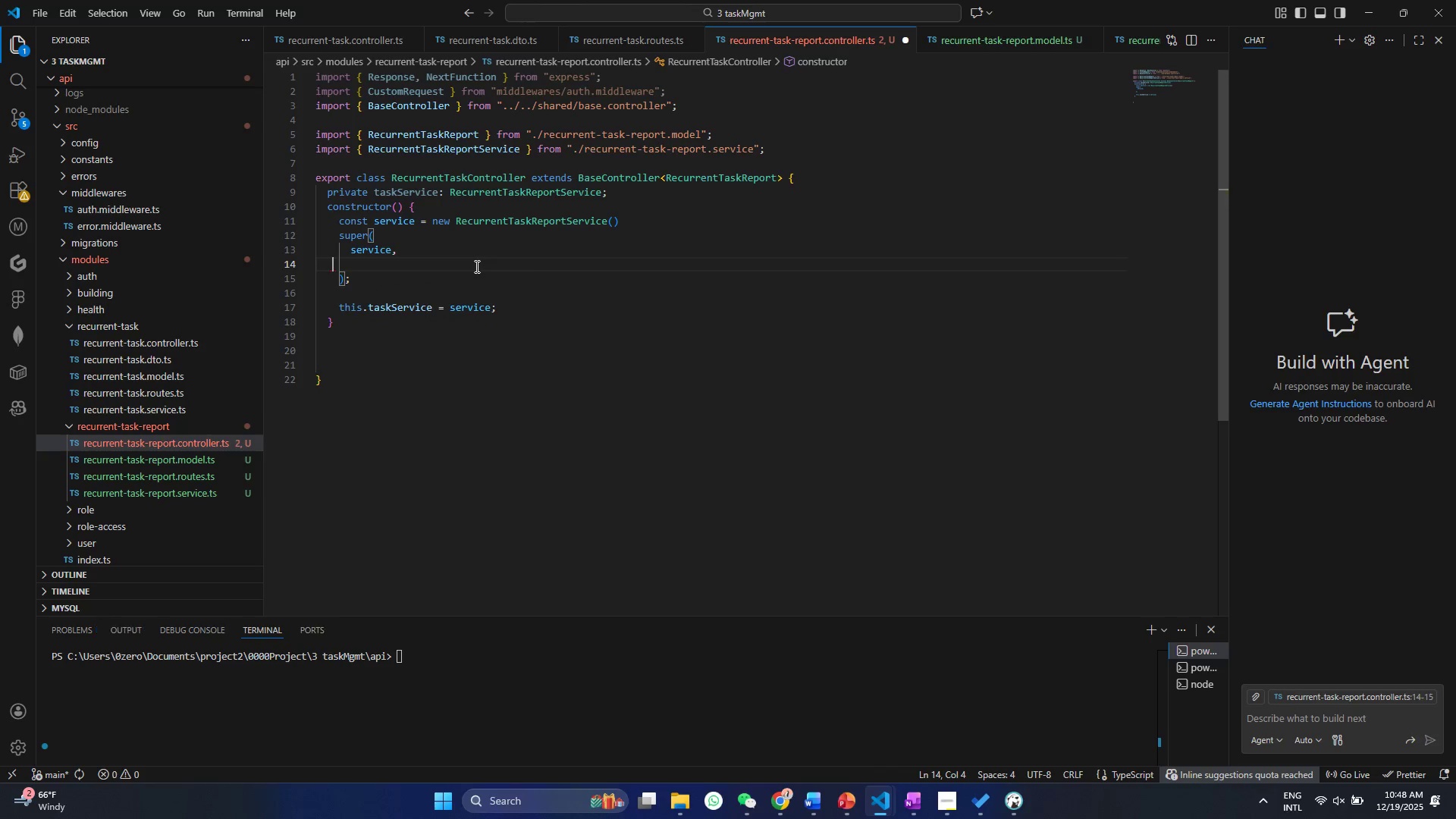 
key(Backspace)
 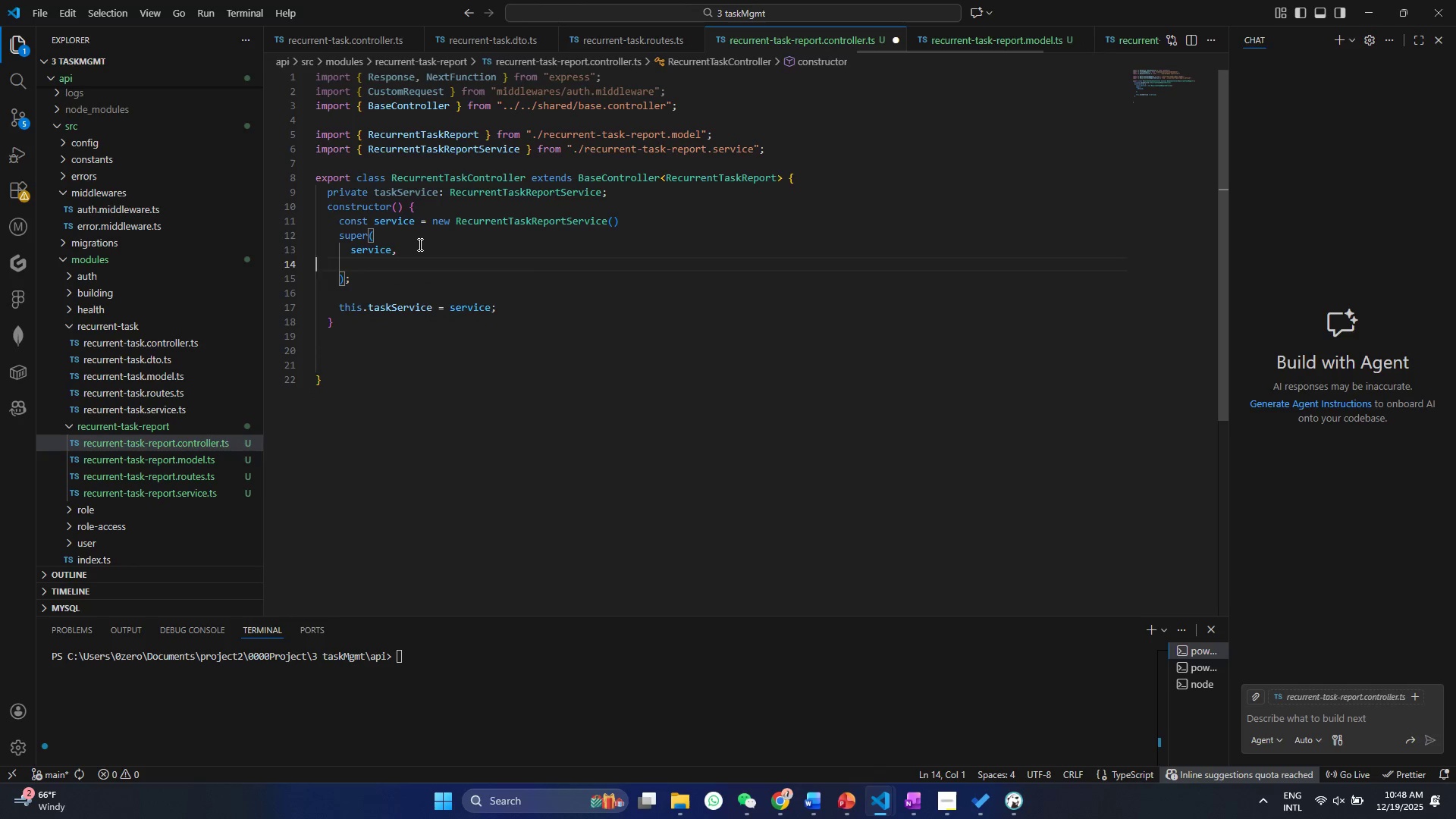 
left_click([419, 245])
 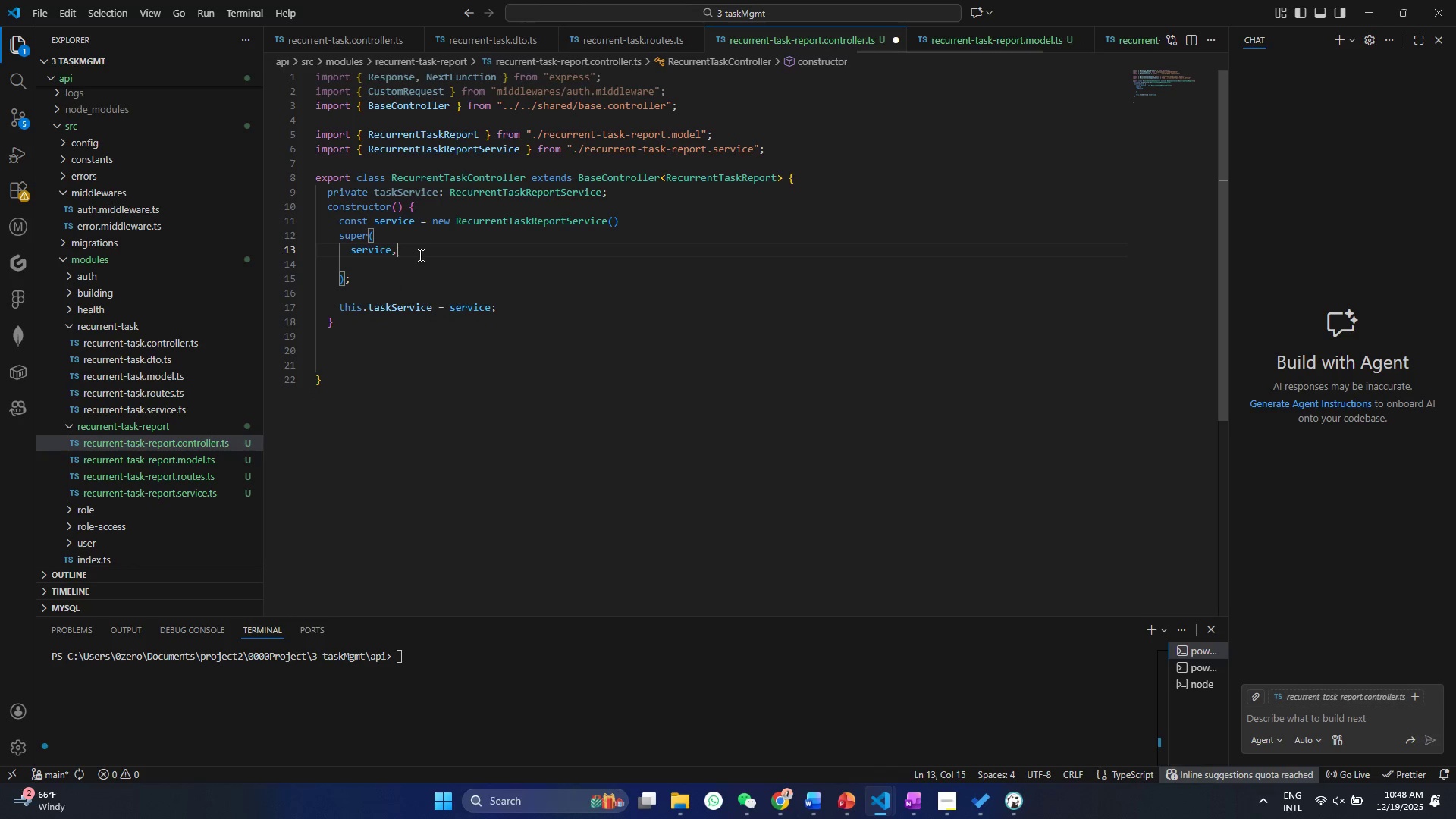 
key(Backspace)
 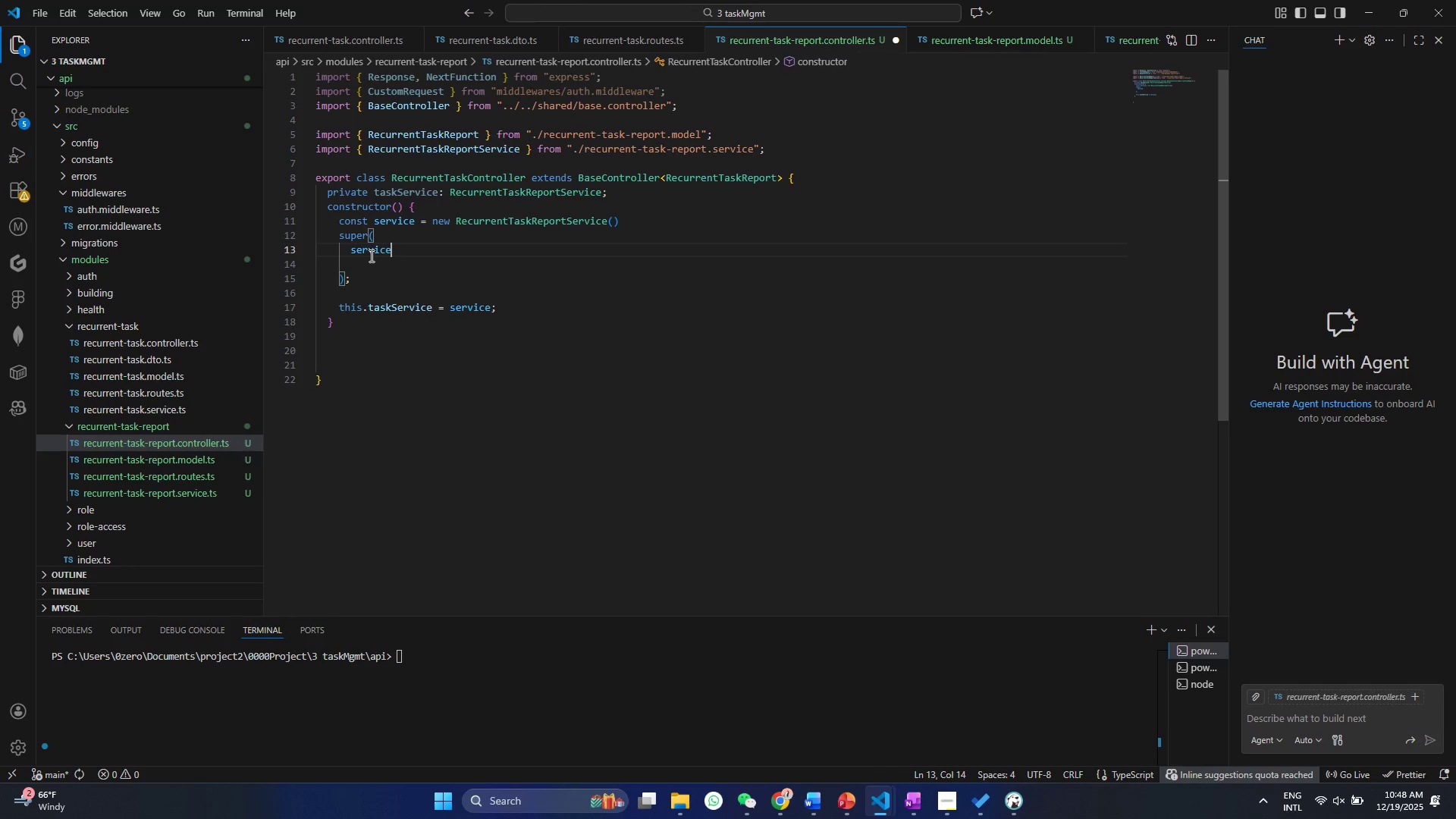 
left_click([370, 256])
 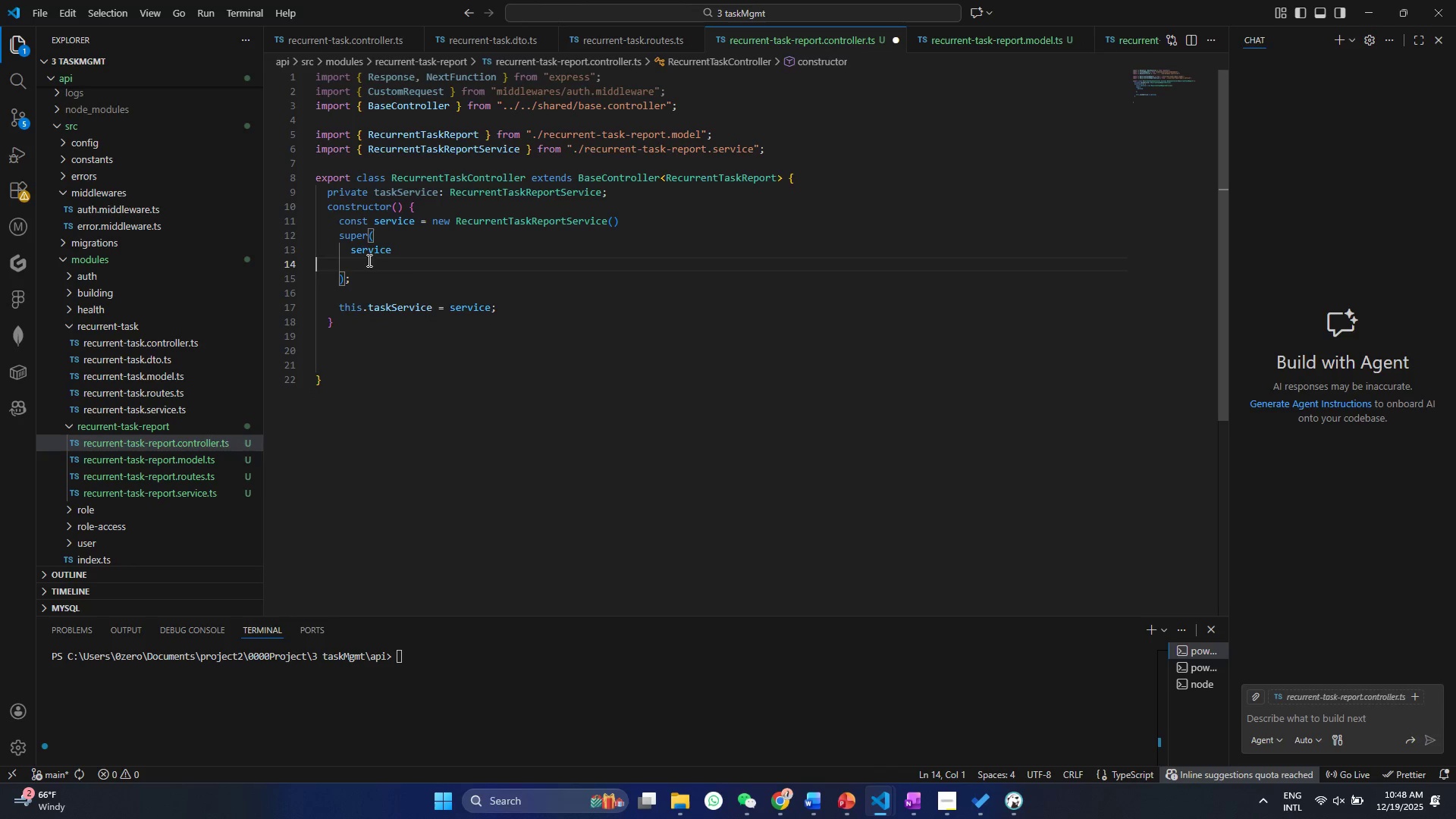 
key(Backspace)
 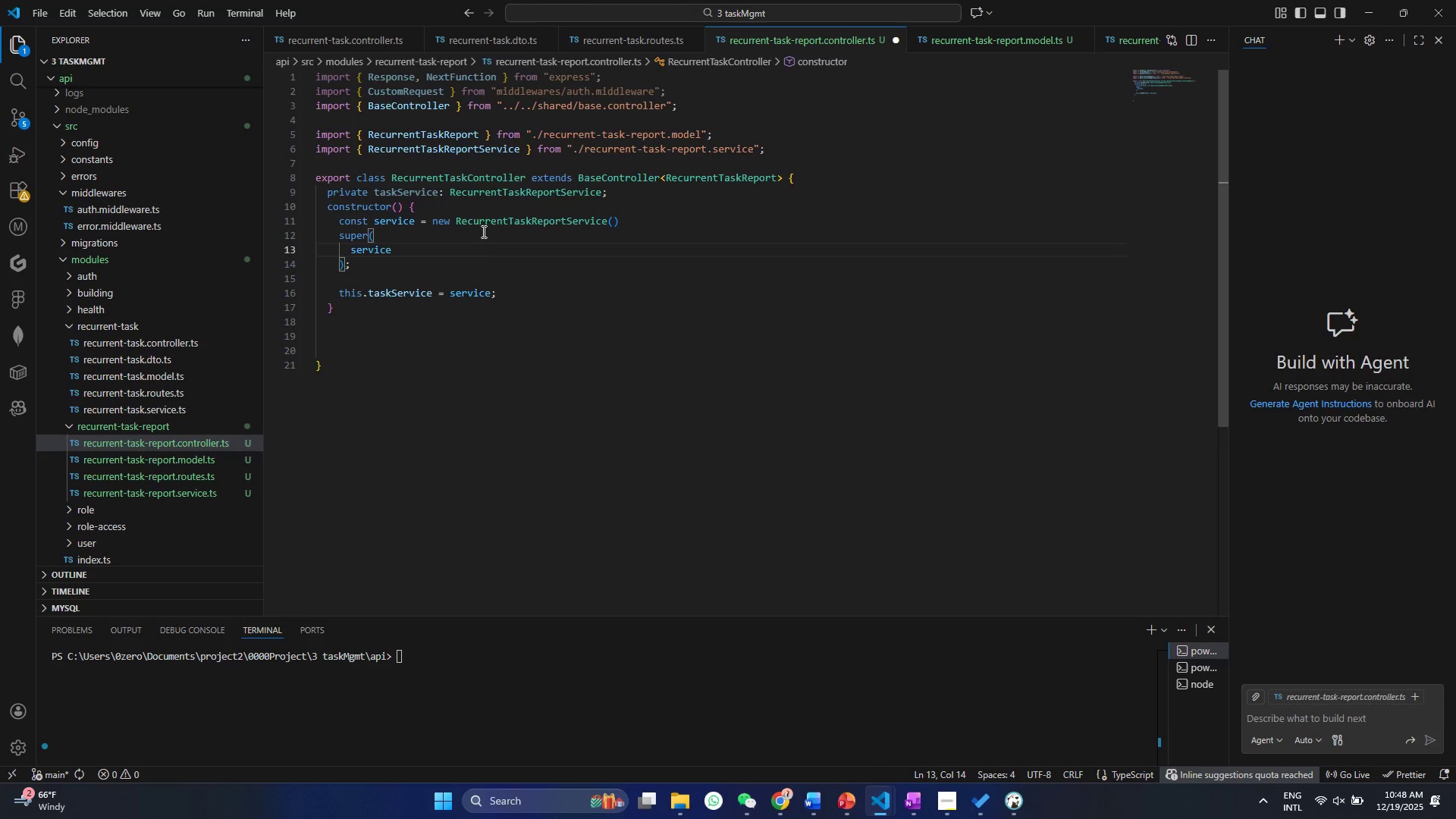 
key(Control+S)
 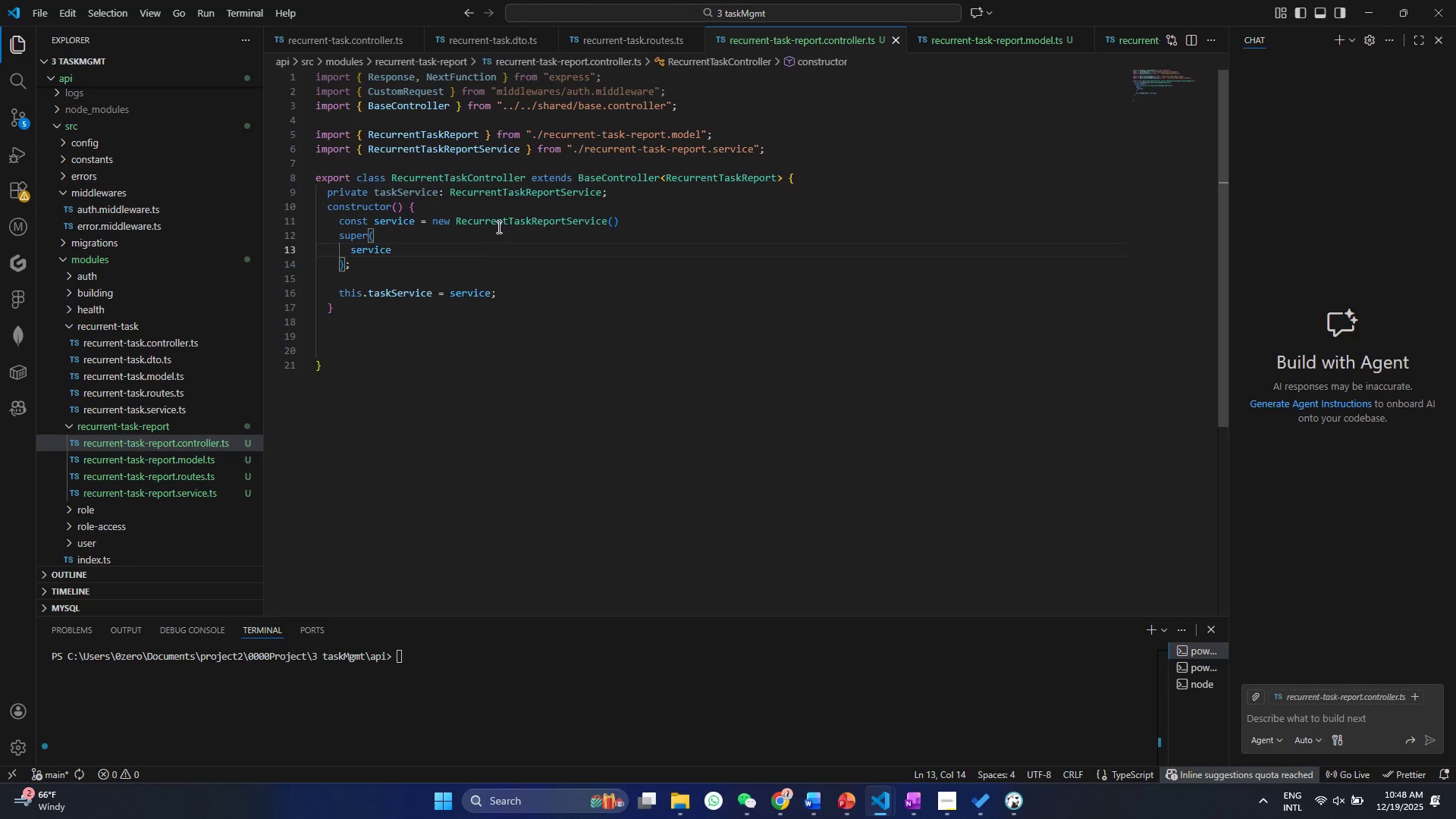 
key(Control+S)
 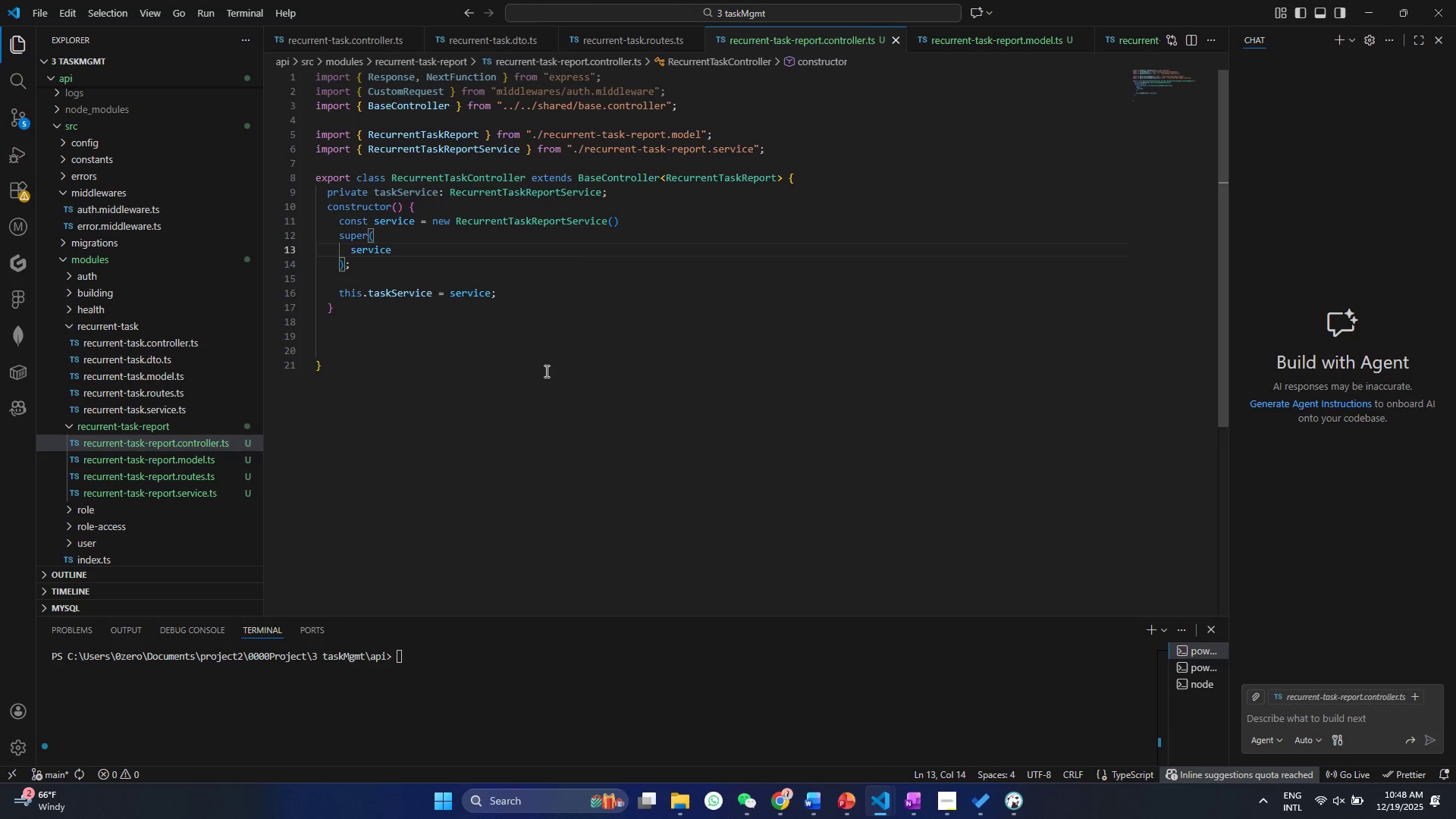 
left_click([370, 224])
 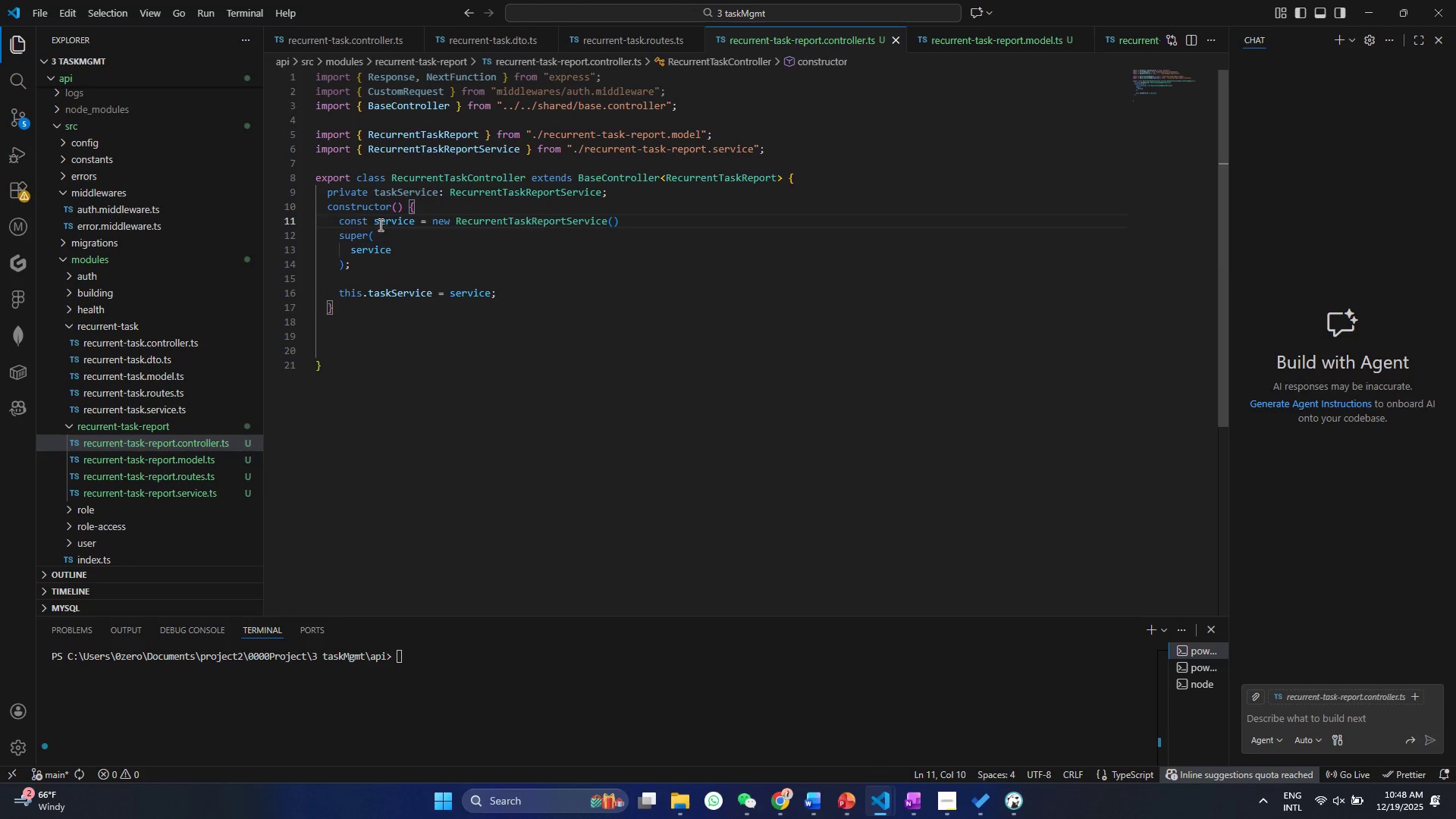 
left_click([374, 221])
 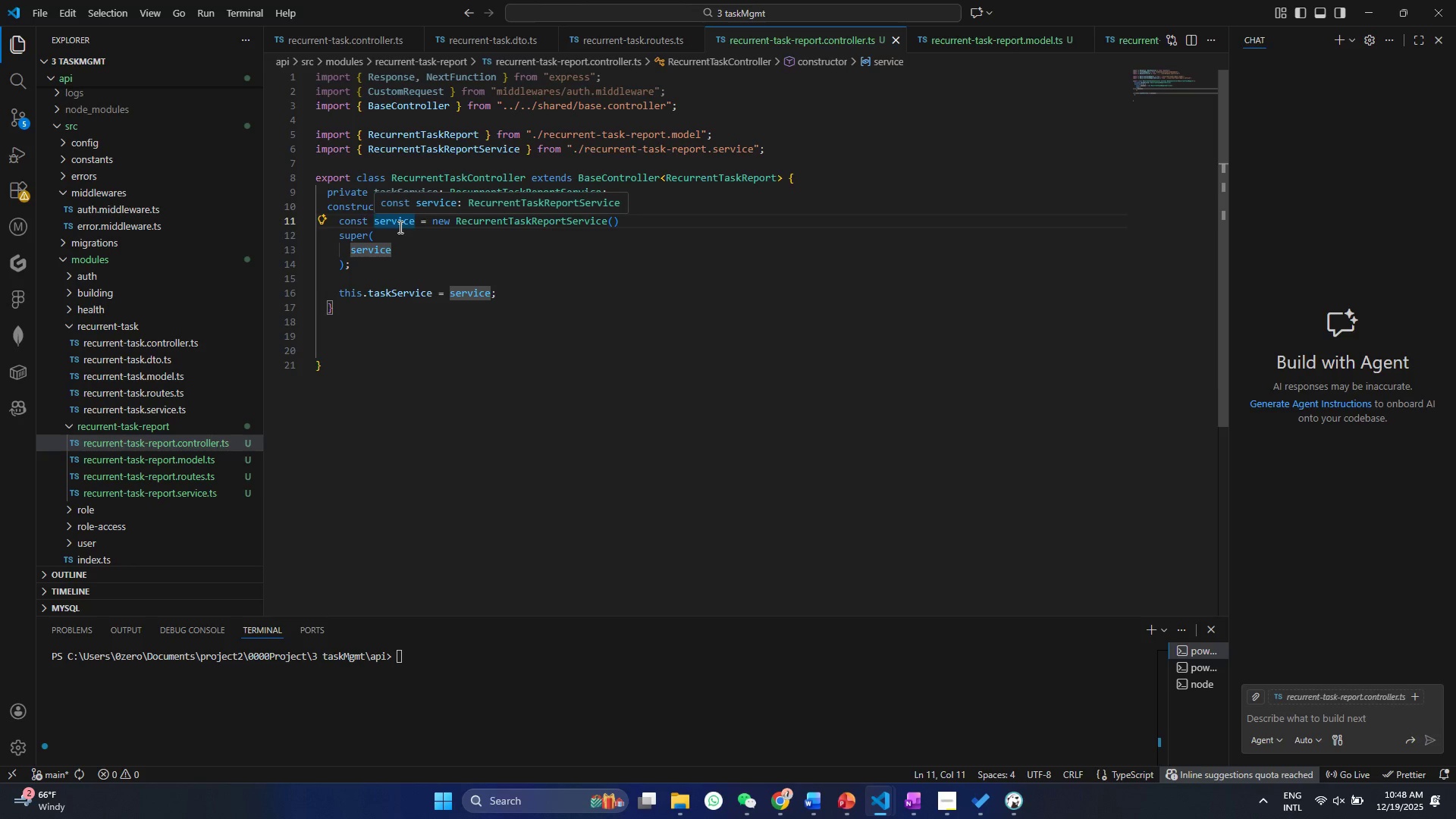 
type(report)
 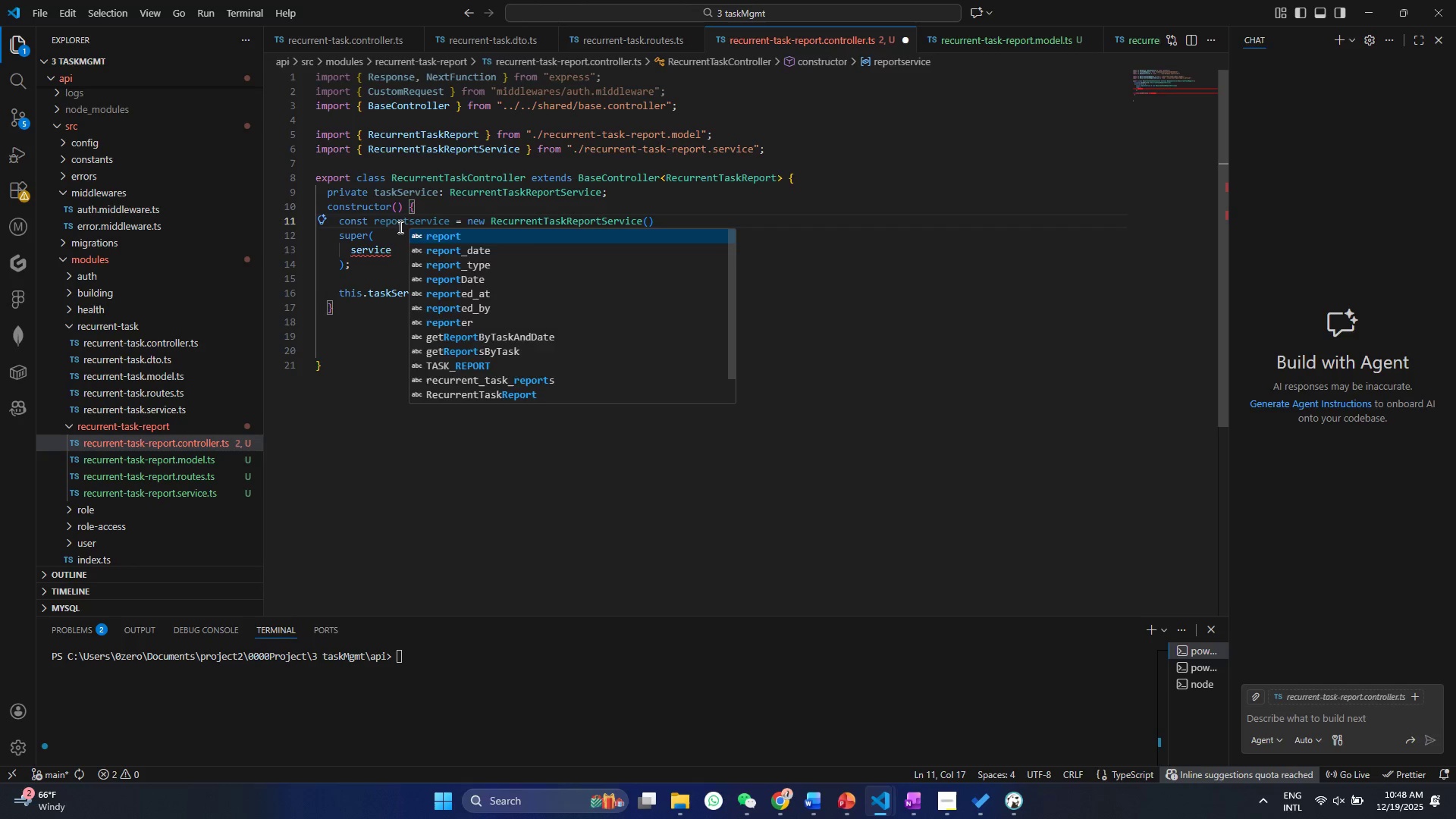 
double_click([399, 227])
 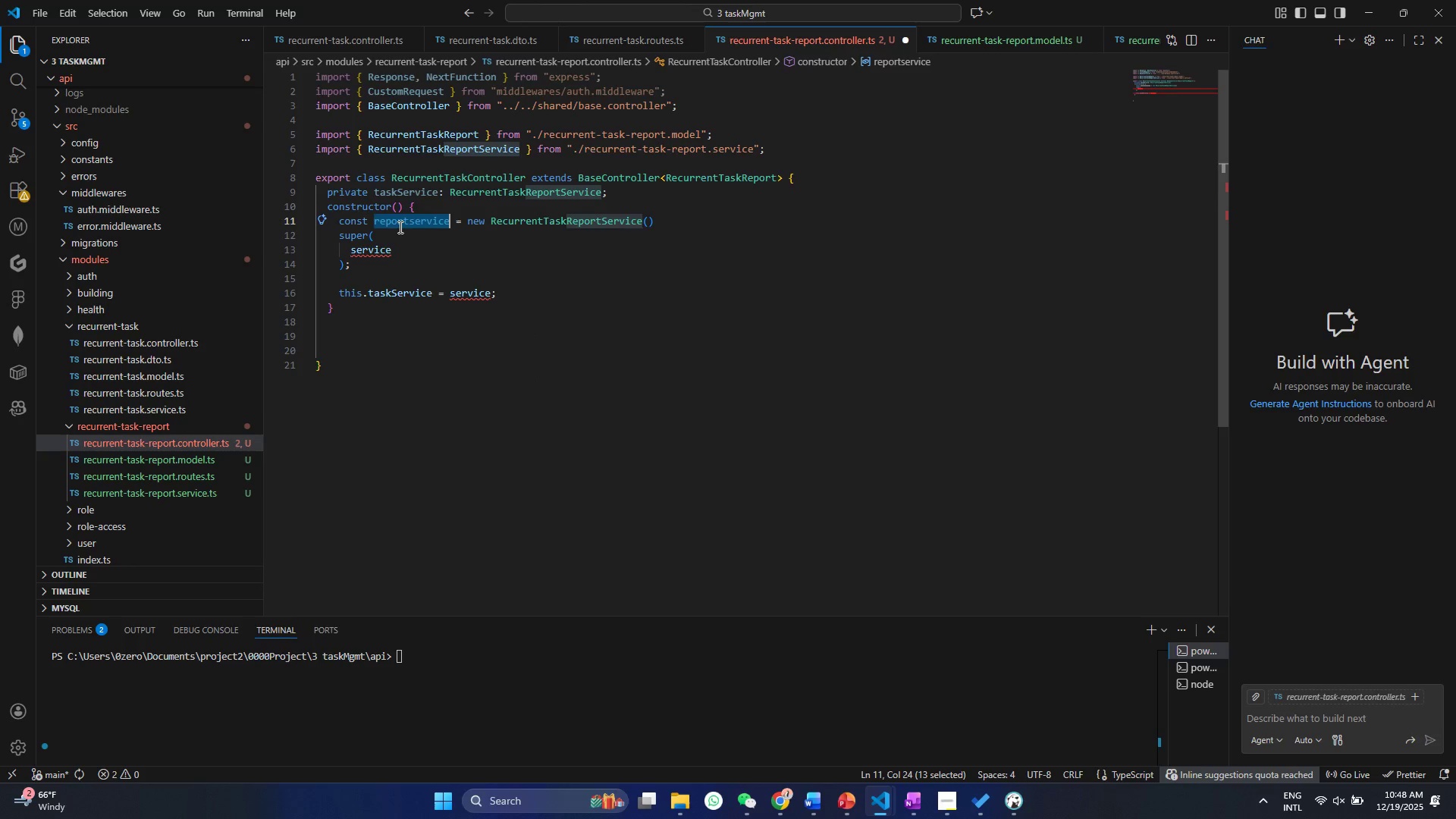 
key(Control+C)
 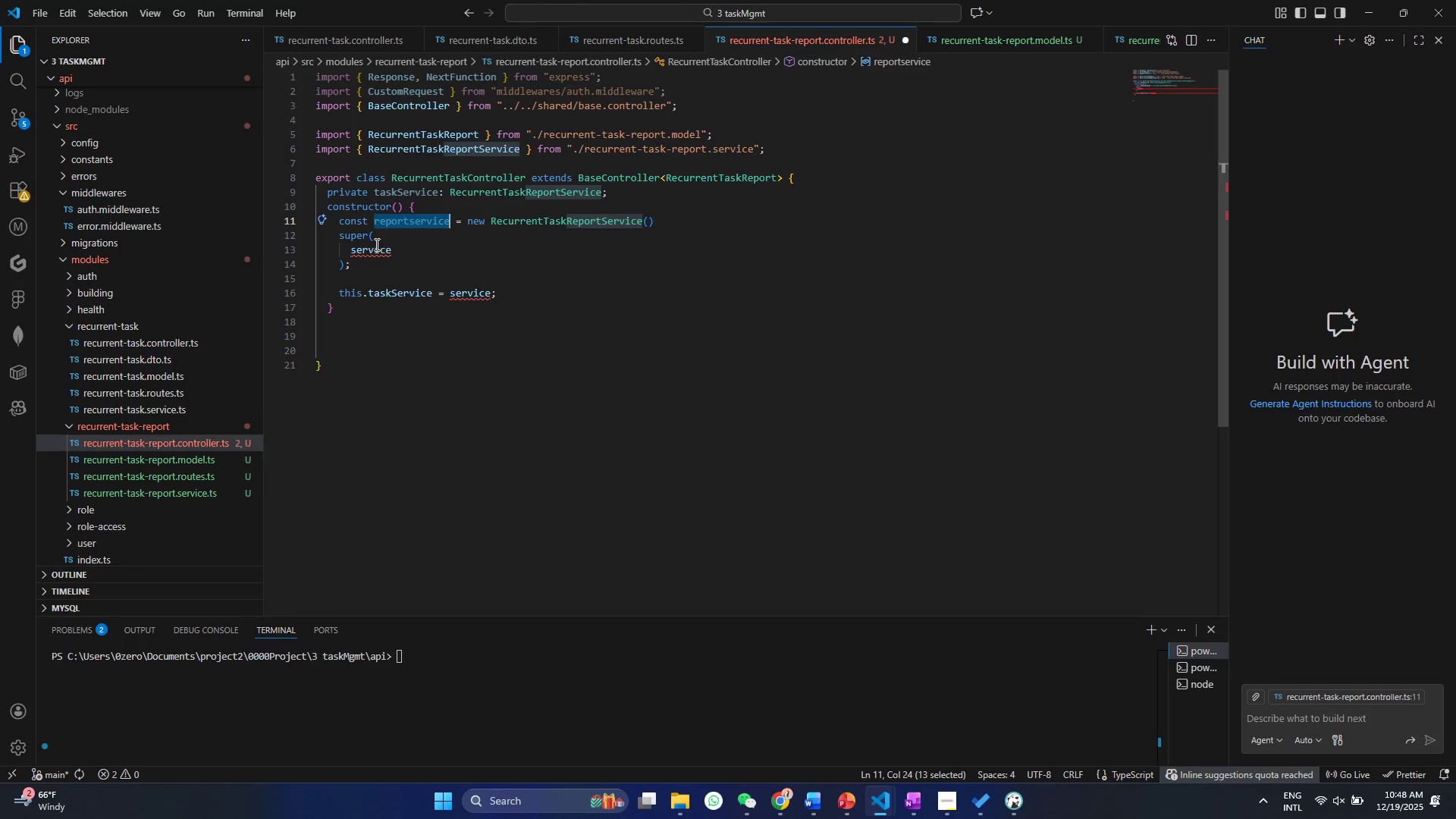 
key(Control+C)
 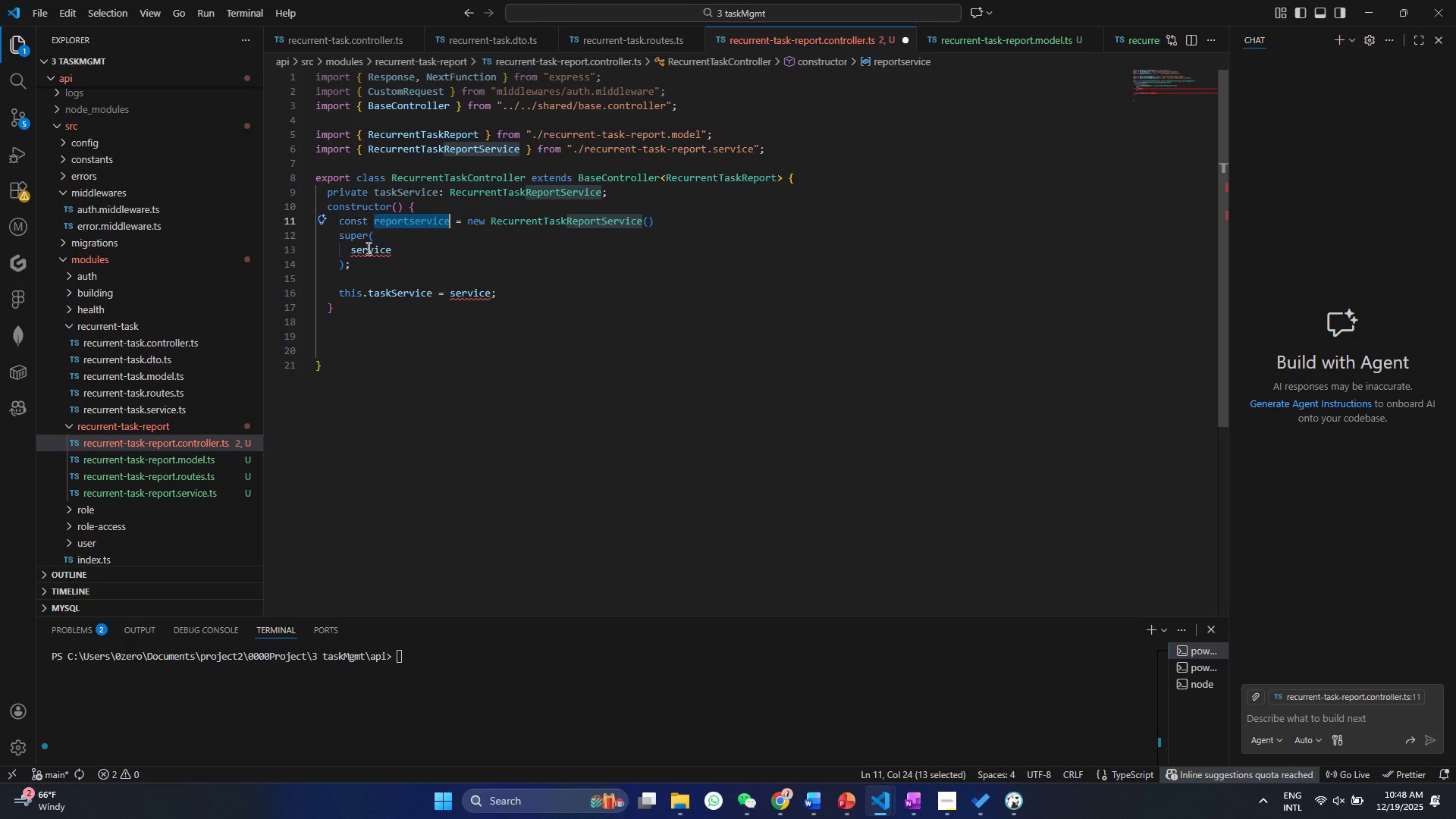 
mouse_move([419, 309])
 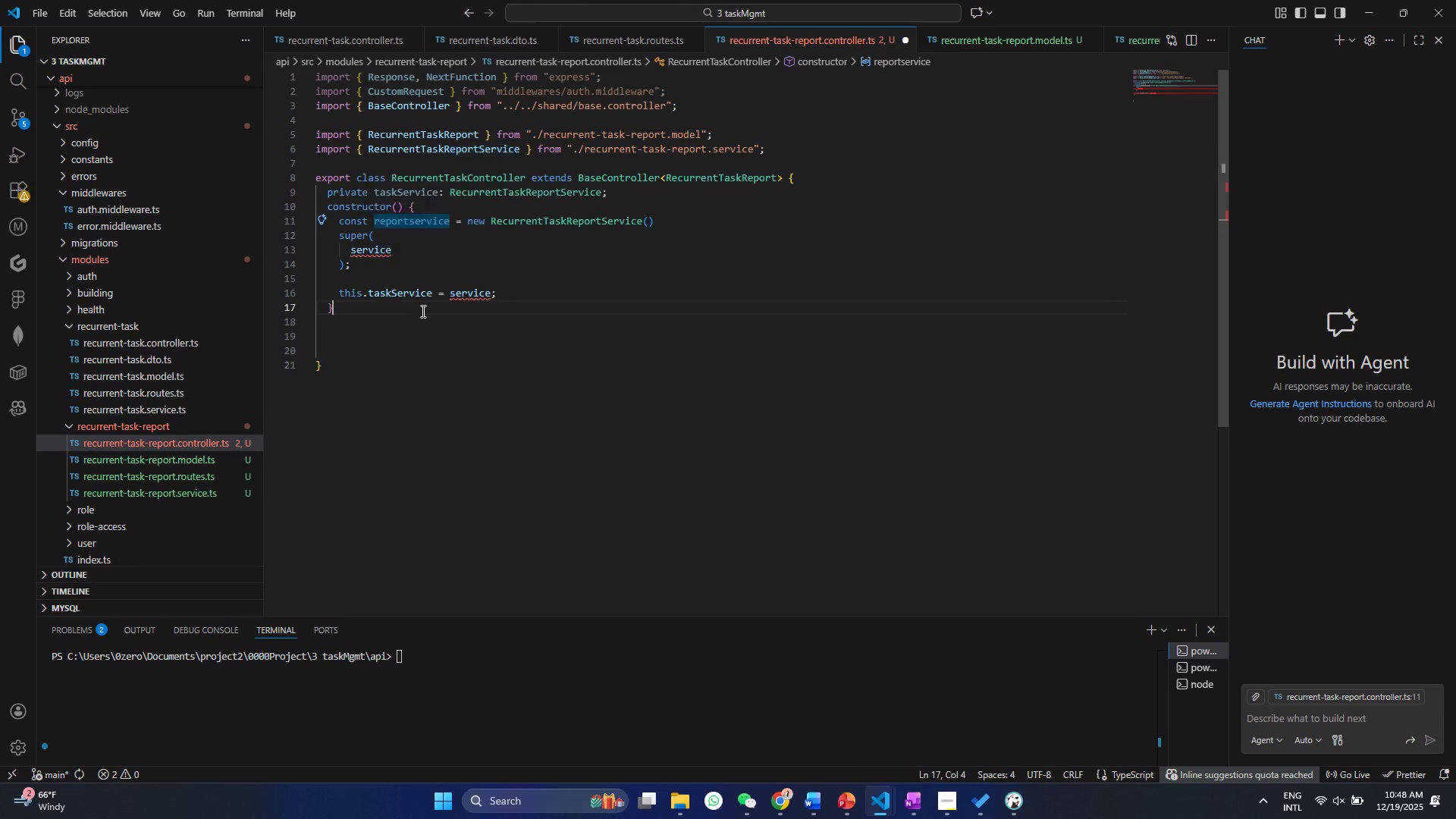 
left_click([422, 311])
 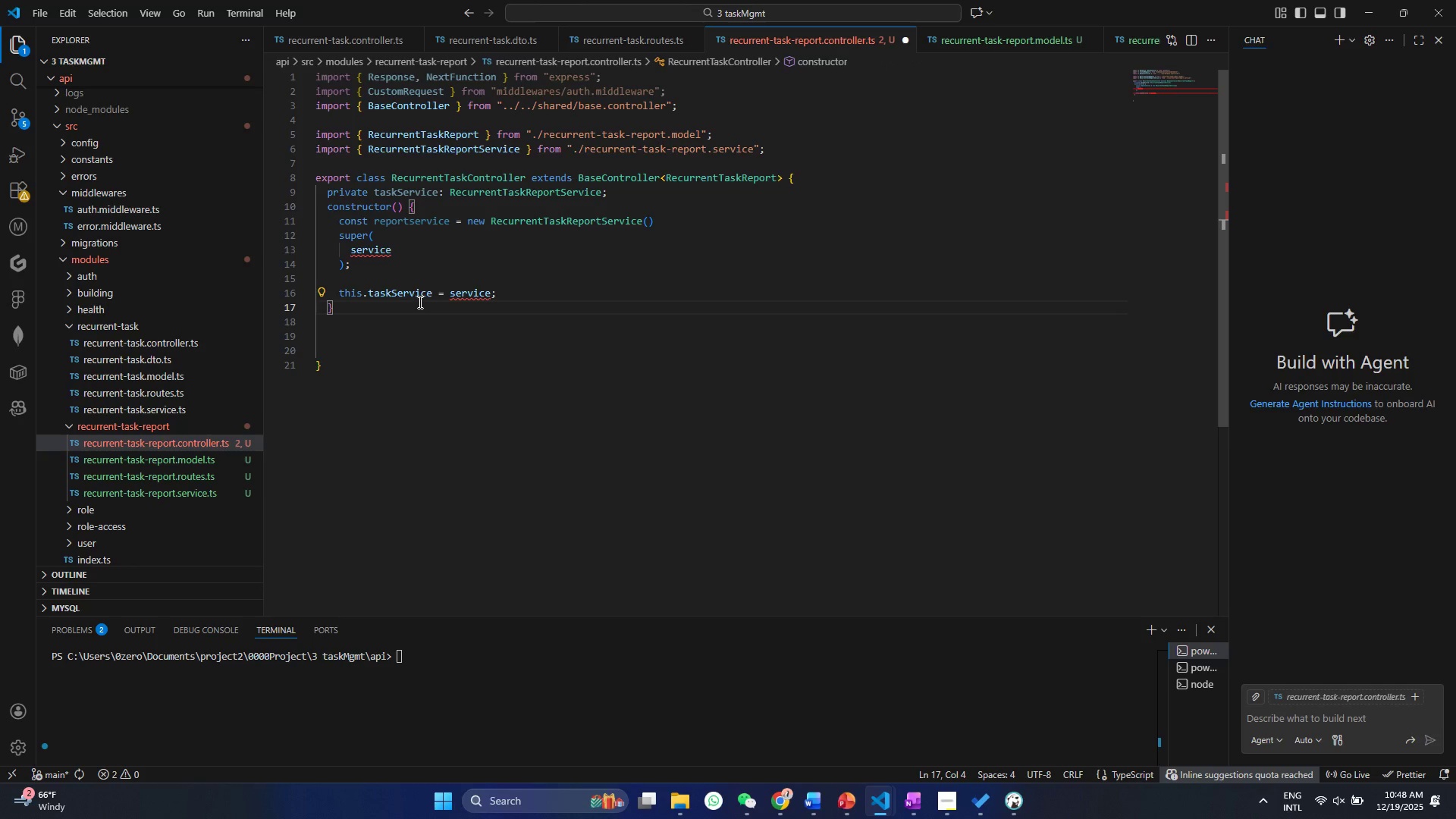 
key(Control+Z)
 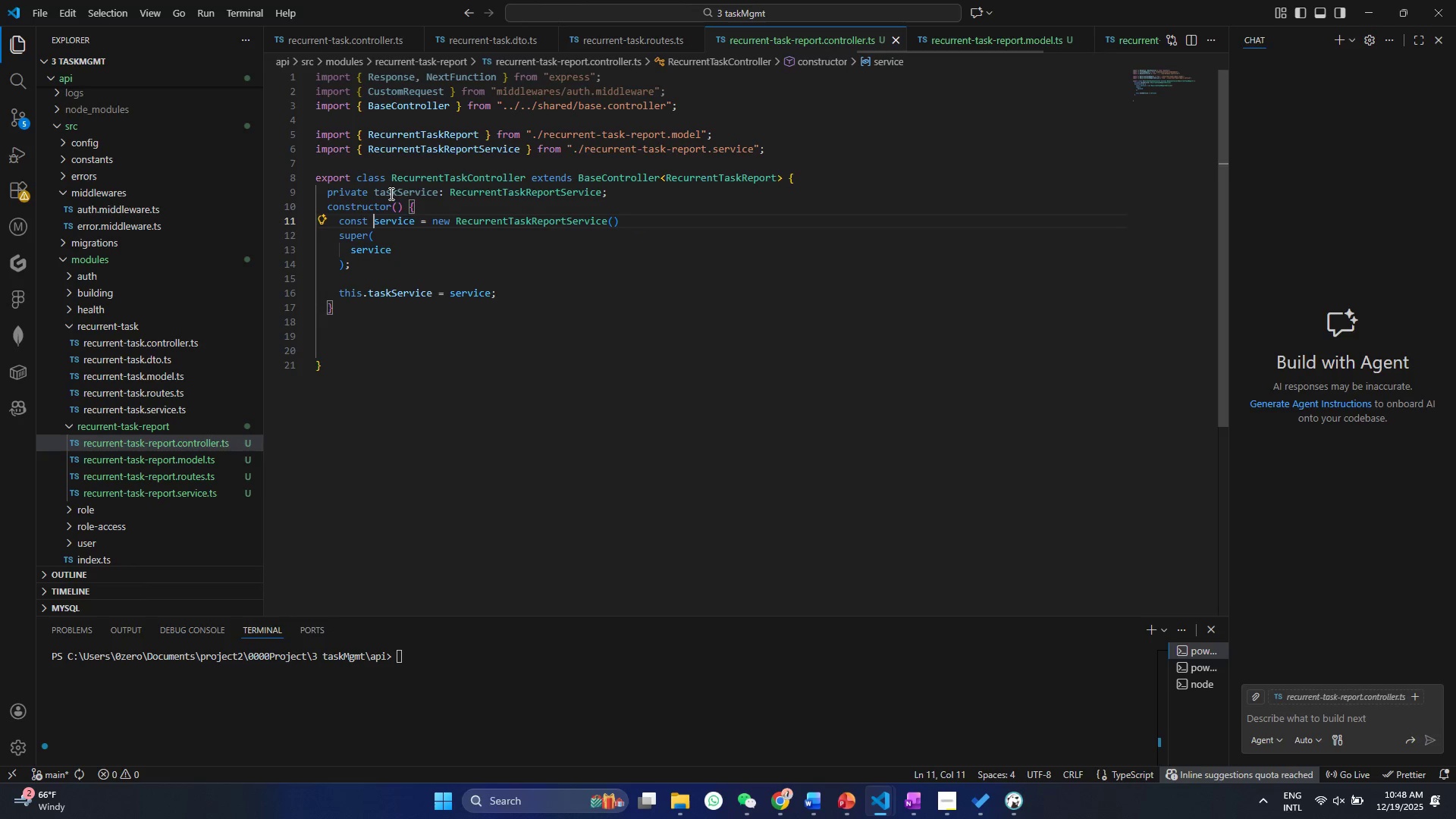 
left_click([391, 193])
 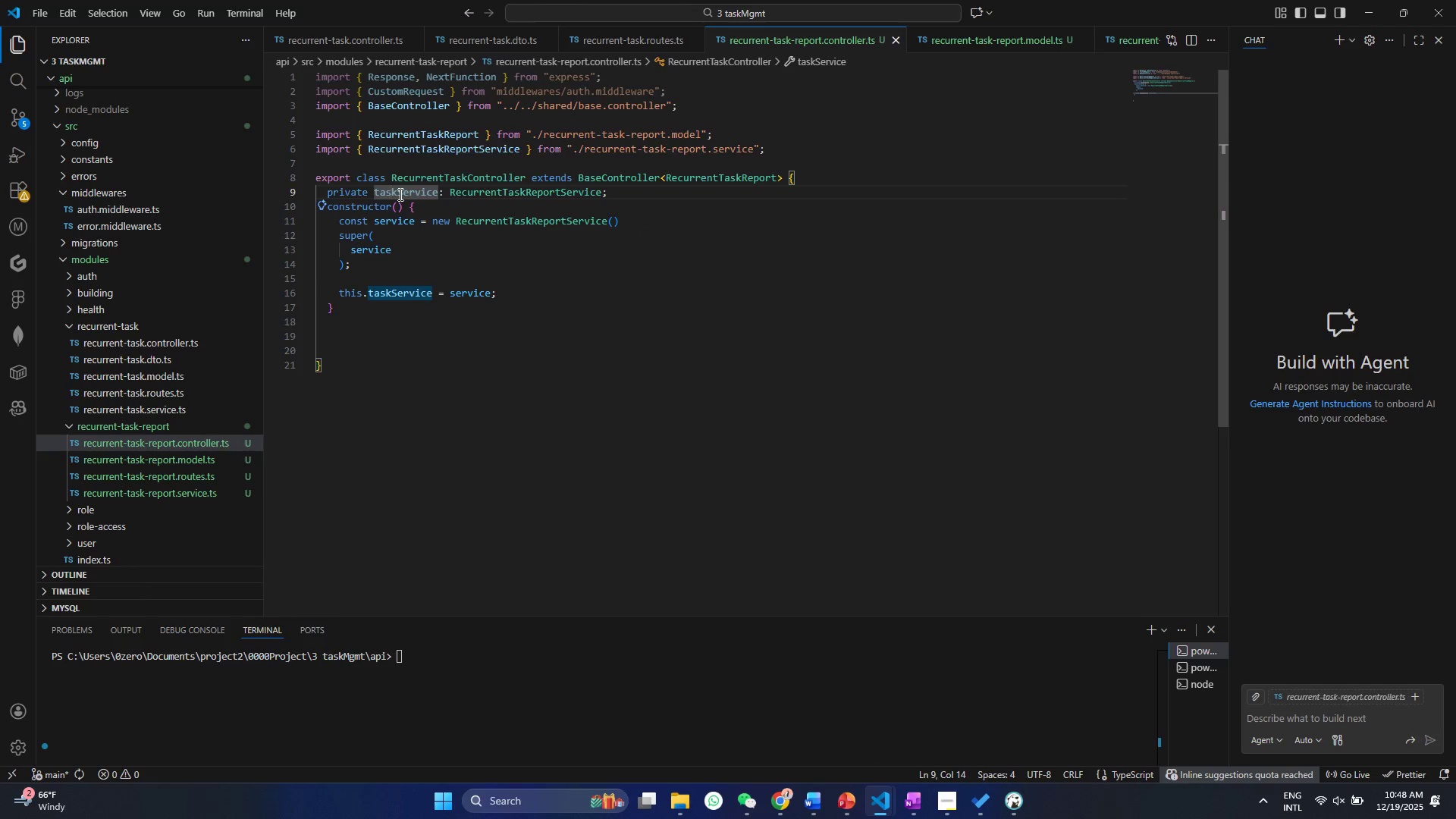 
left_click_drag(start_coordinate=[399, 194], to_coordinate=[375, 191])
 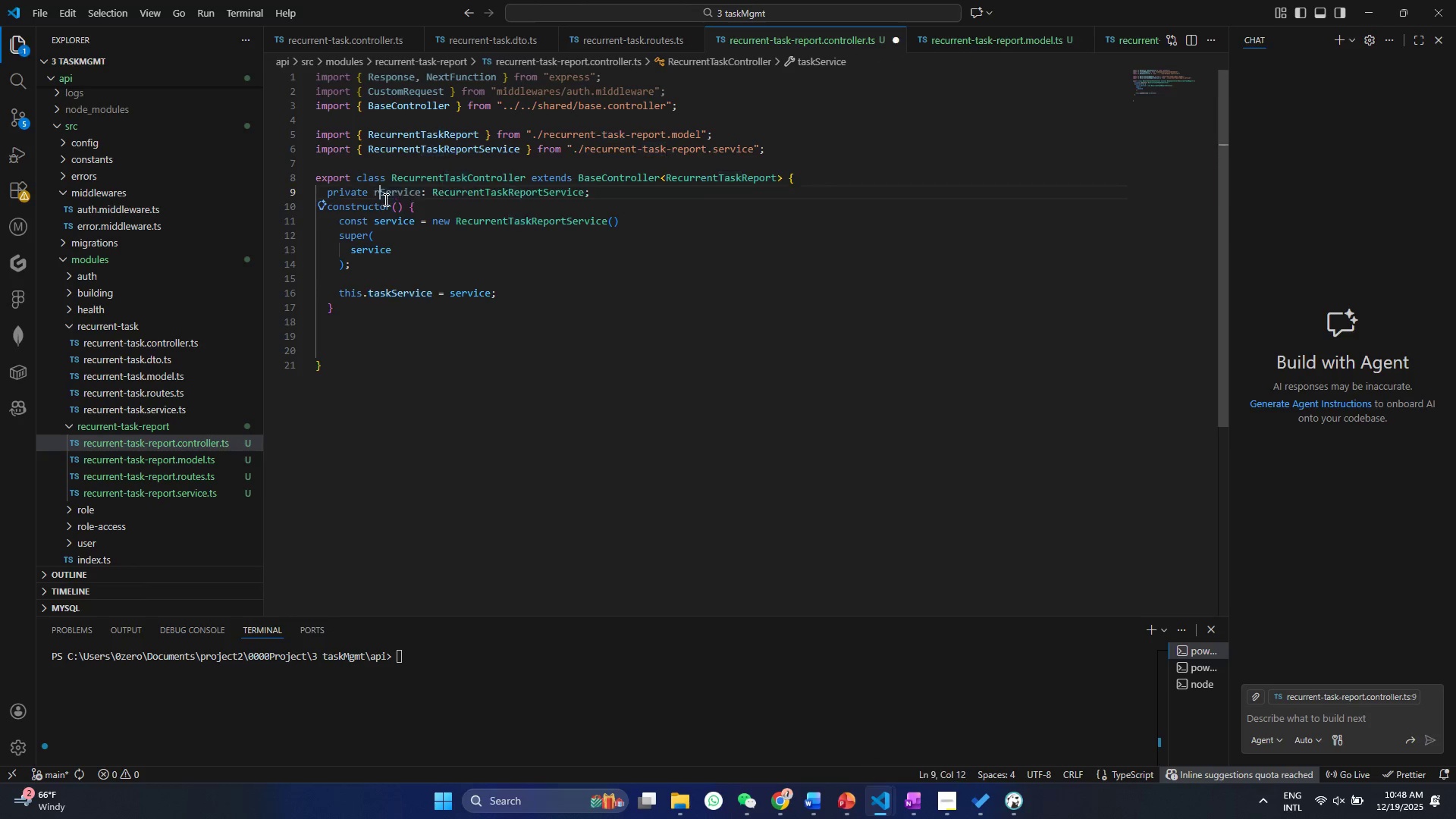 
type(report)
 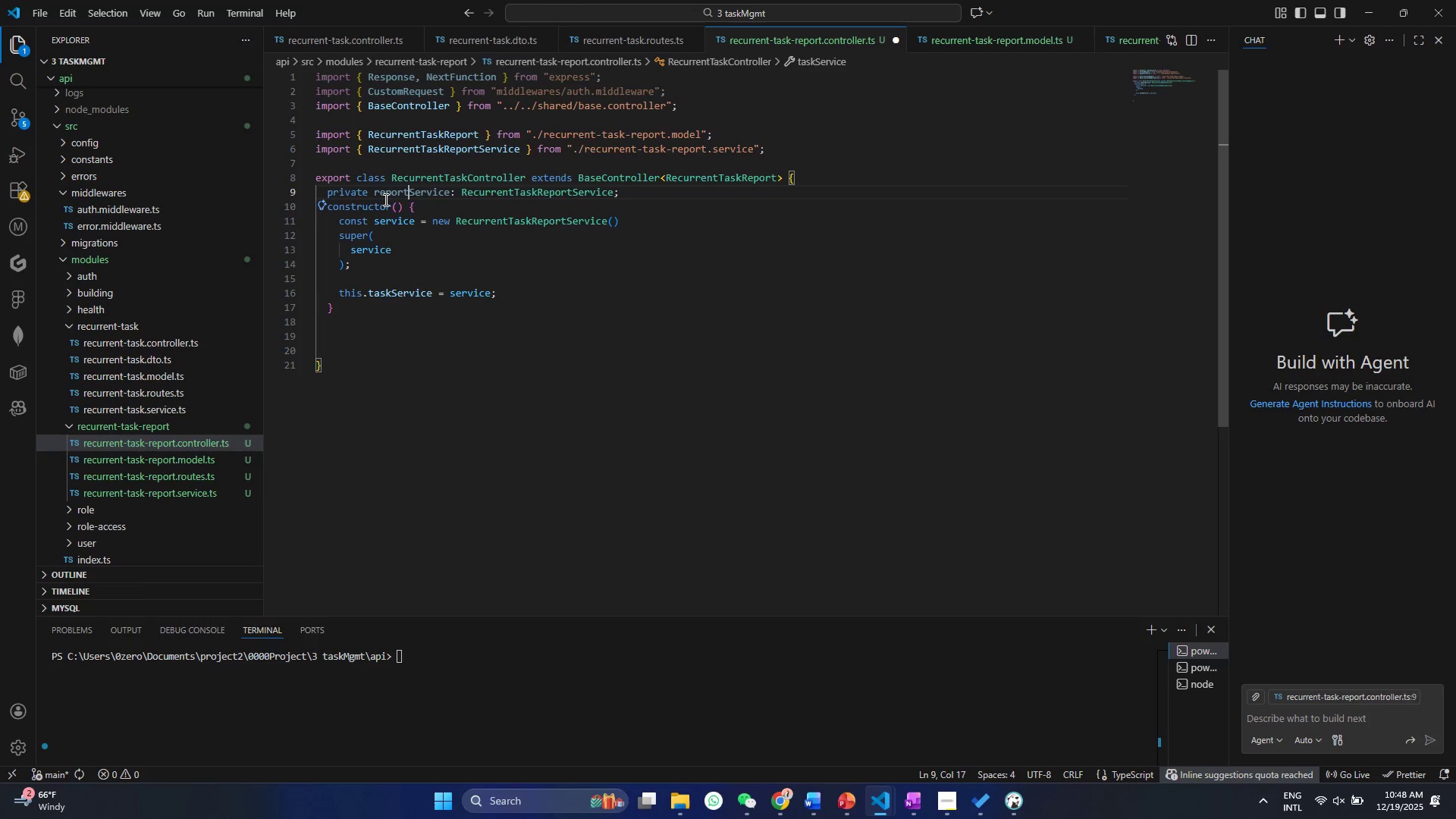 
key(Control+ControlLeft)
 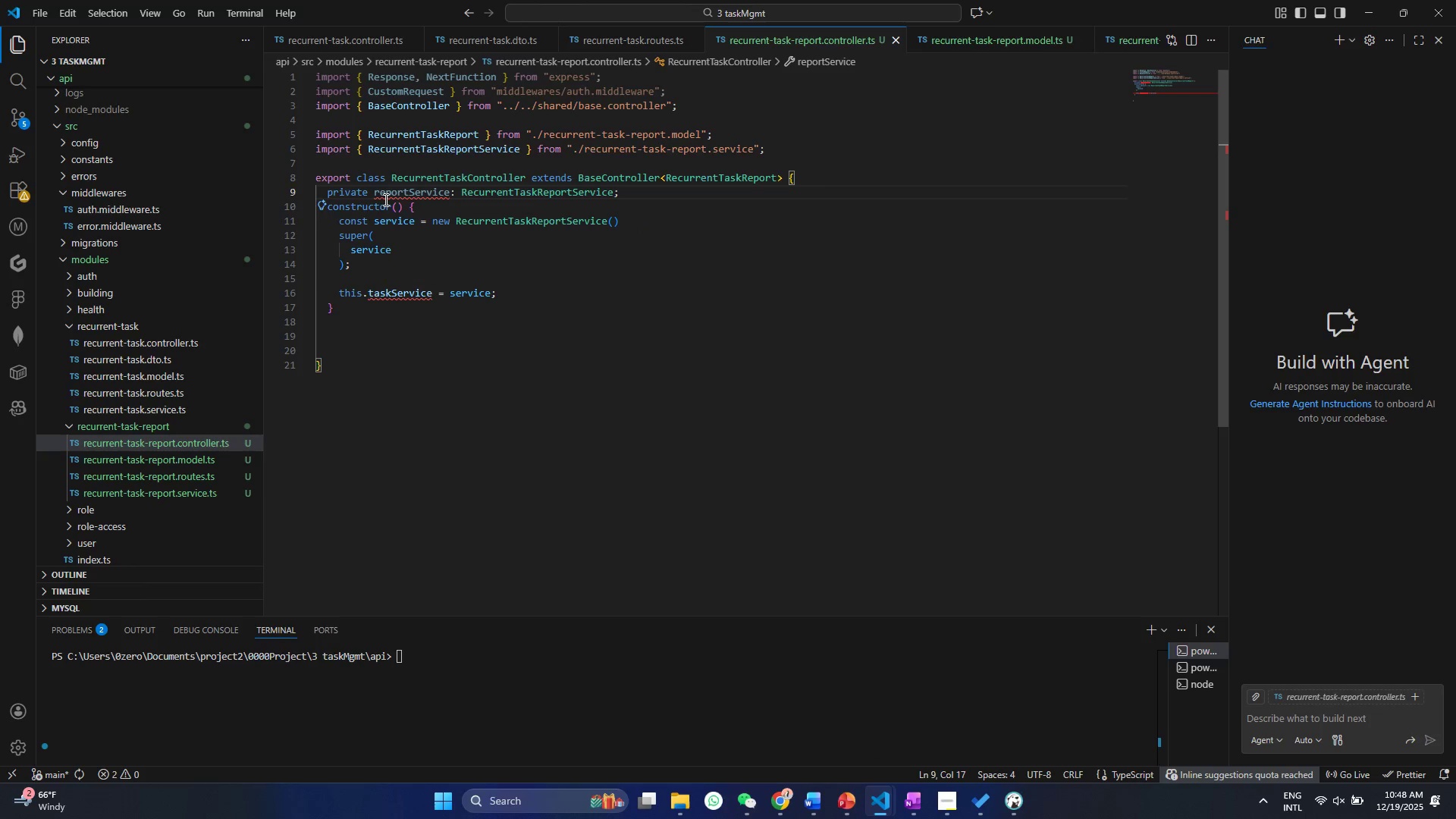 
key(Control+S)
 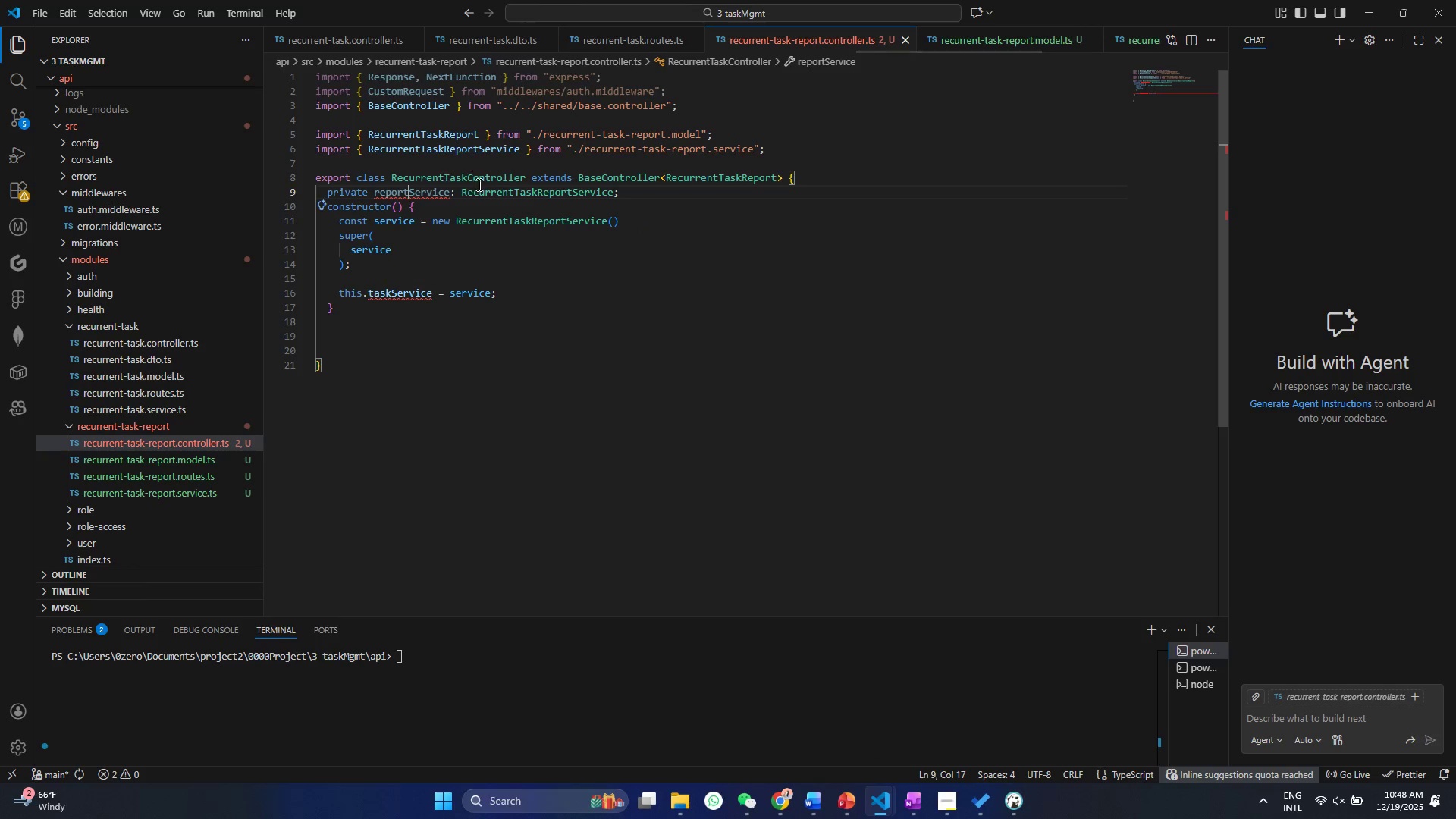 
left_click([486, 202])
 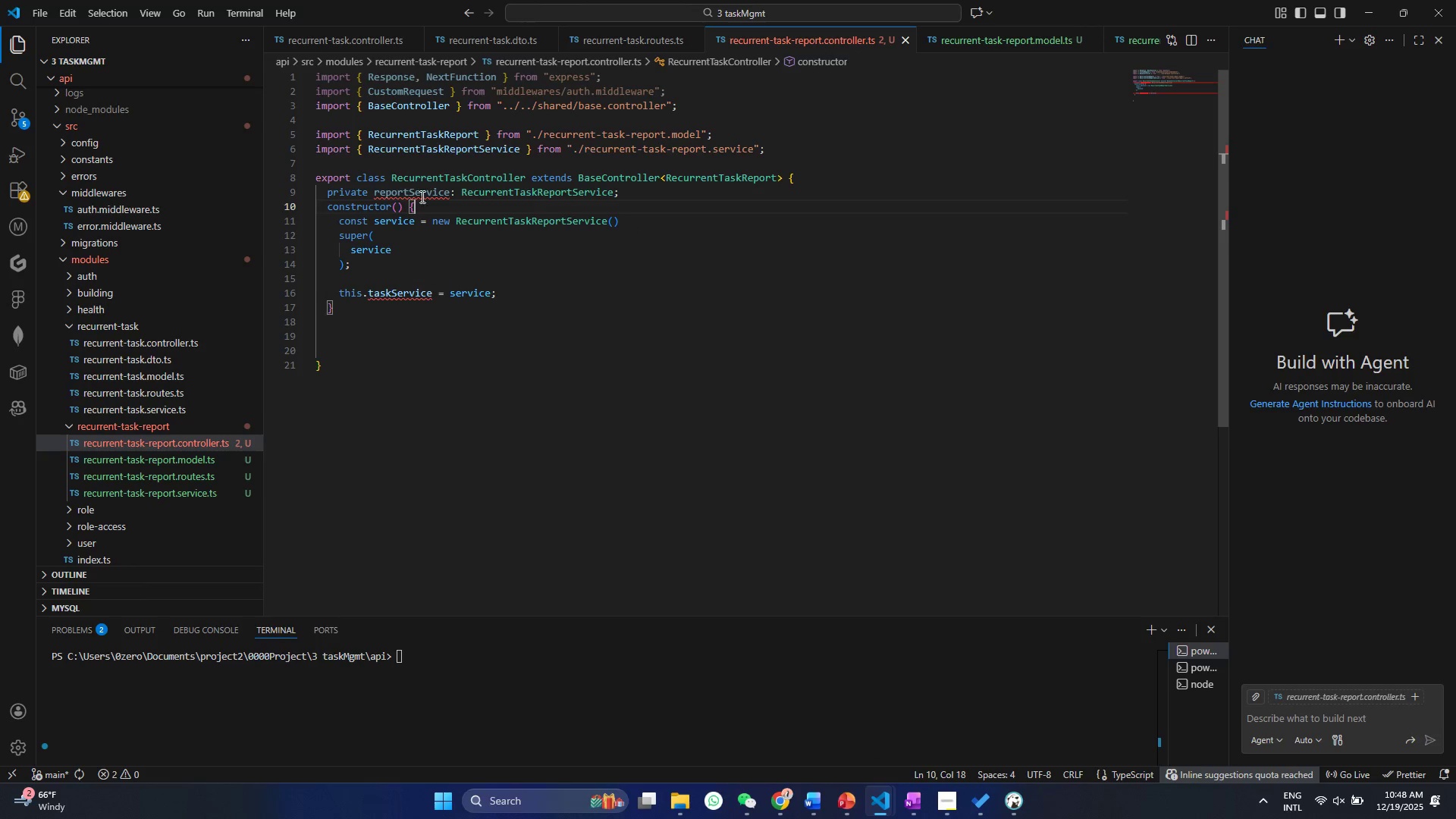 
double_click([428, 194])
 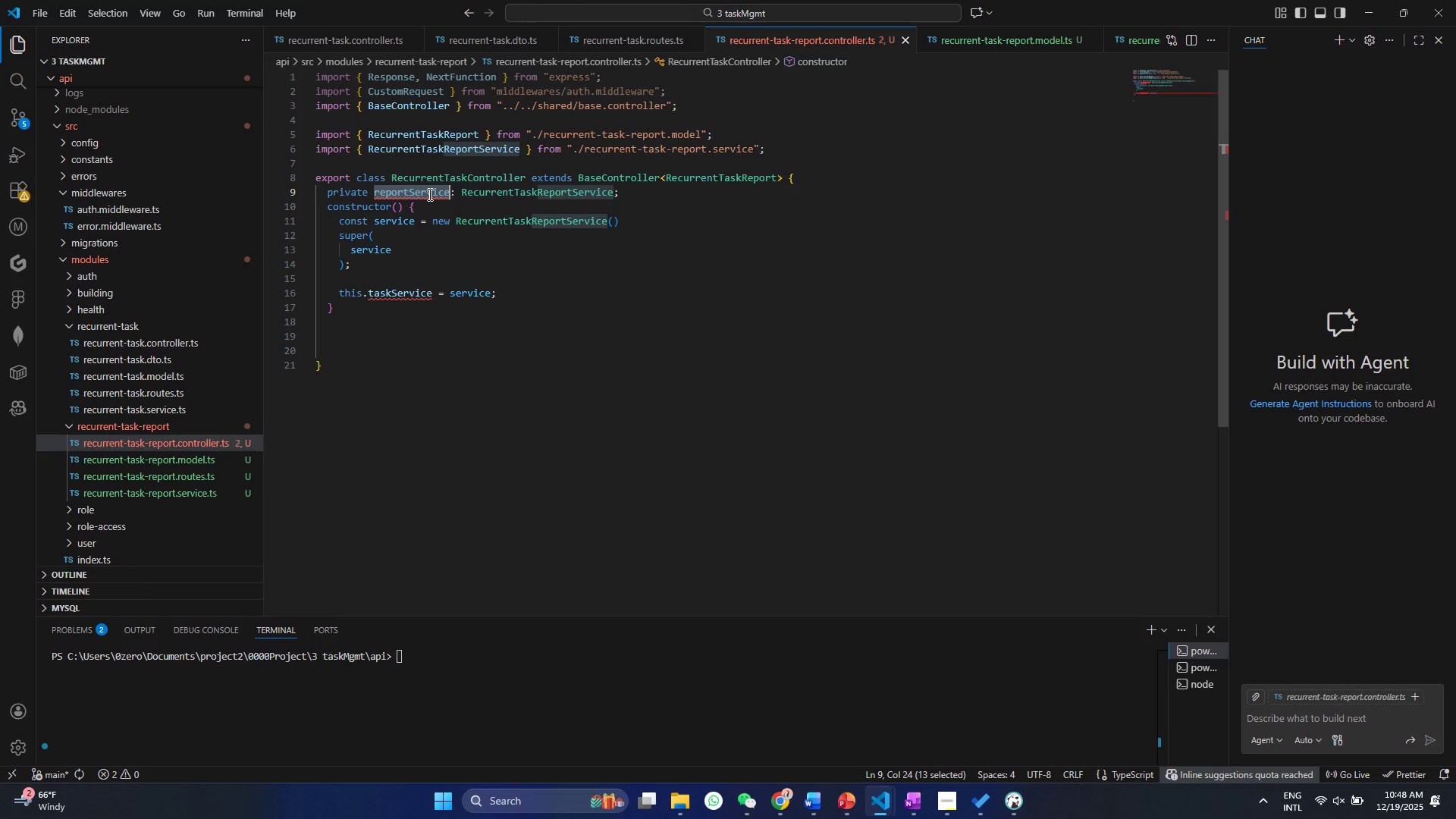 
key(Control+C)
 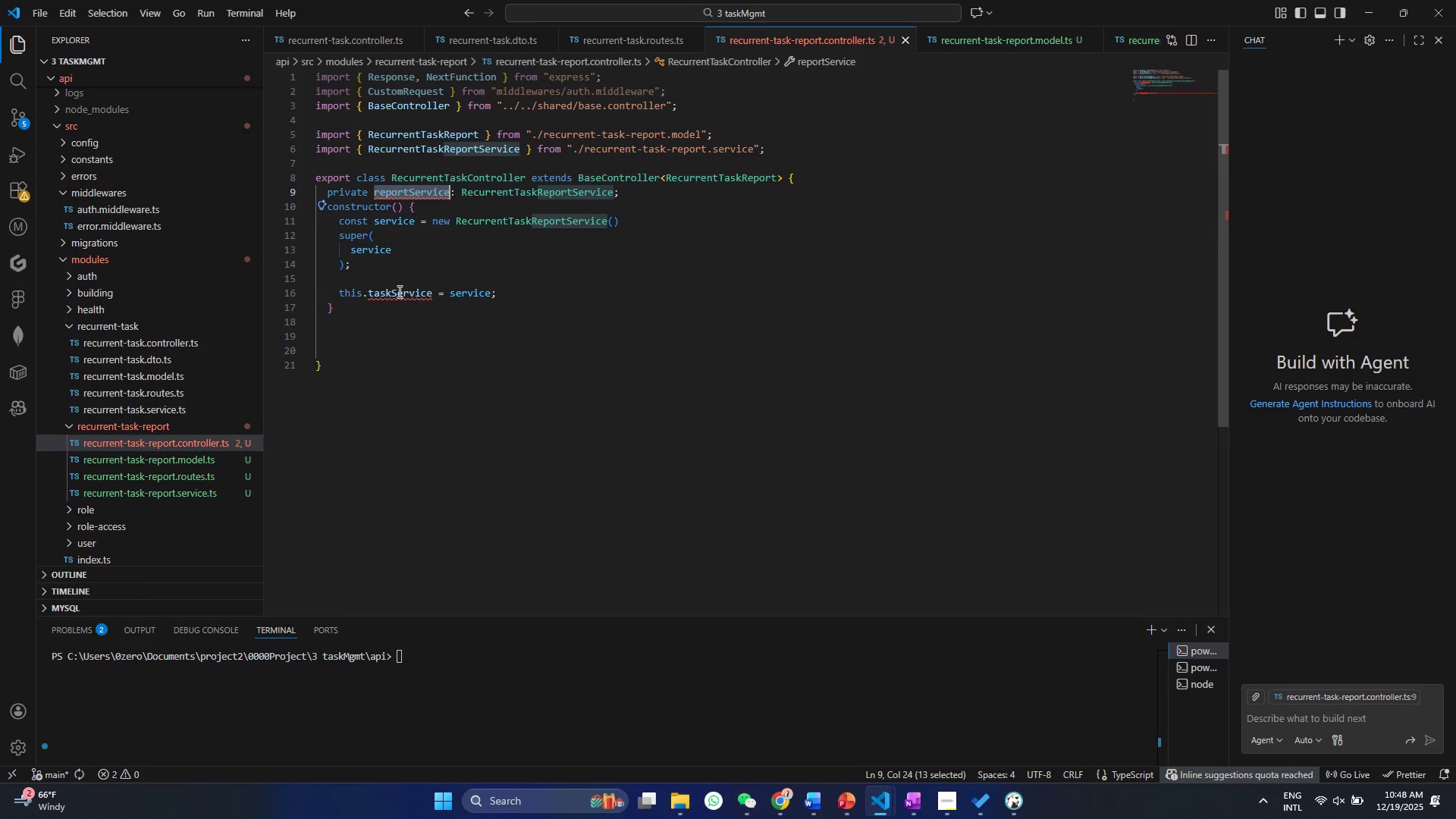 
double_click([398, 291])
 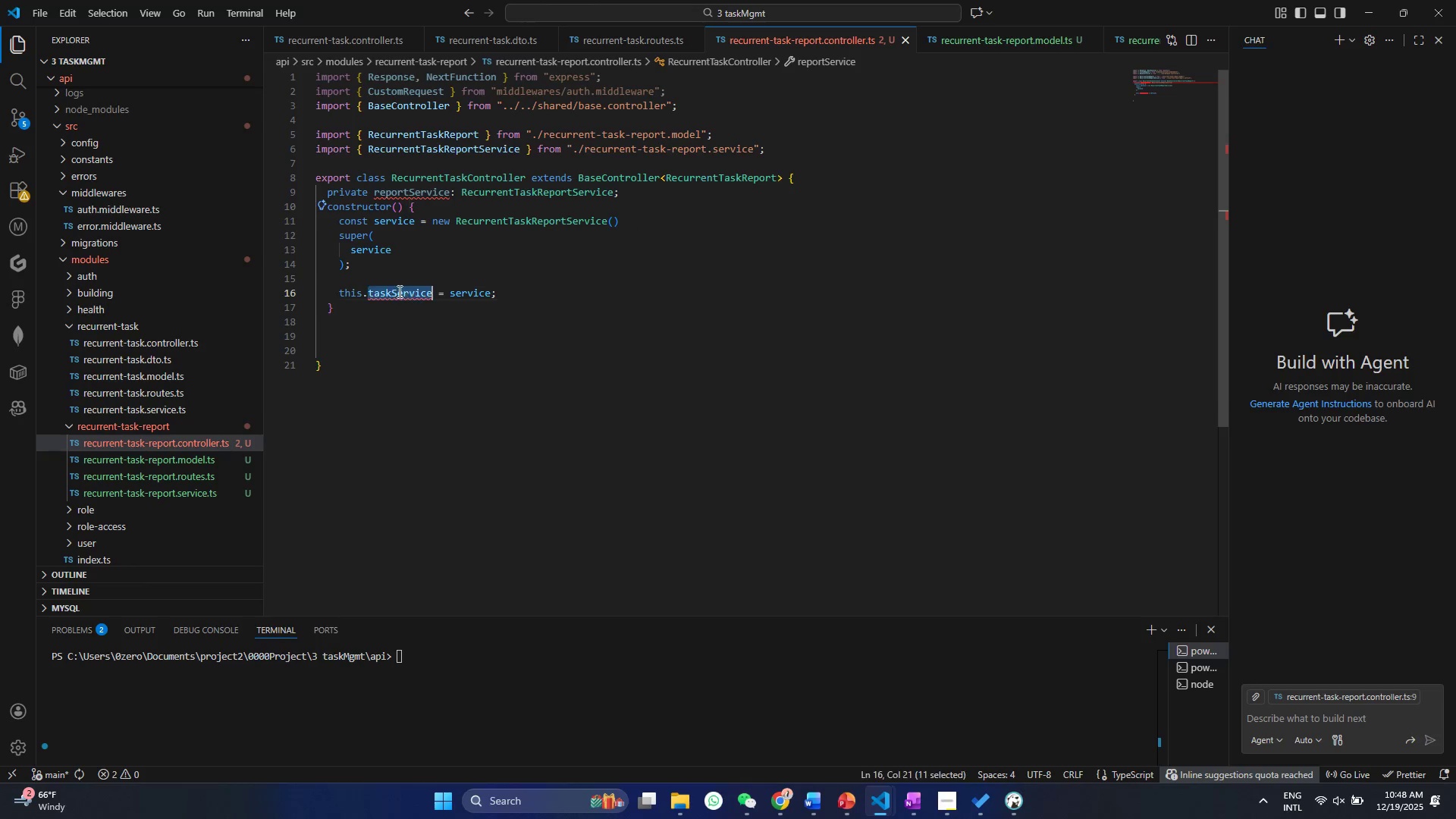 
key(Control+V)
 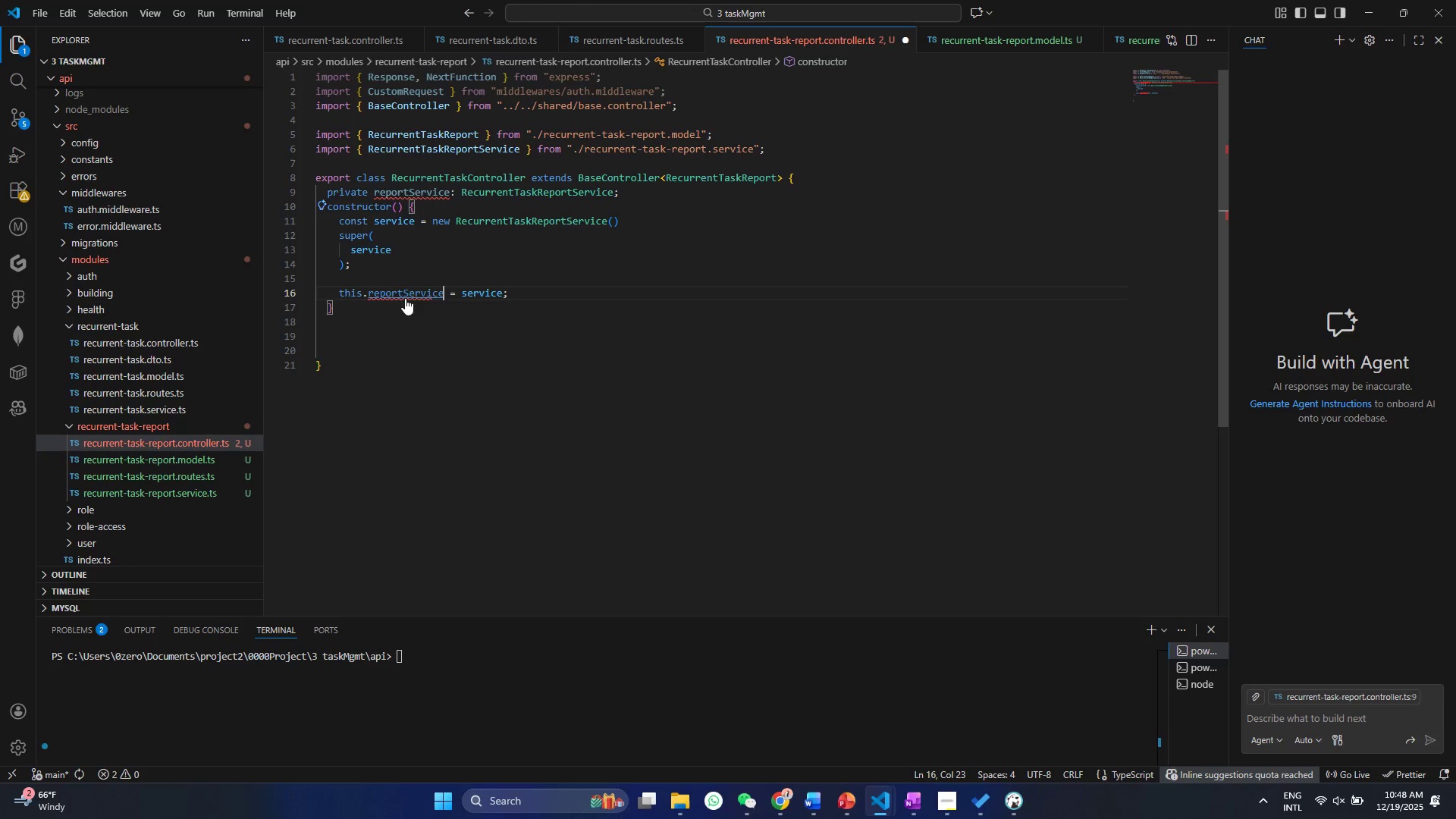 
key(Control+S)
 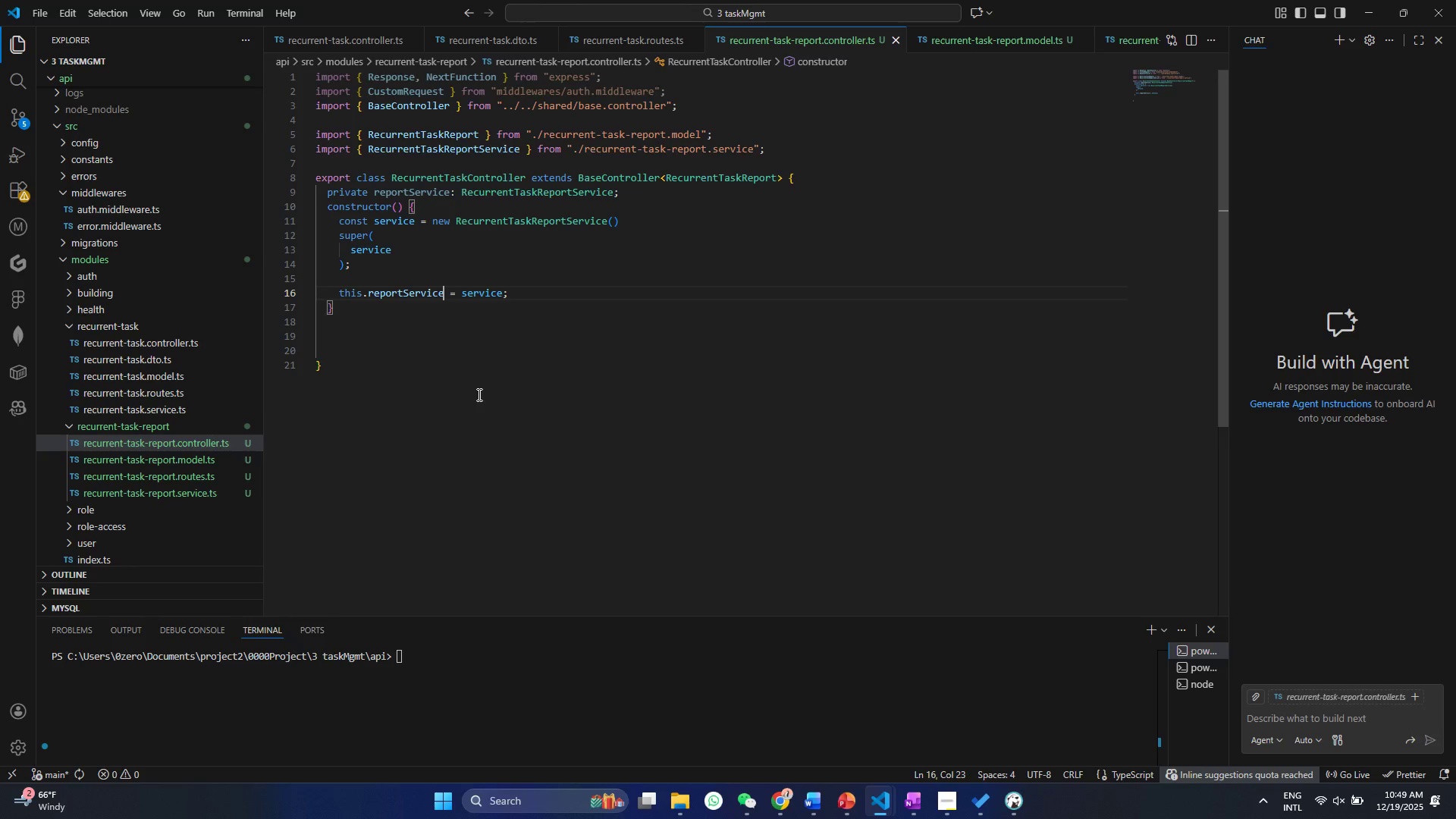 
wait(6.44)
 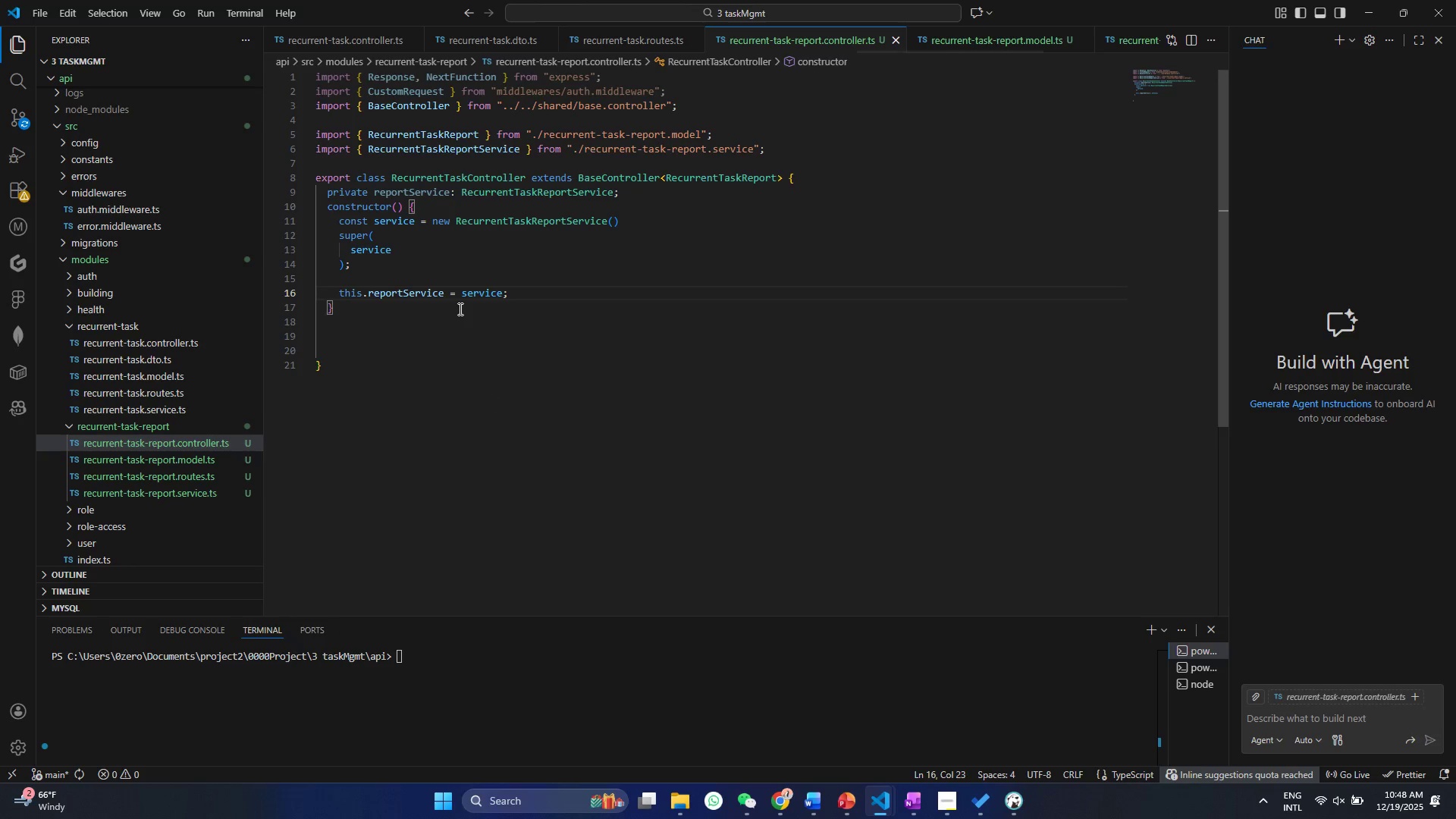 
double_click([375, 351])
 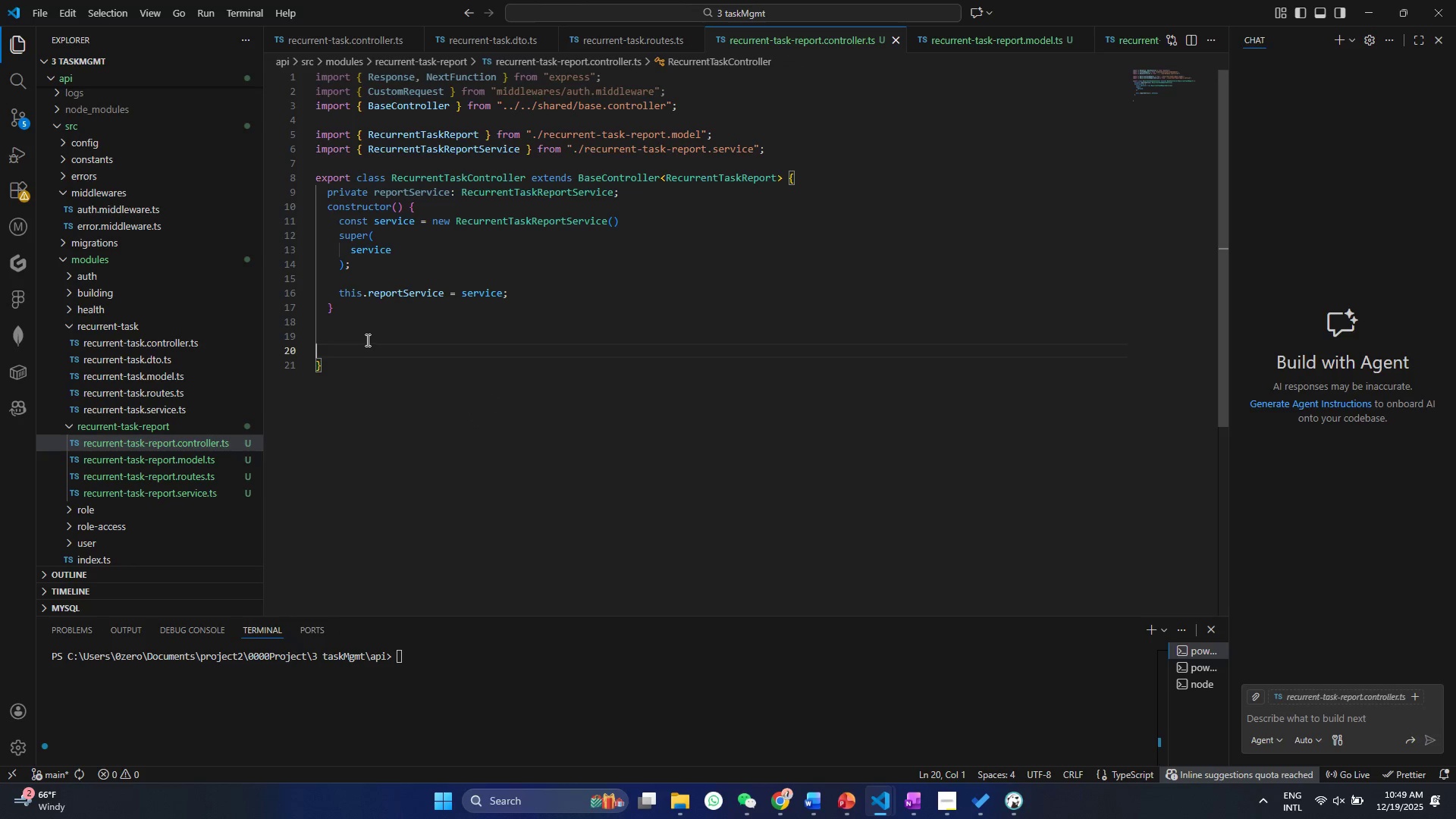 
triple_click([366, 338])
 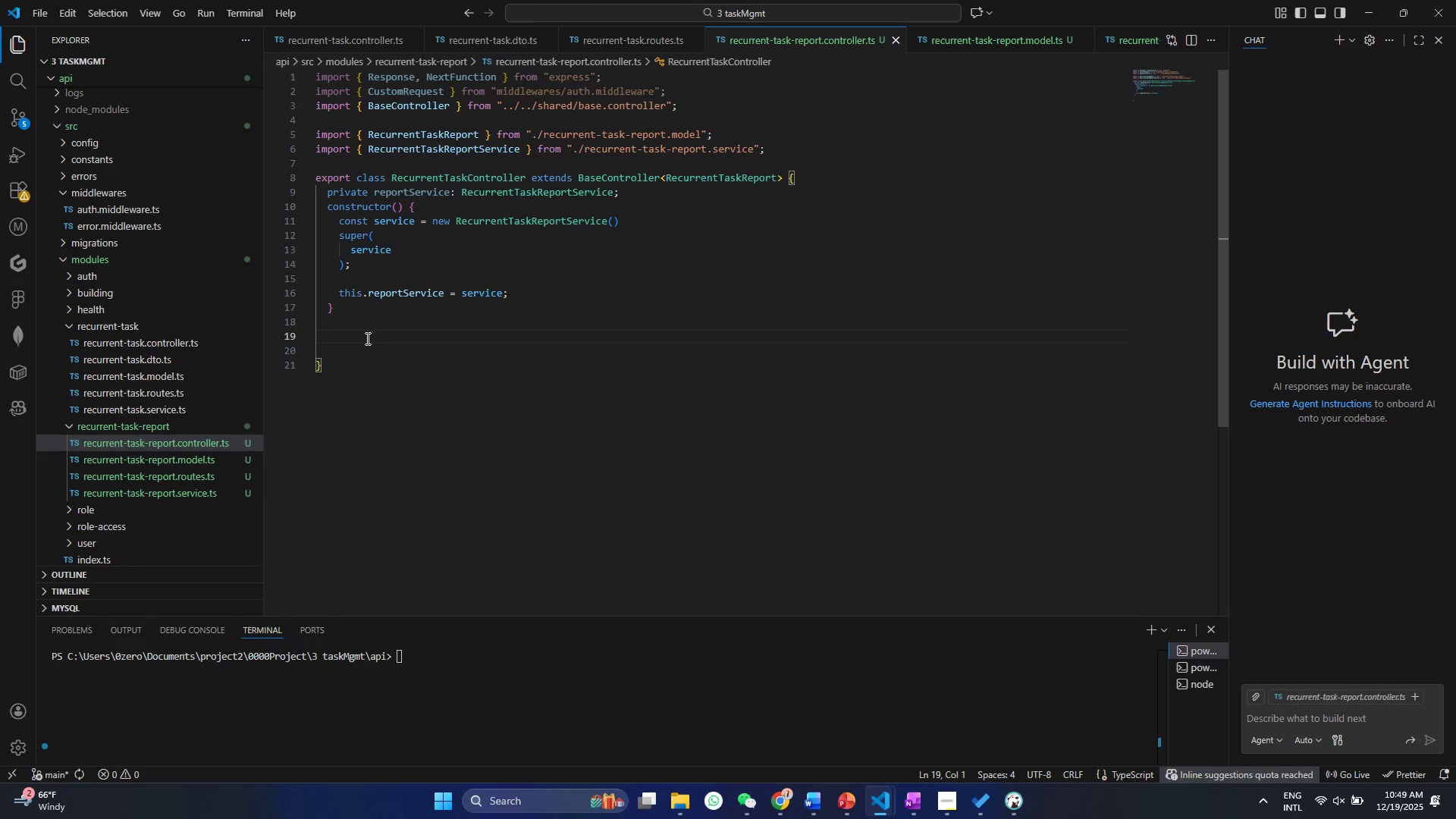 
type(submit)
 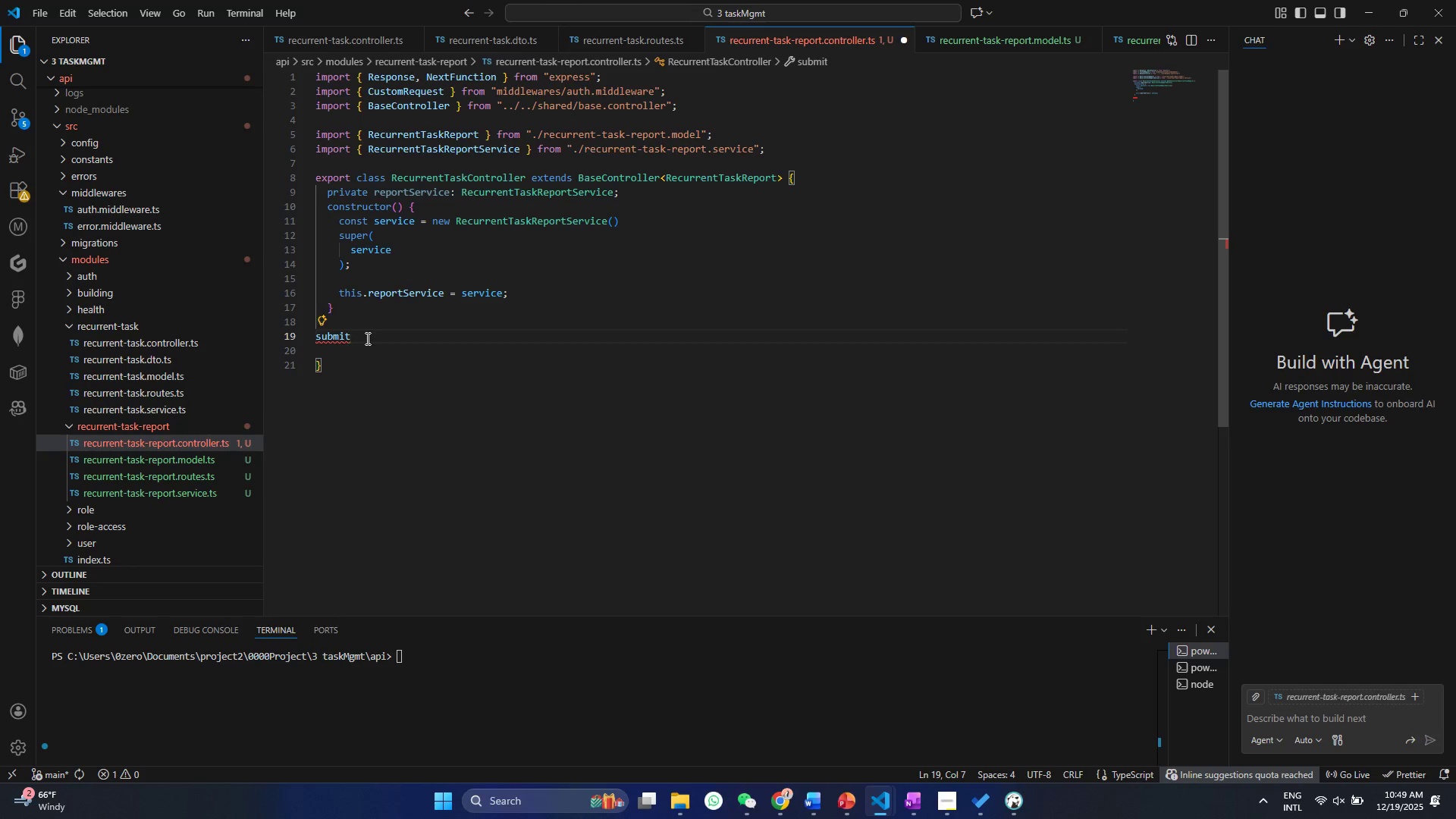 
hold_key(key=ShiftRight, duration=0.39)
 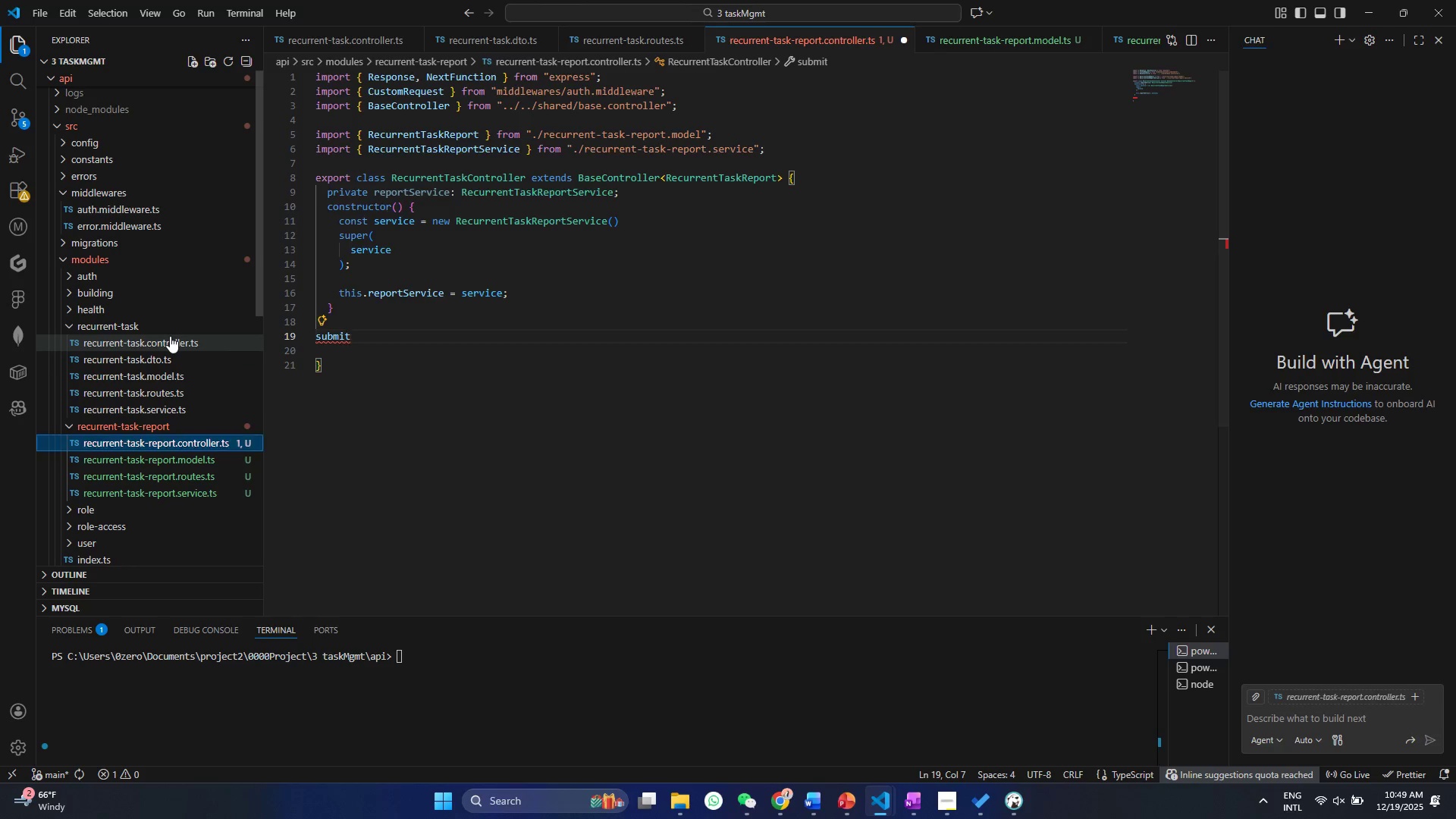 
double_click([453, 316])
 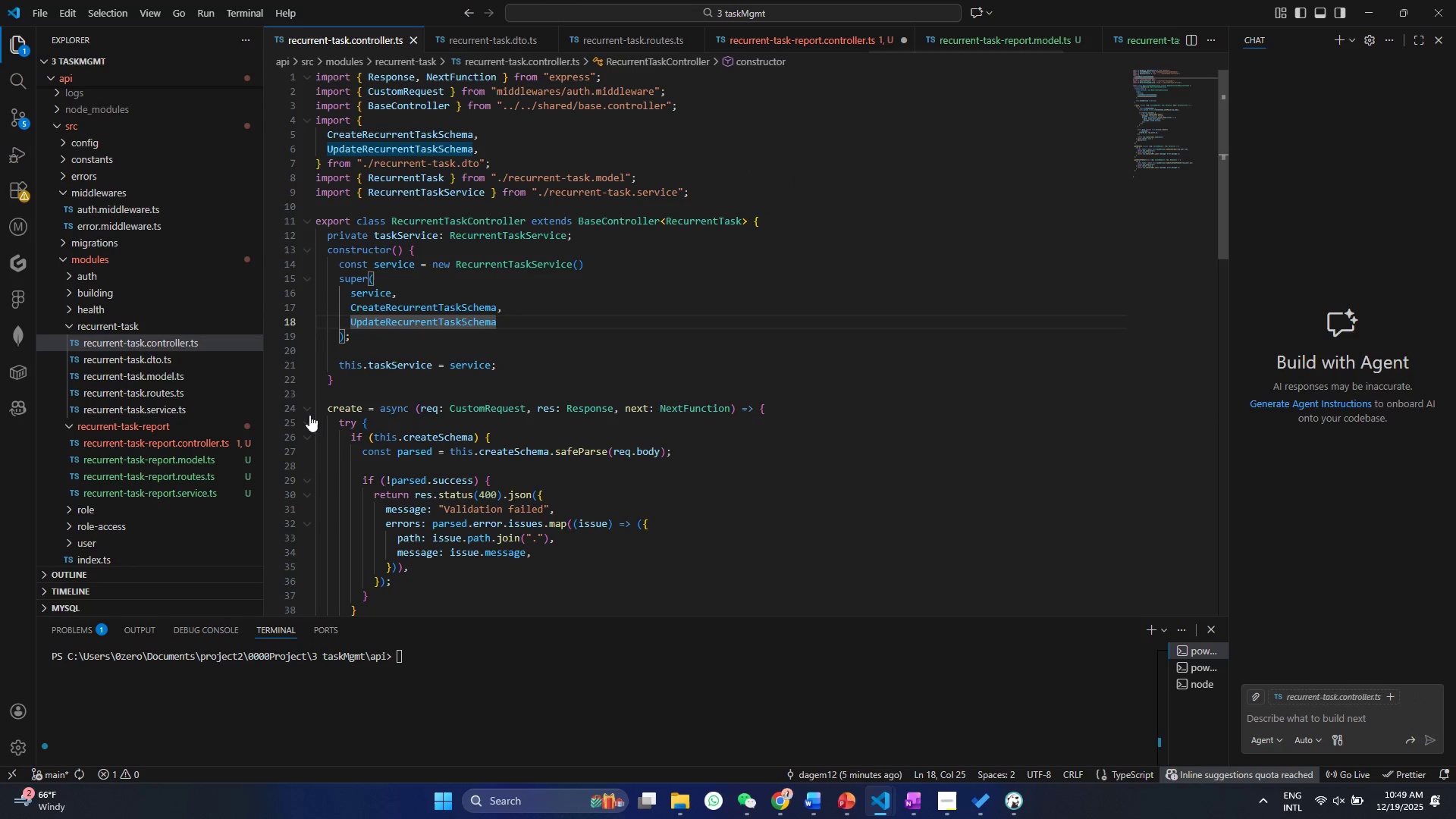 
left_click([314, 406])
 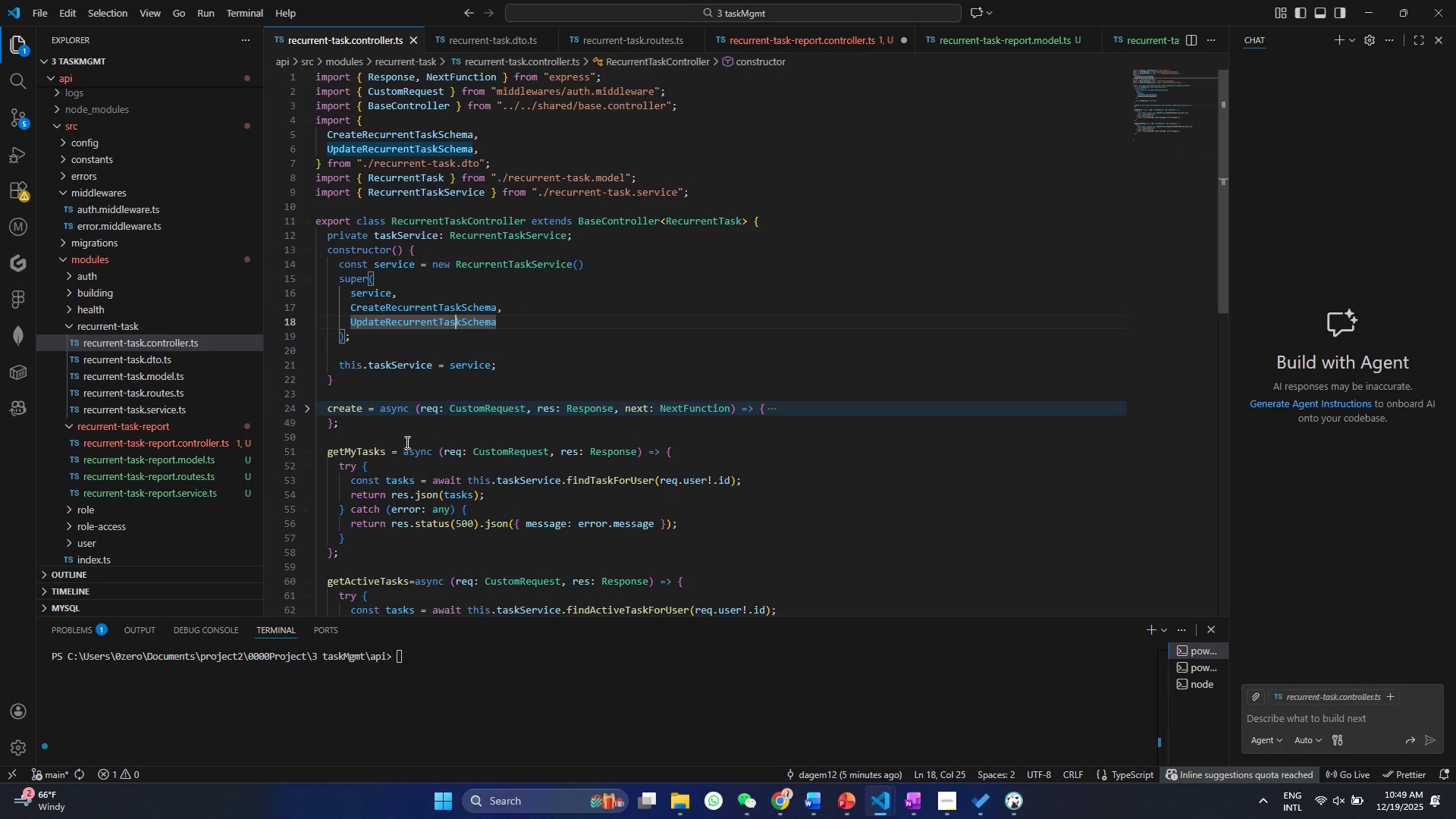 
left_click_drag(start_coordinate=[376, 434], to_coordinate=[289, 407])
 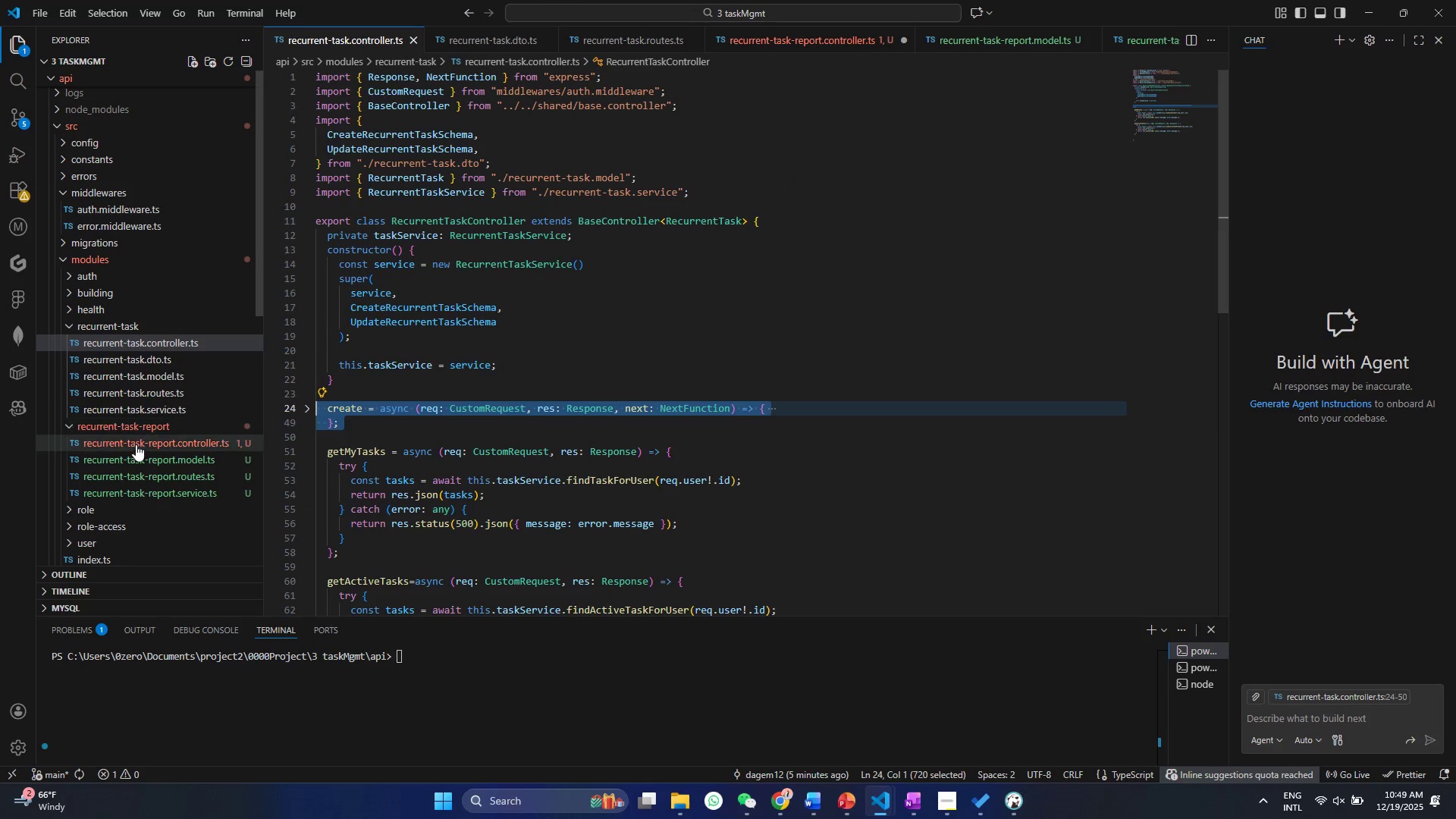 
key(Control+ControlLeft)
 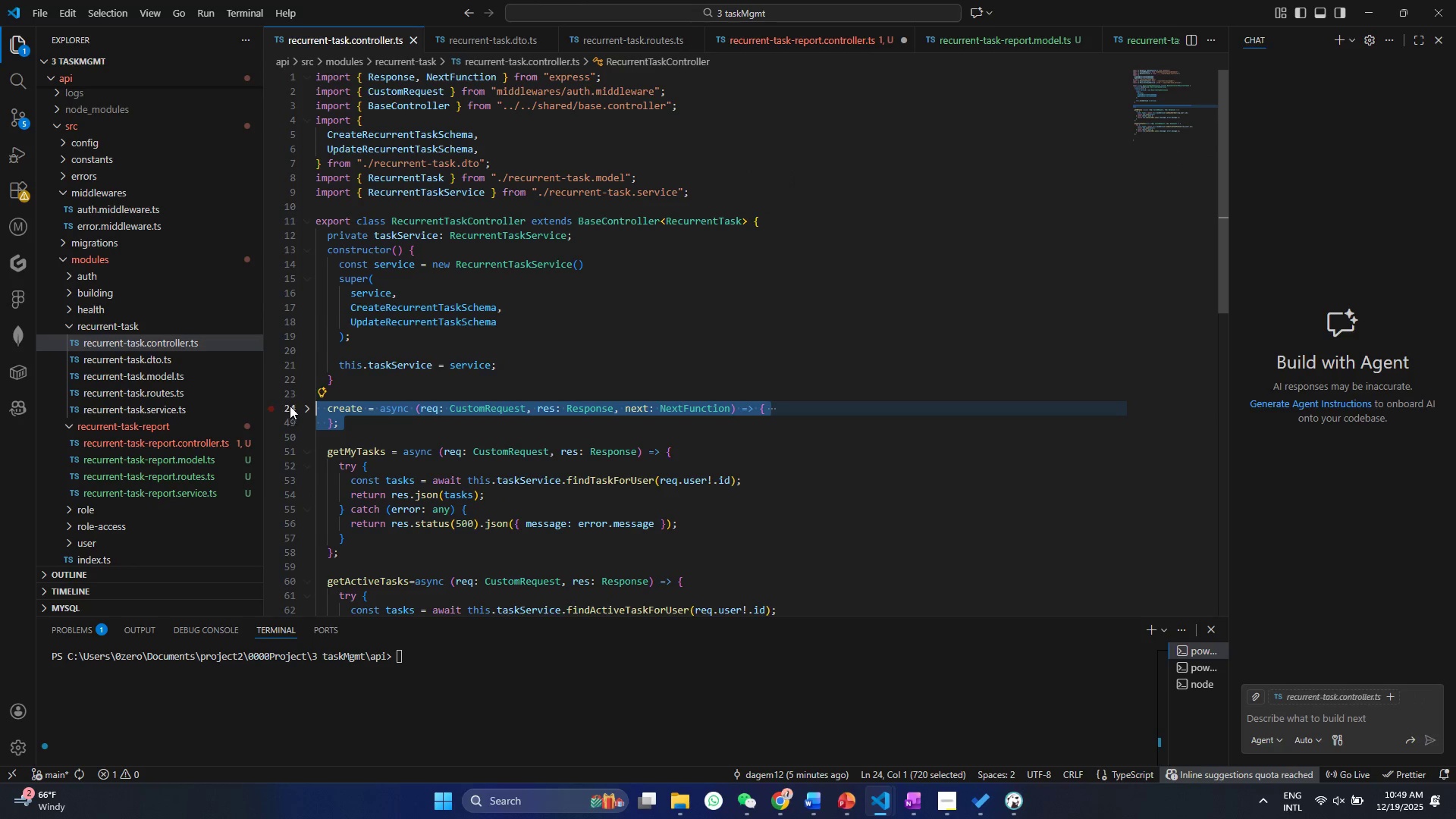 
key(Control+C)
 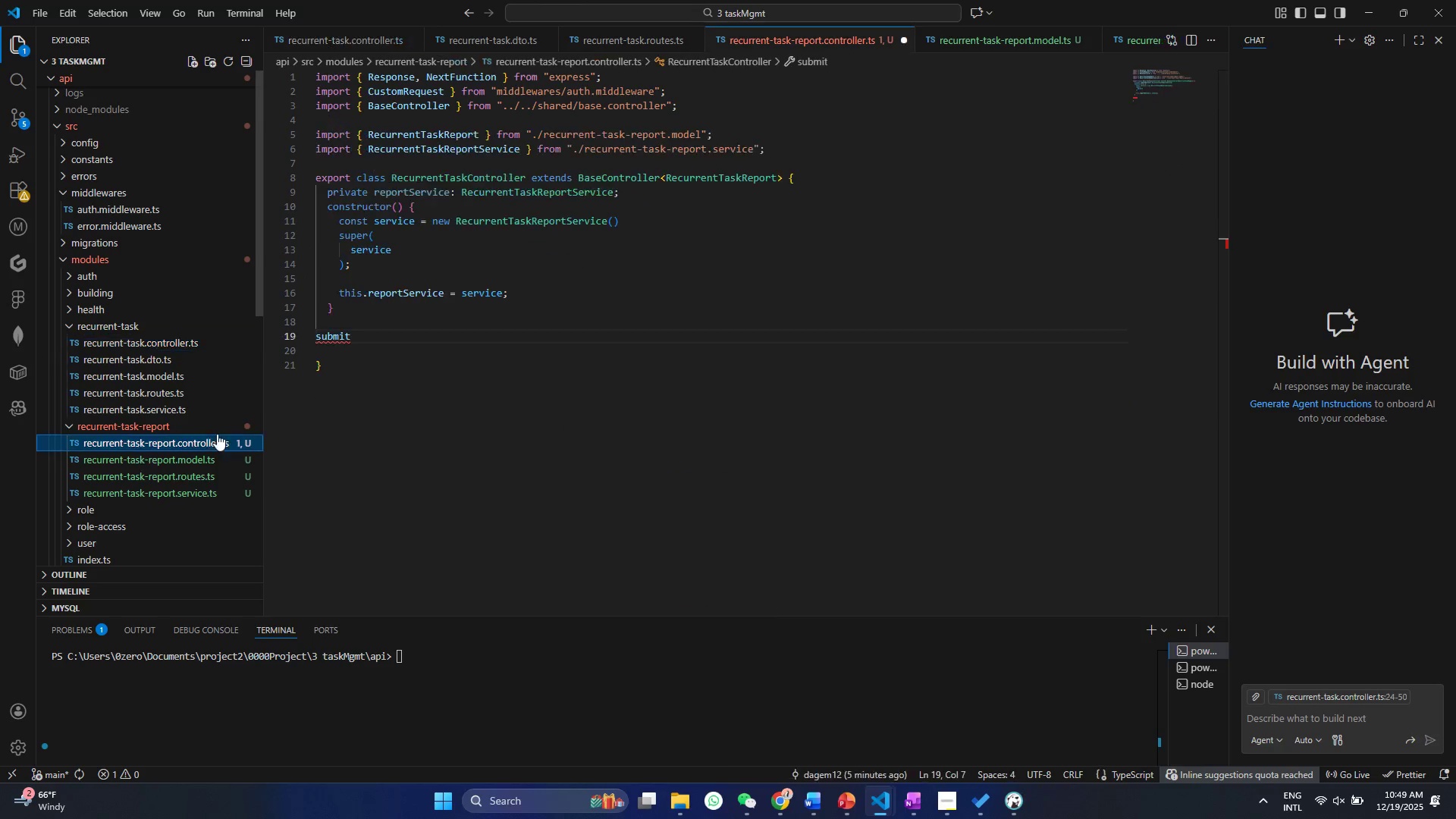 
double_click([428, 335])
 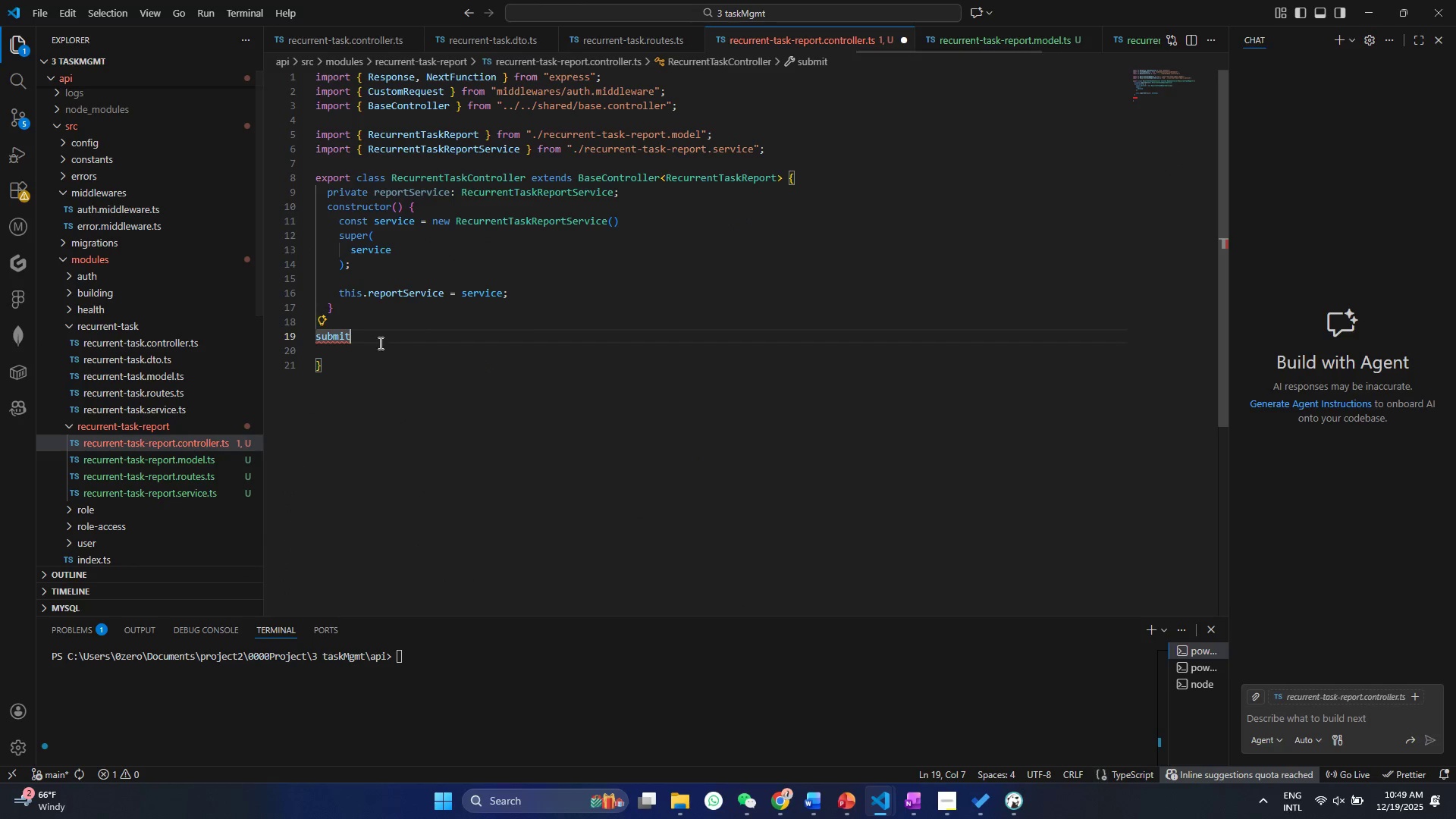 
left_click_drag(start_coordinate=[378, 342], to_coordinate=[249, 338])
 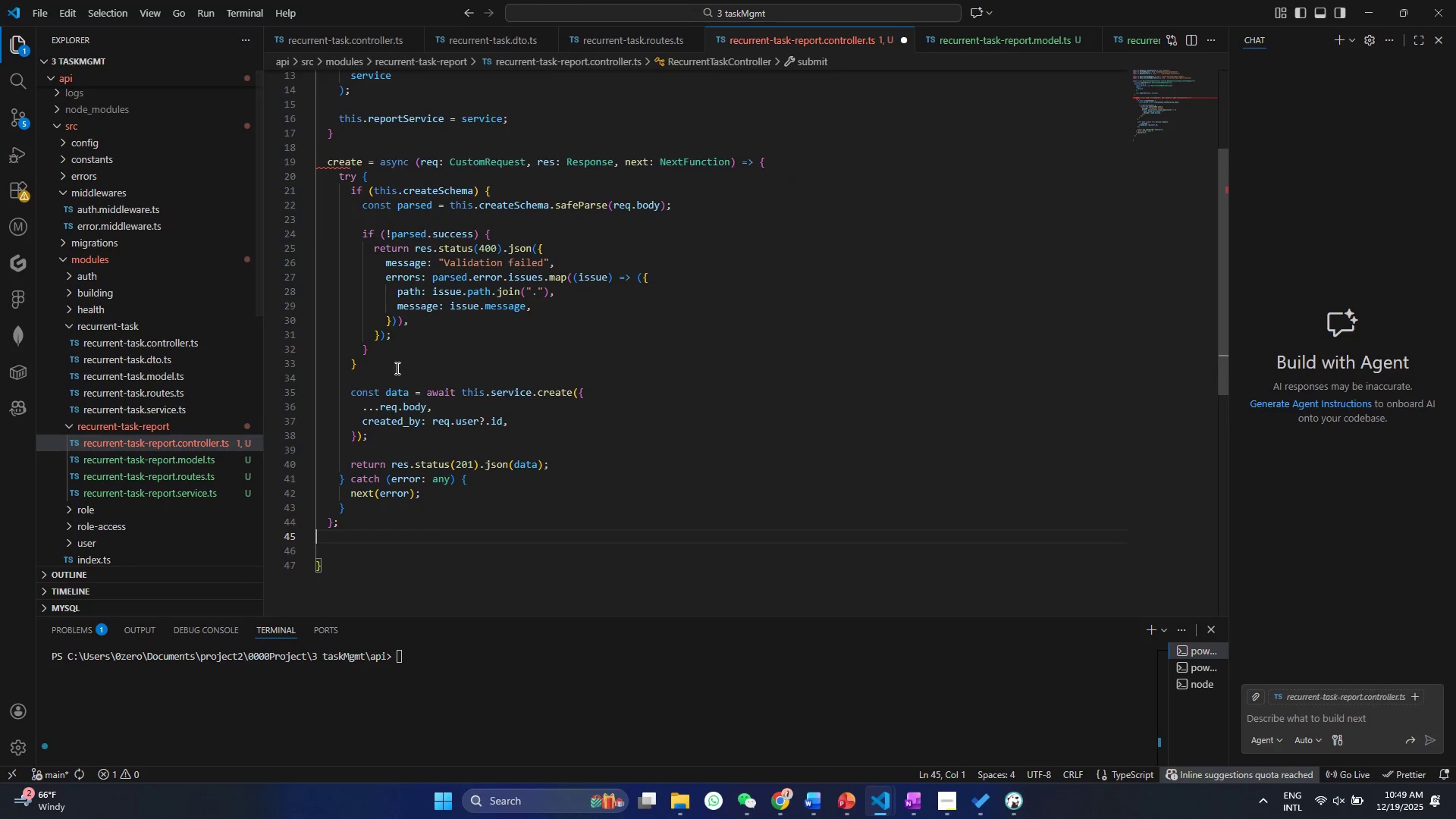 
key(Control+ControlLeft)
 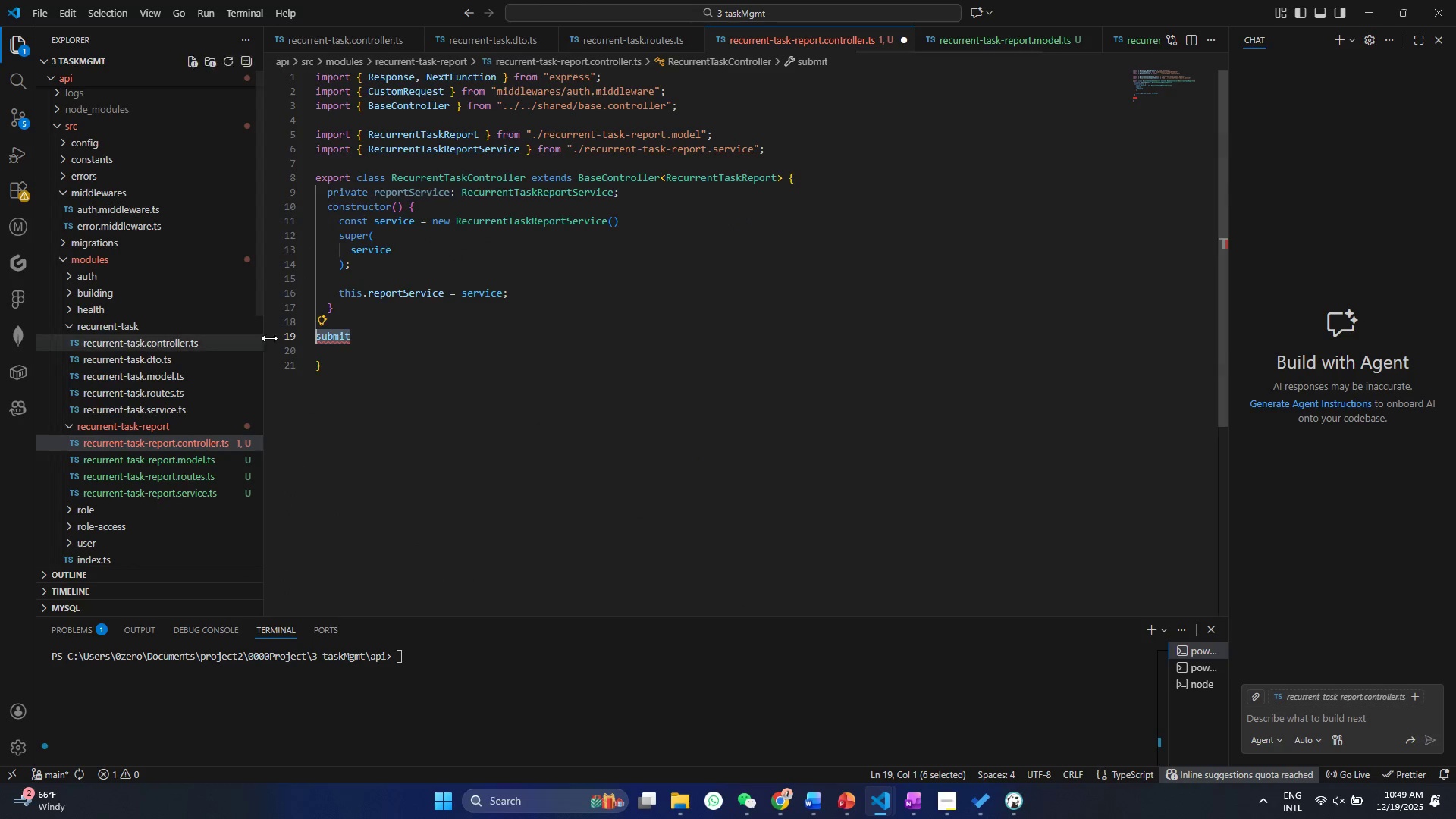 
key(Control+V)
 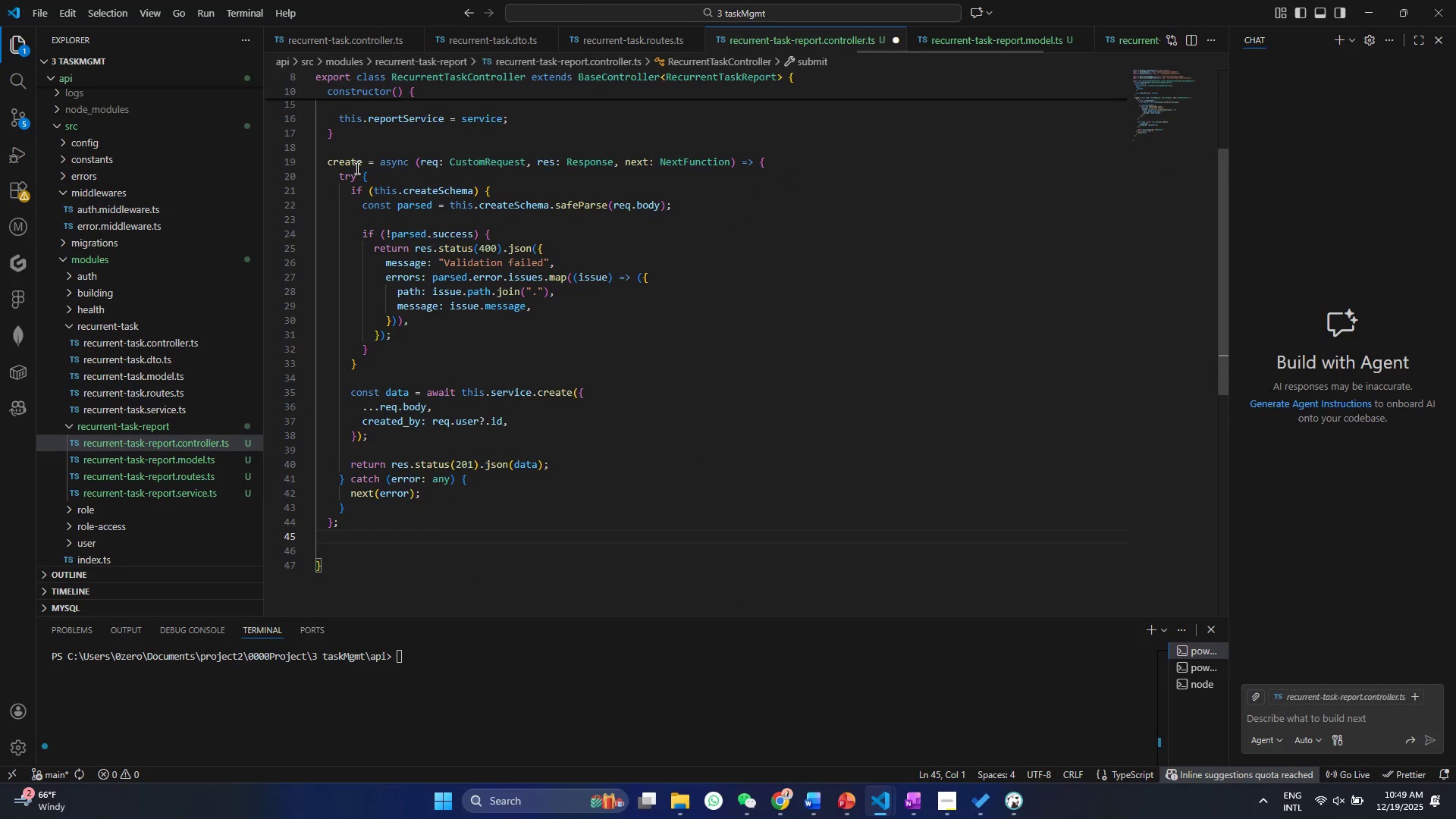 
double_click([356, 159])
 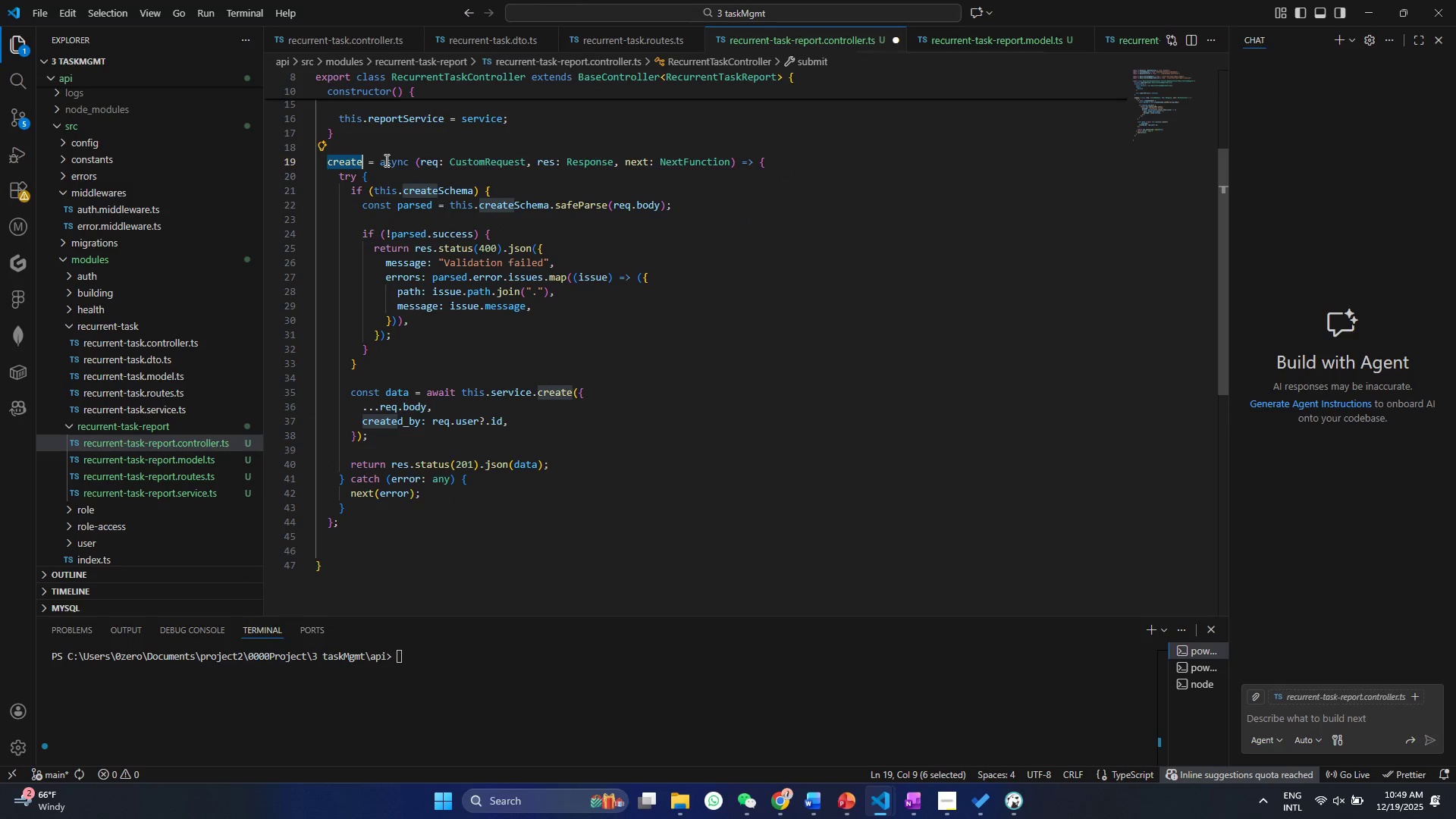 
type(submitReport)
 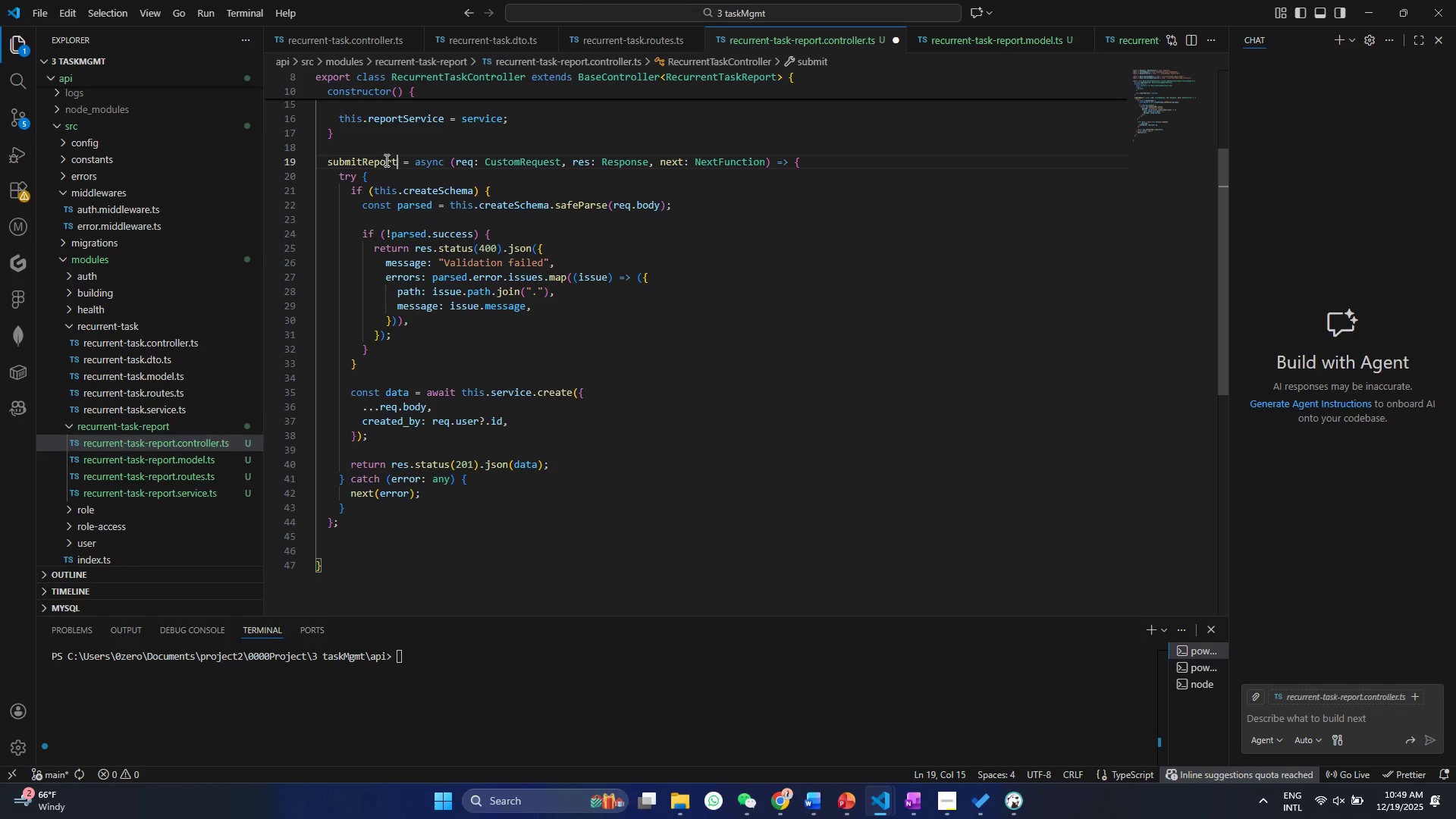 
key(Control+ControlLeft)
 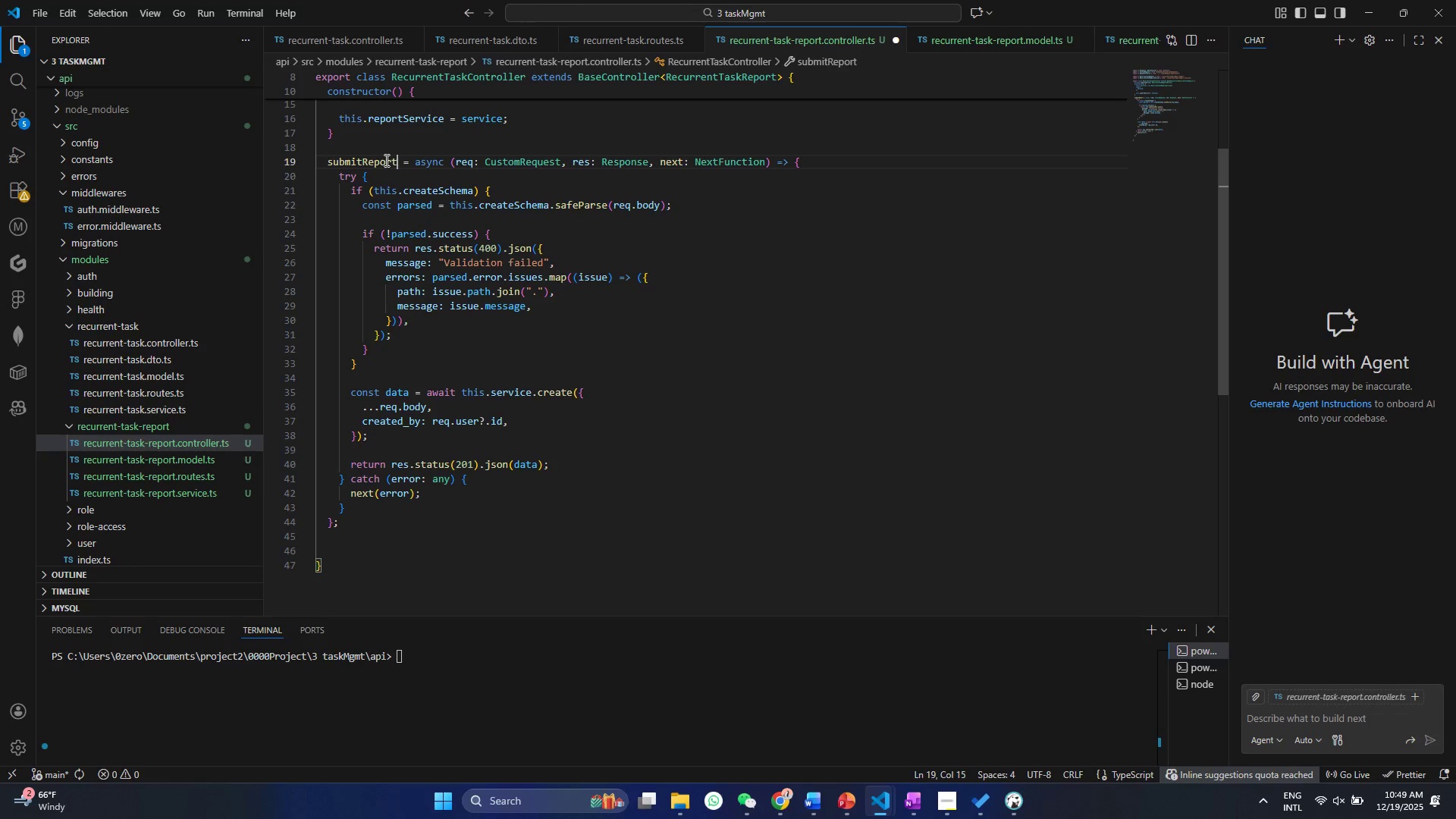 
key(Control+S)
 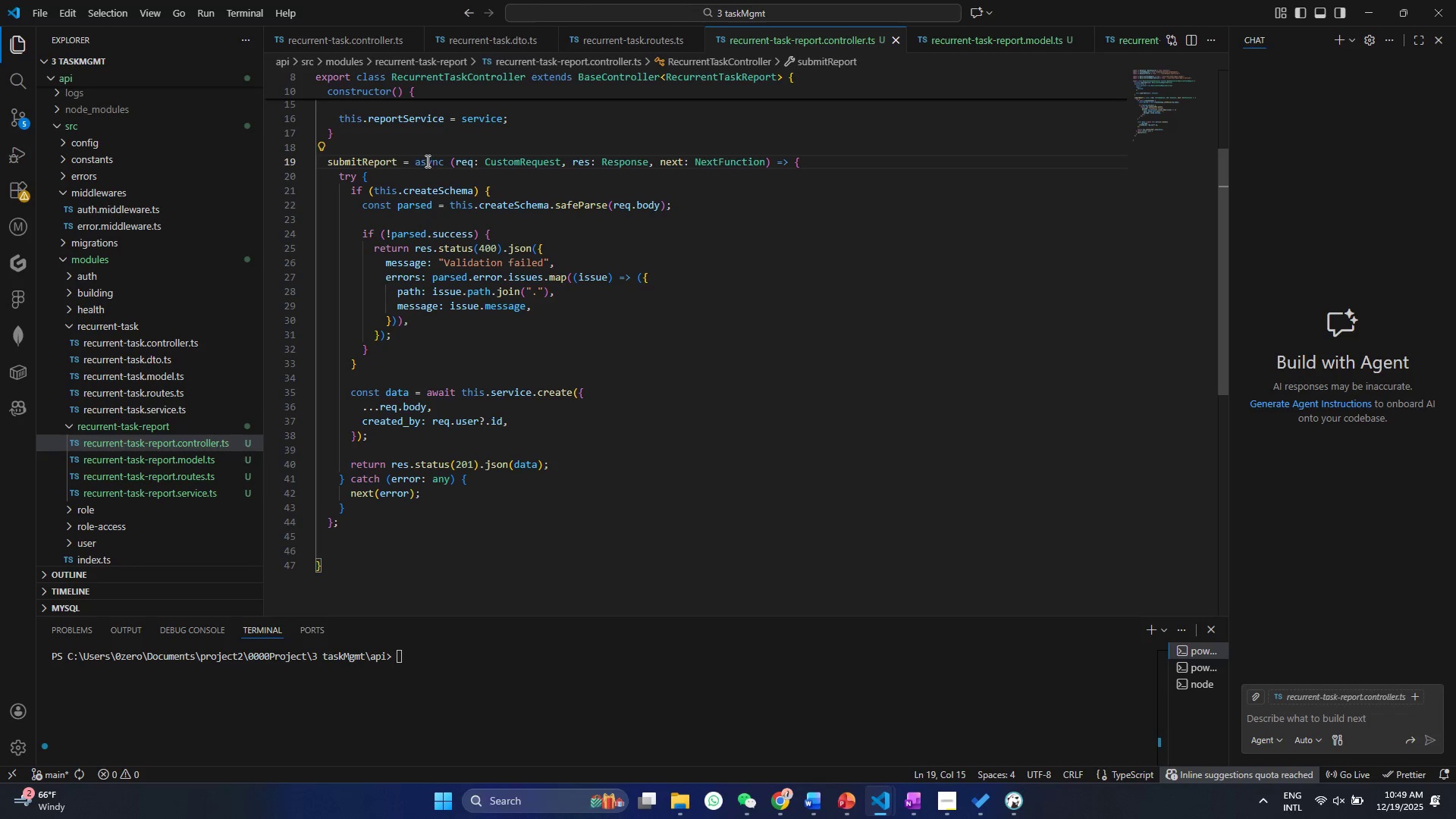 
left_click([450, 166])
 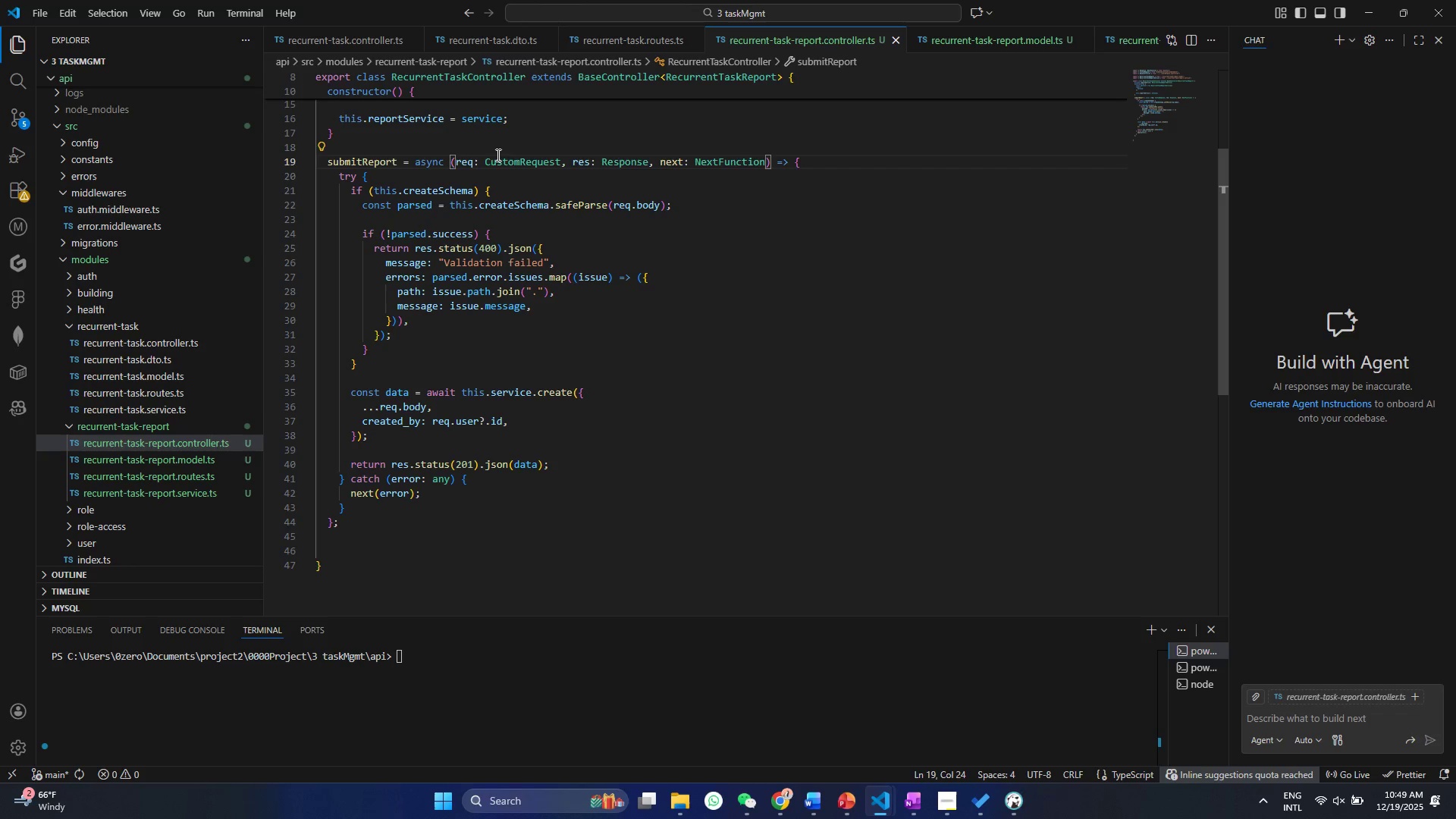 
double_click([510, 160])
 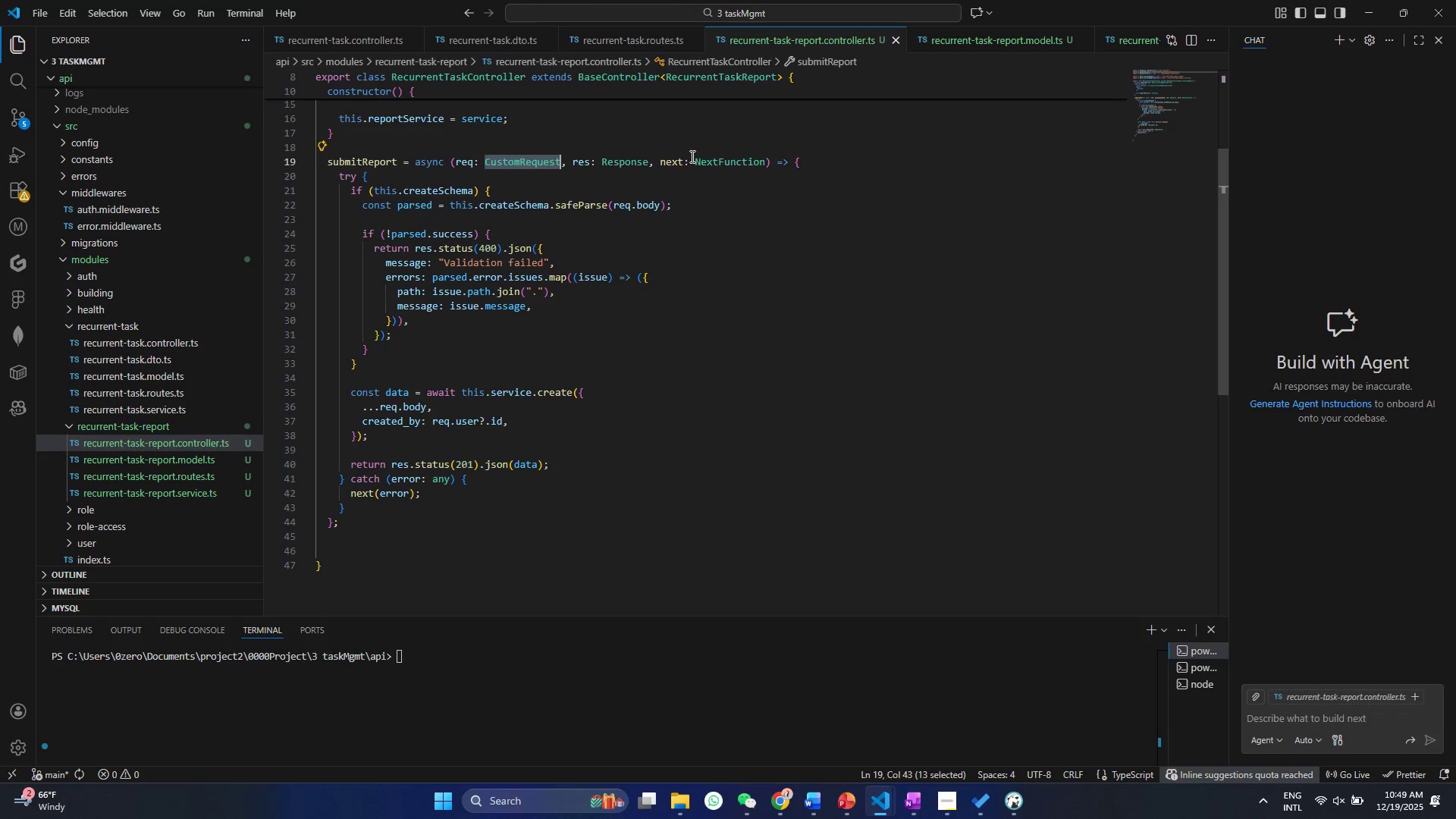 
triple_click([691, 156])
 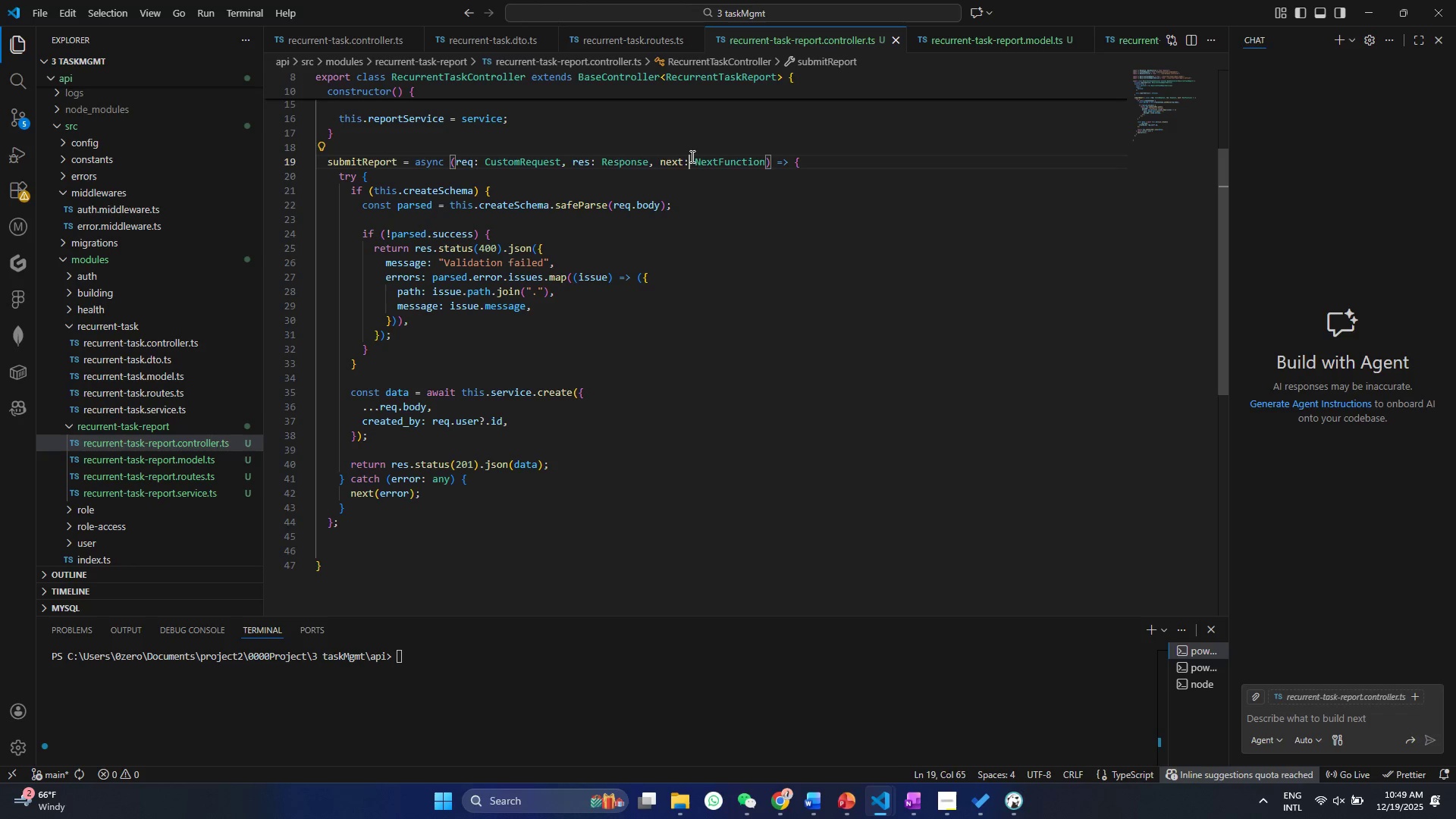 
triple_click([691, 156])
 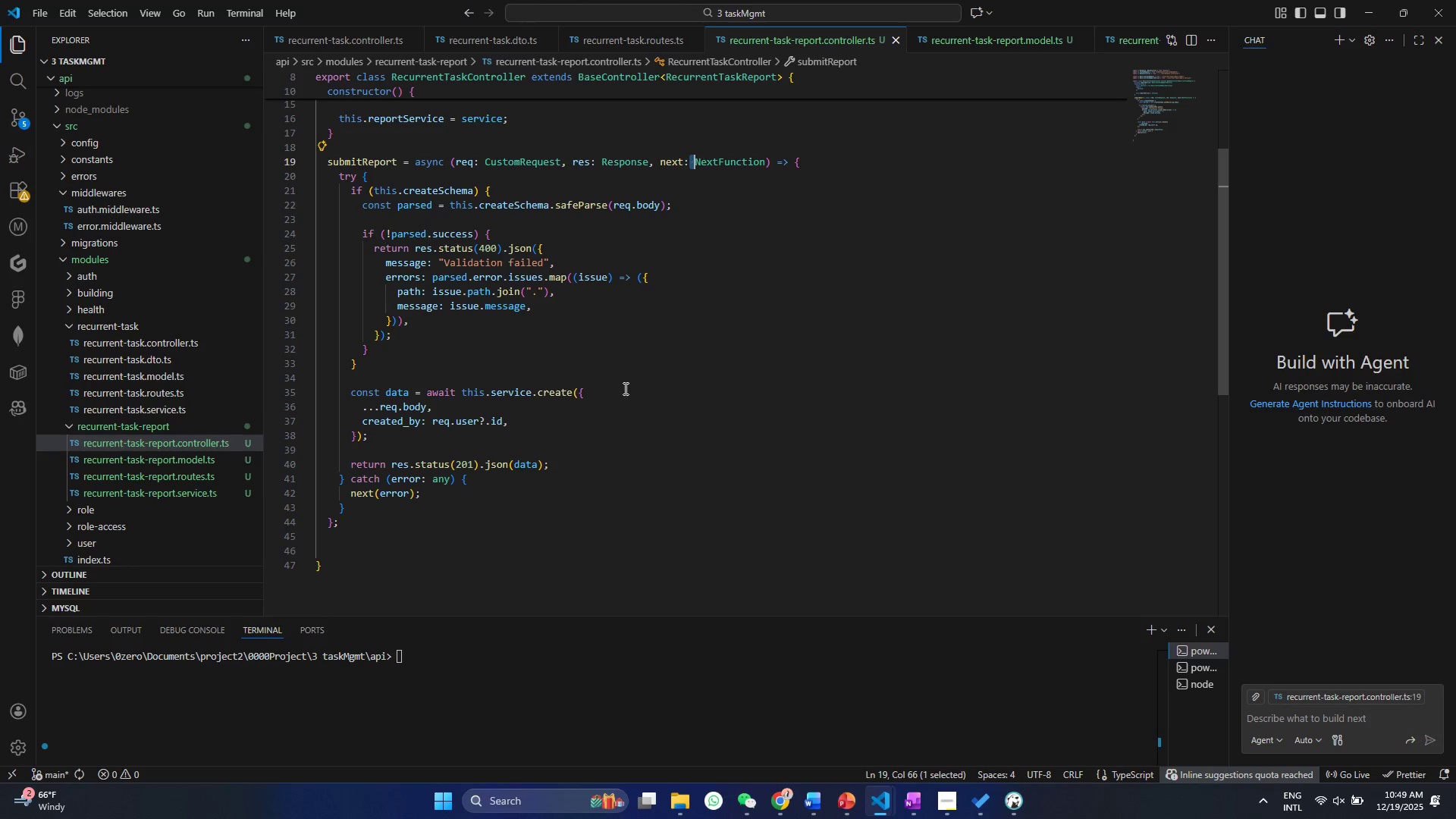 
scroll: coordinate [560, 162], scroll_direction: down, amount: 1.0
 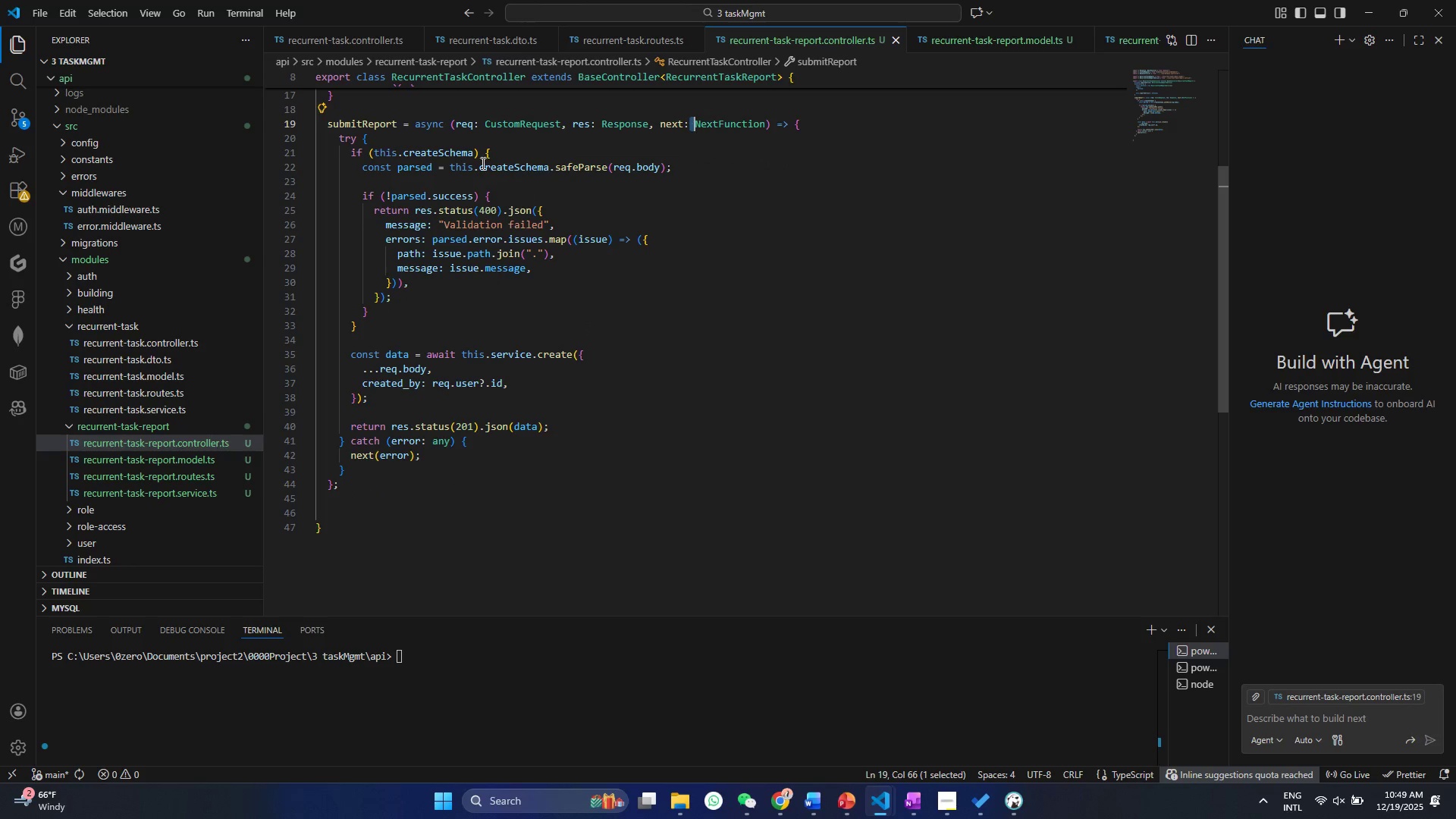 
left_click([487, 158])
 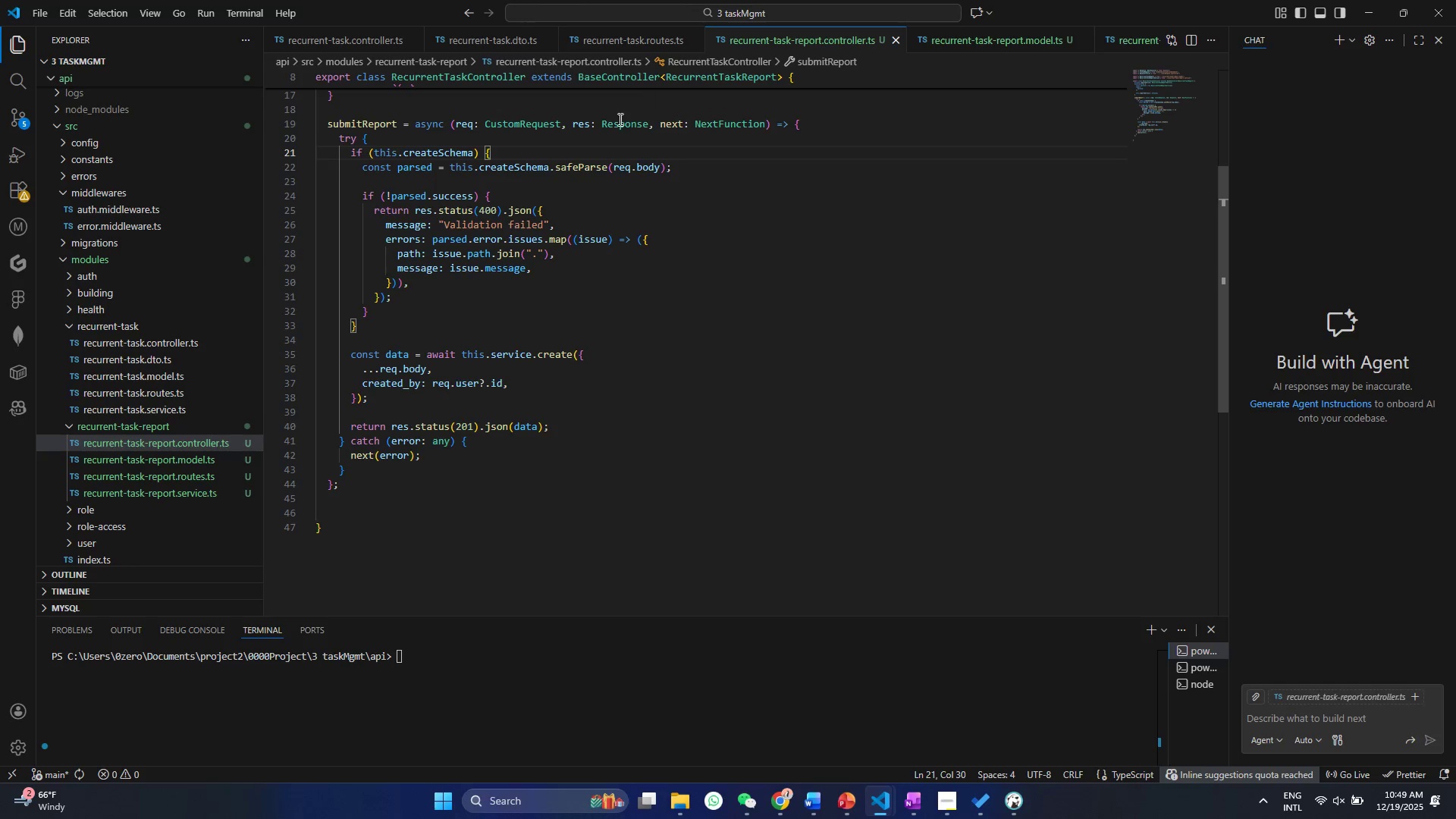 
left_click([590, 166])
 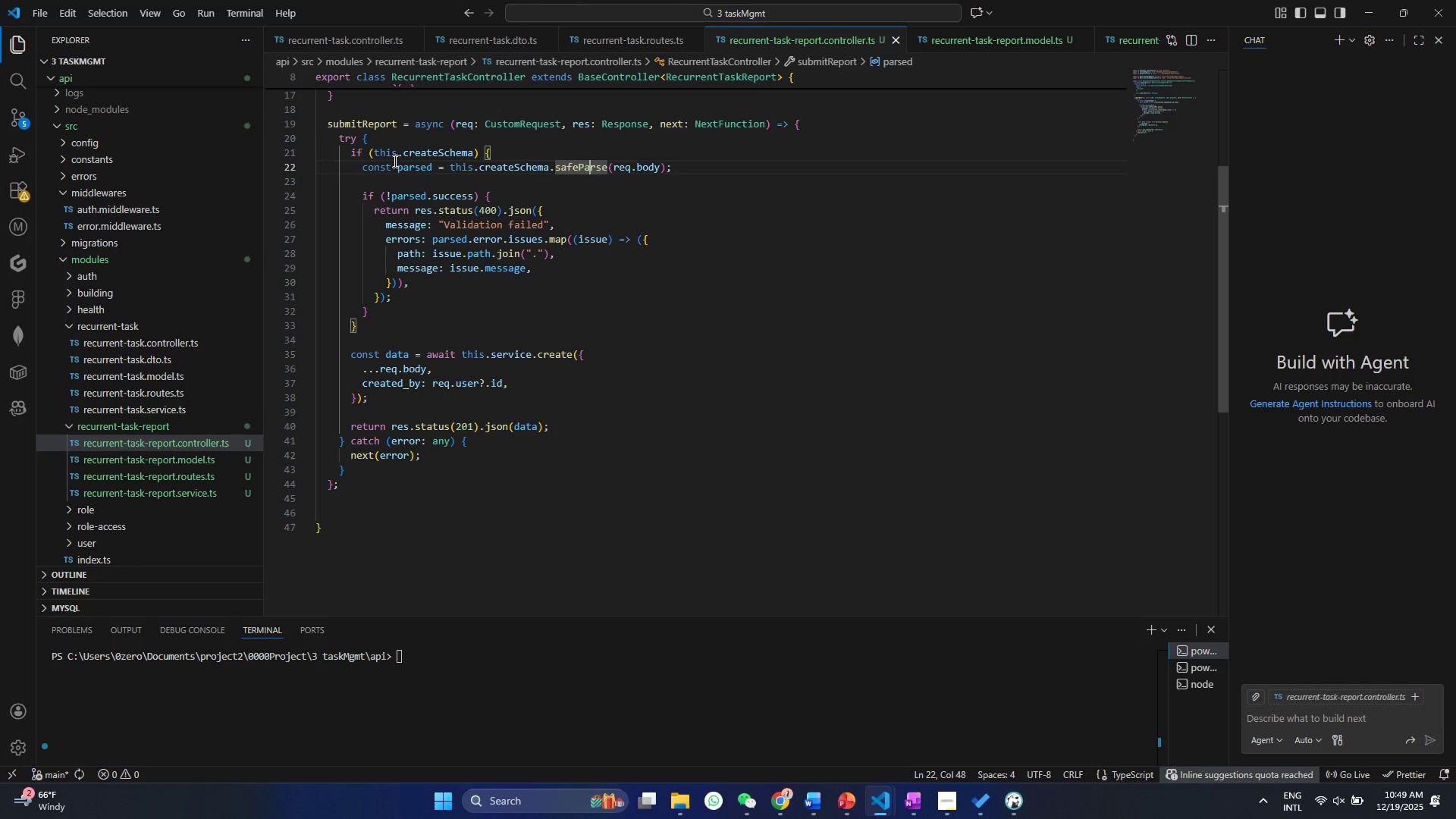 
left_click([393, 160])
 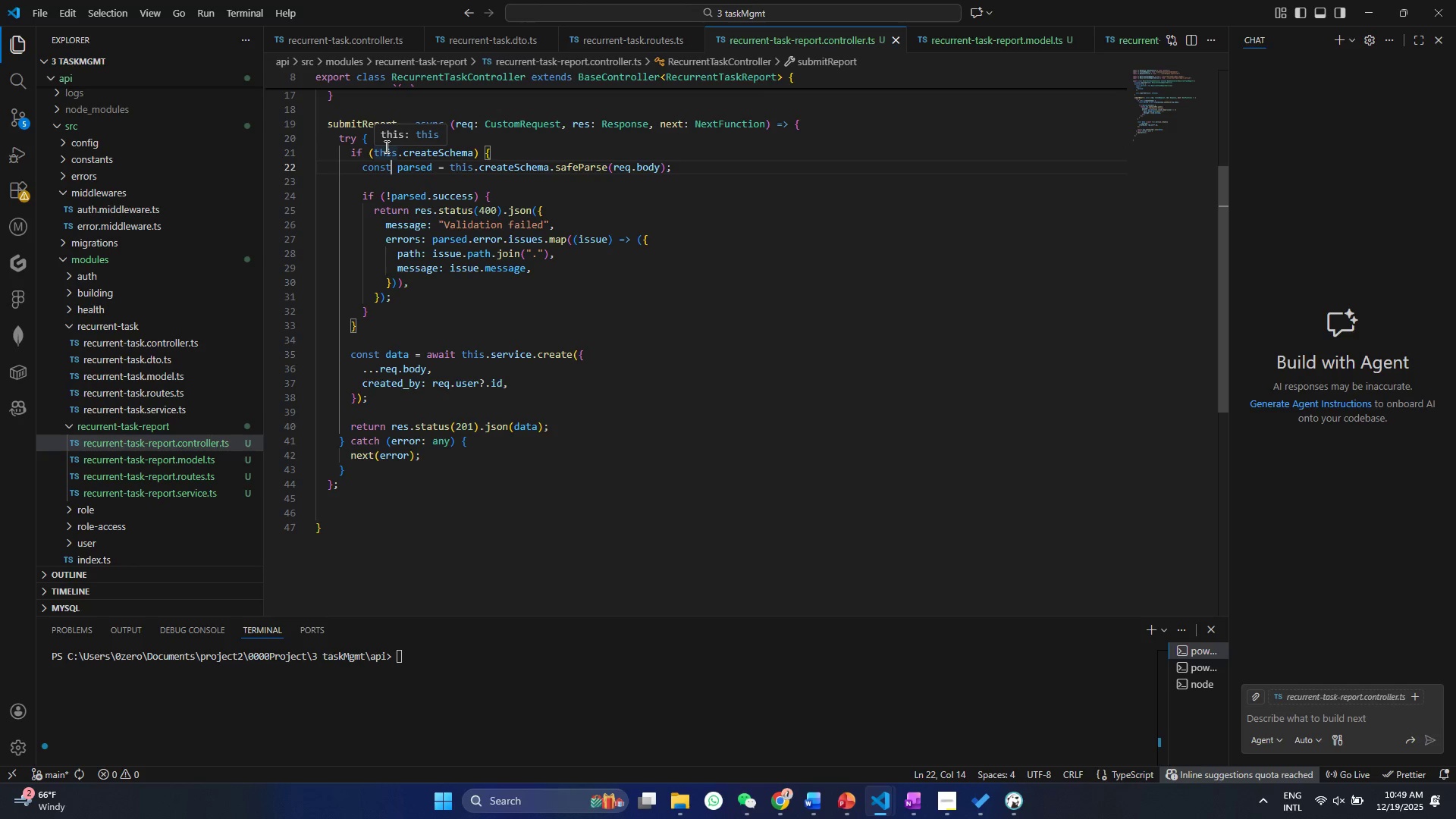 
left_click([385, 146])
 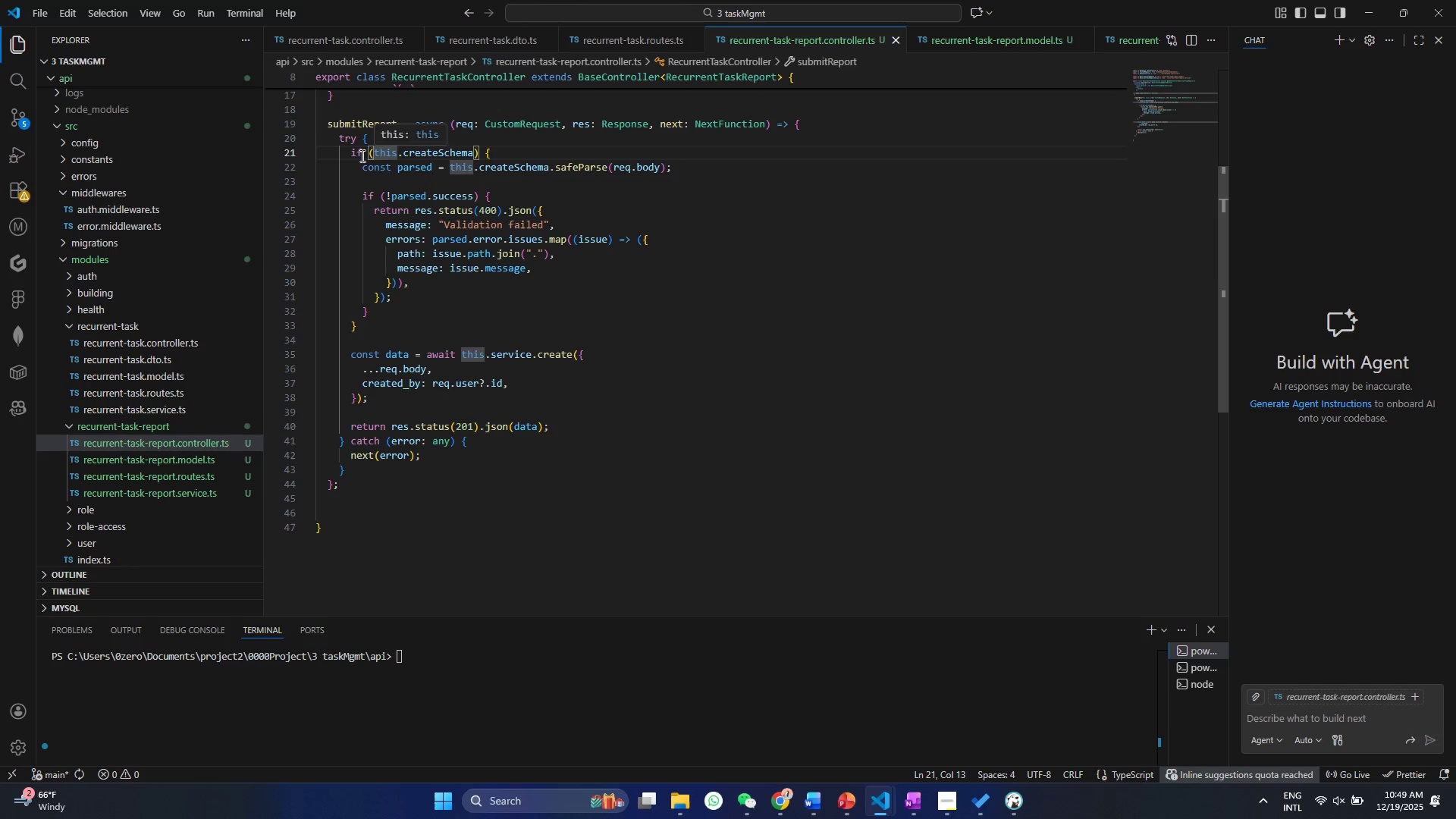 
left_click([378, 136])
 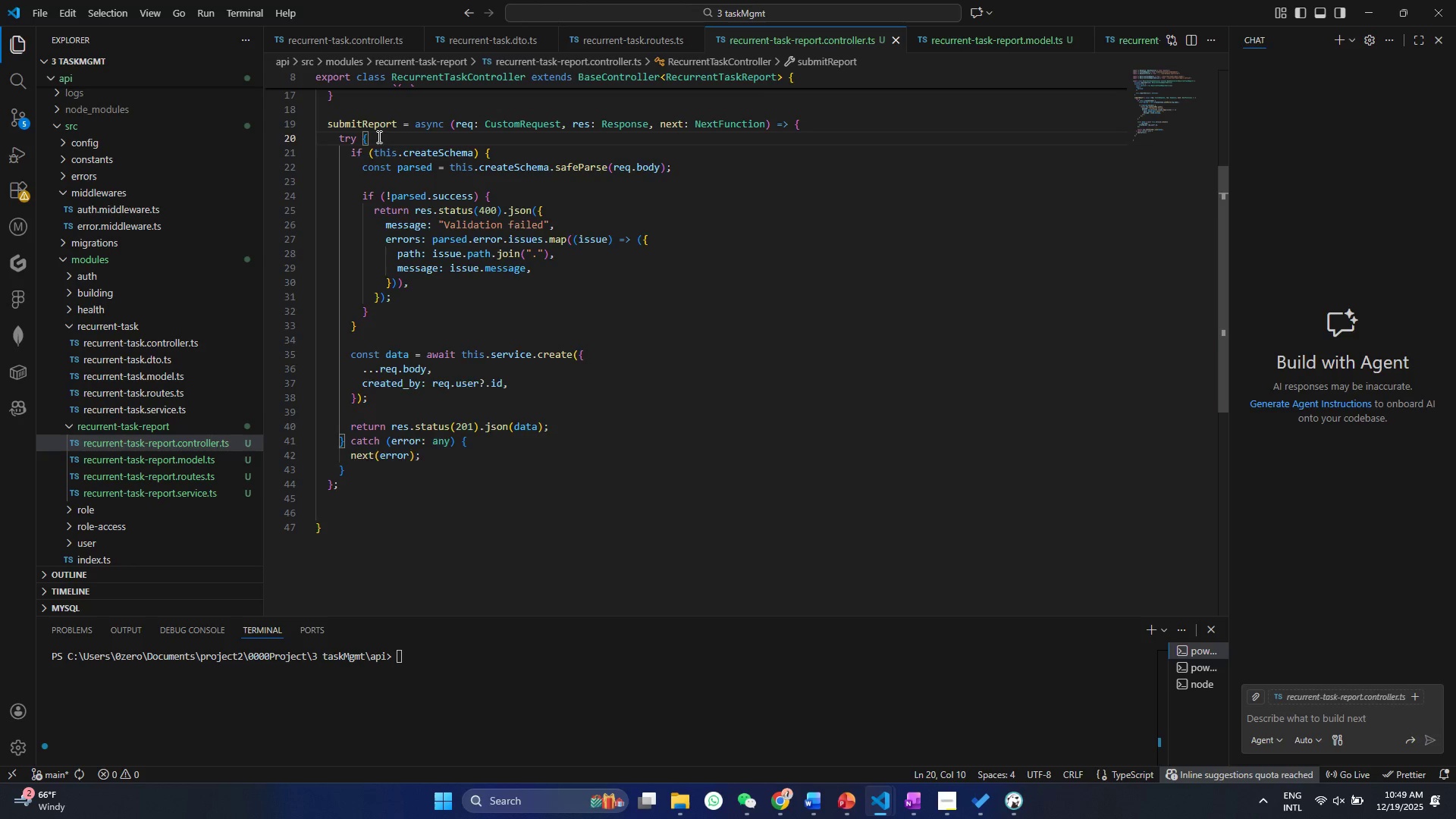 
key(Enter)
 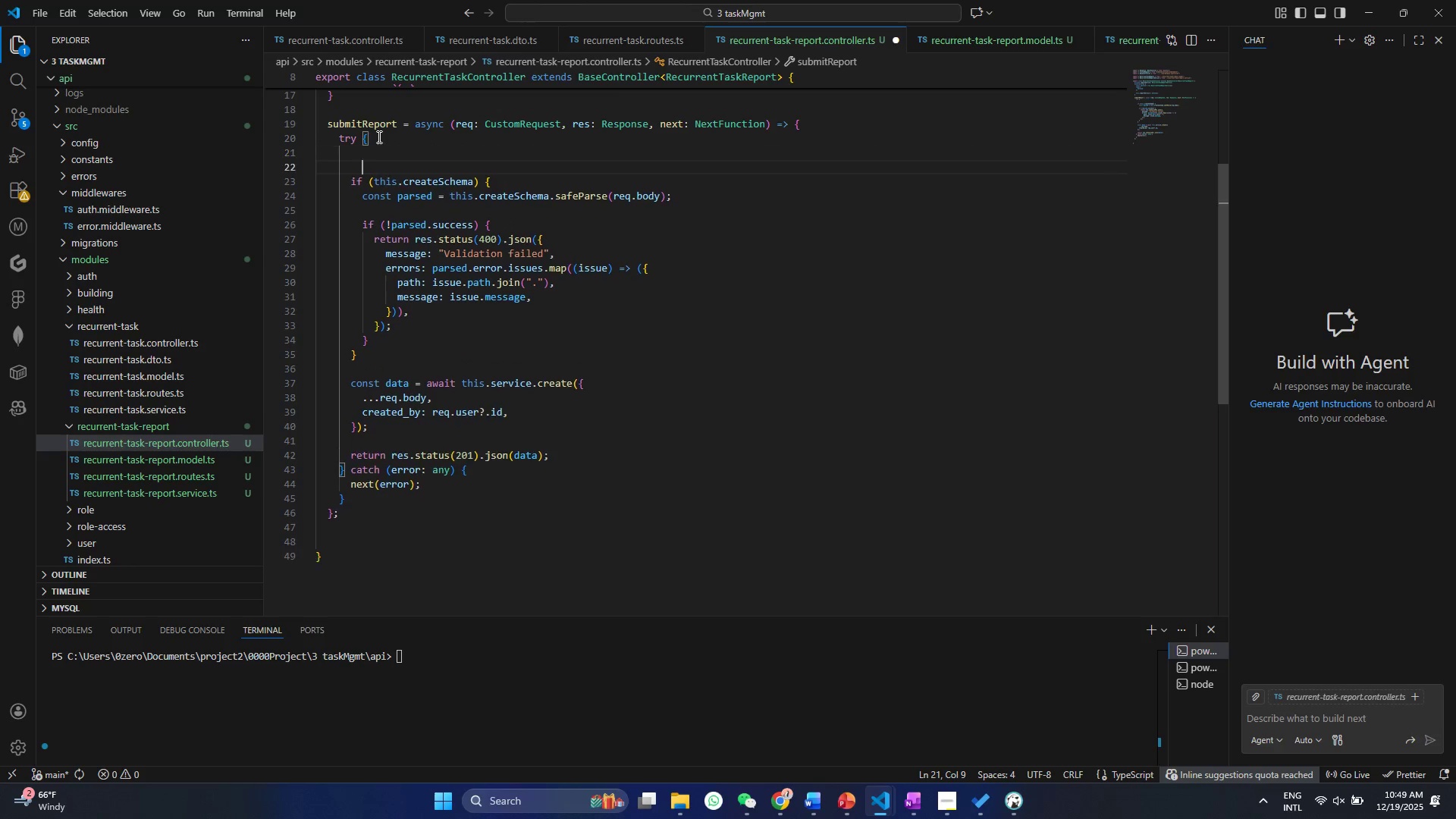 
key(Enter)
 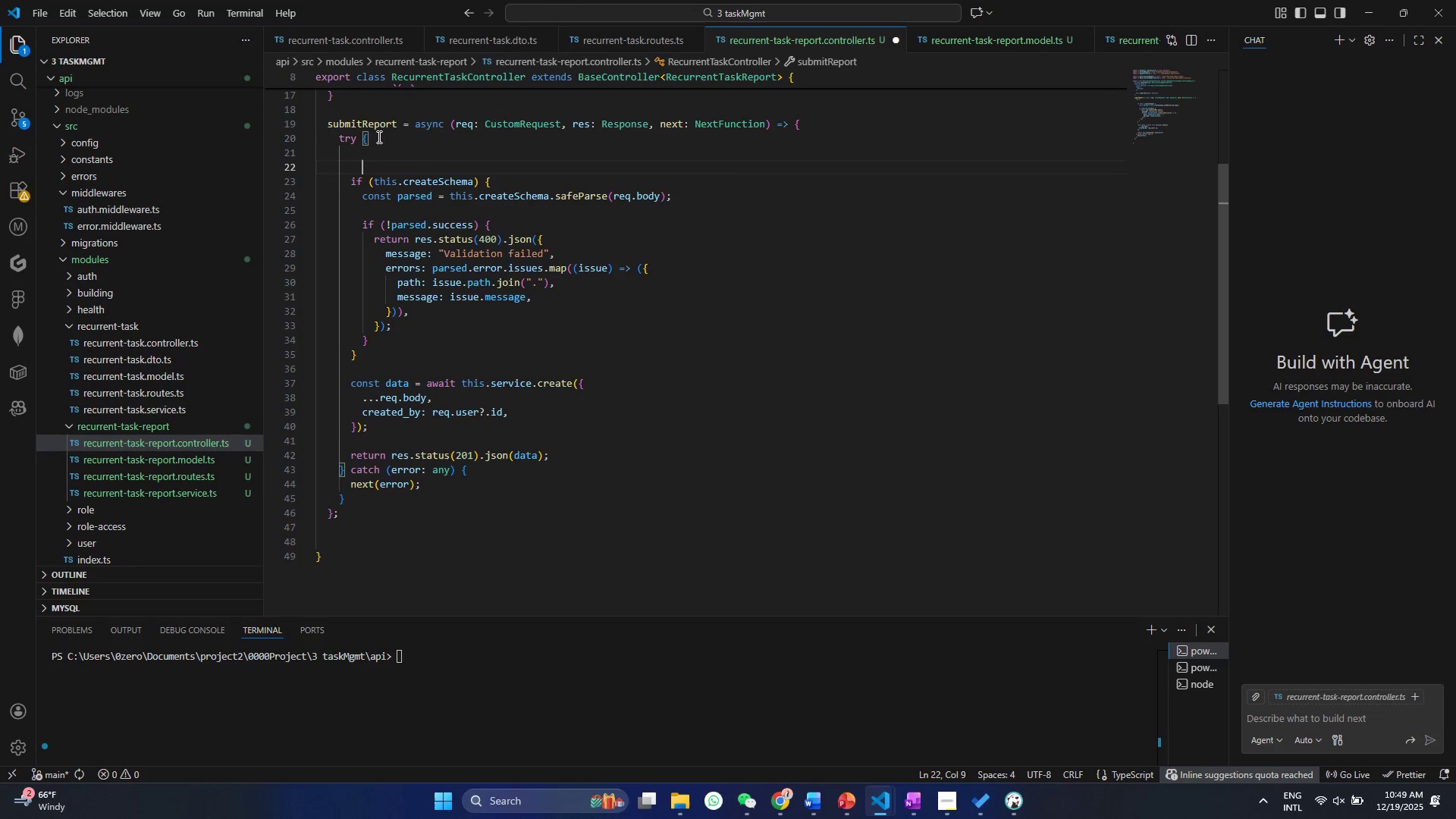 
type(const {recur)
 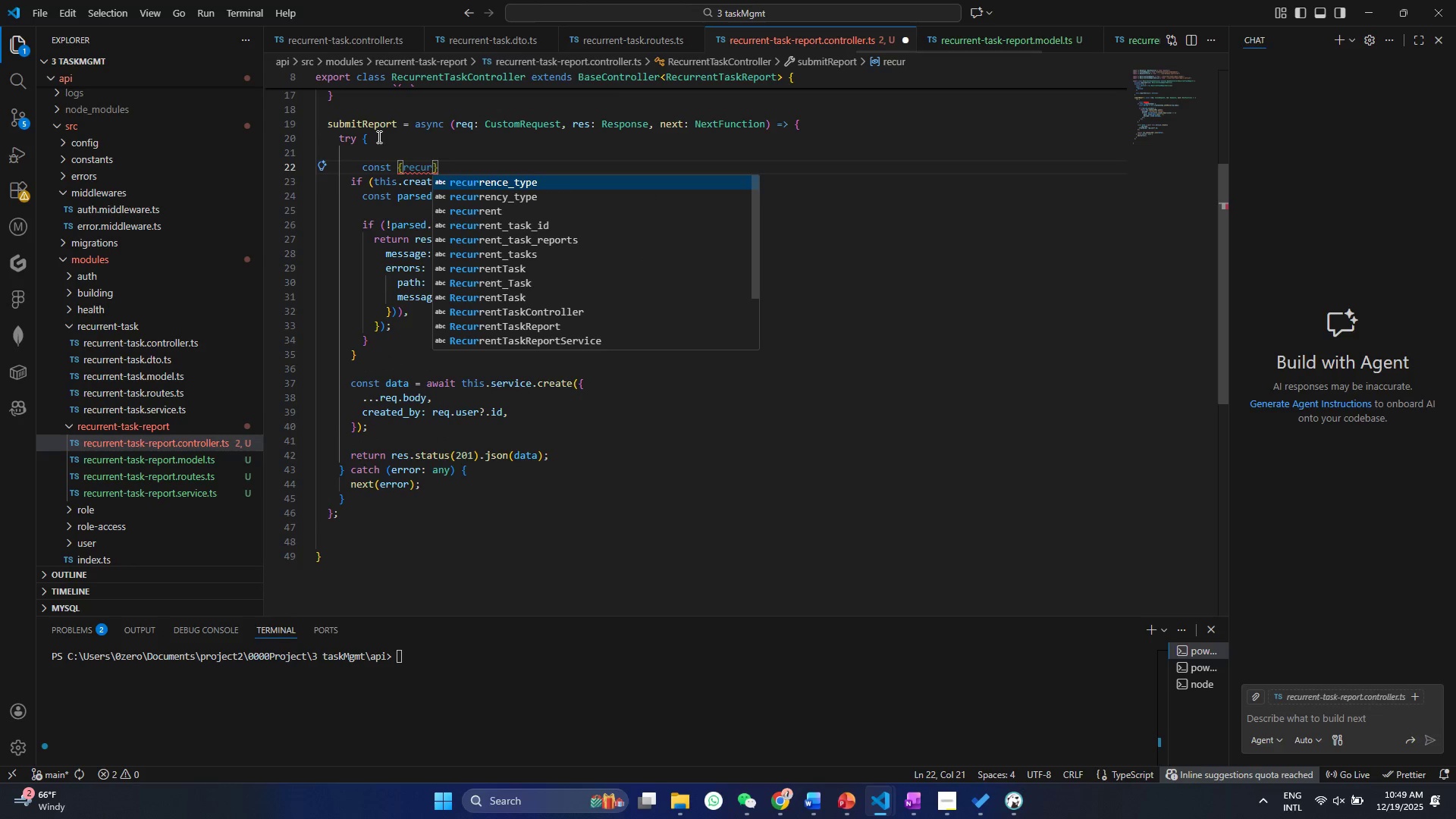 
key(ArrowDown)
 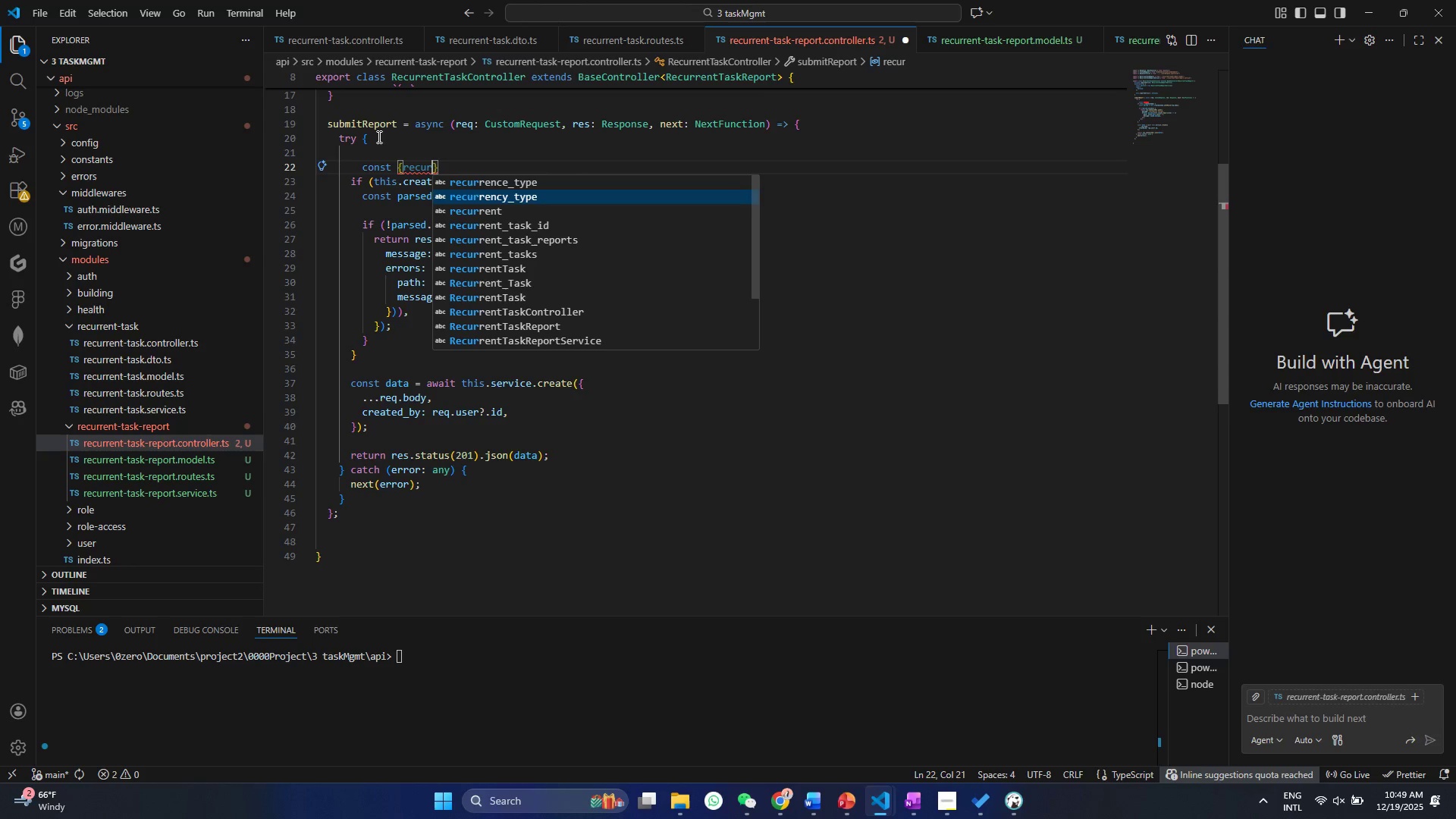 
key(ArrowDown)
 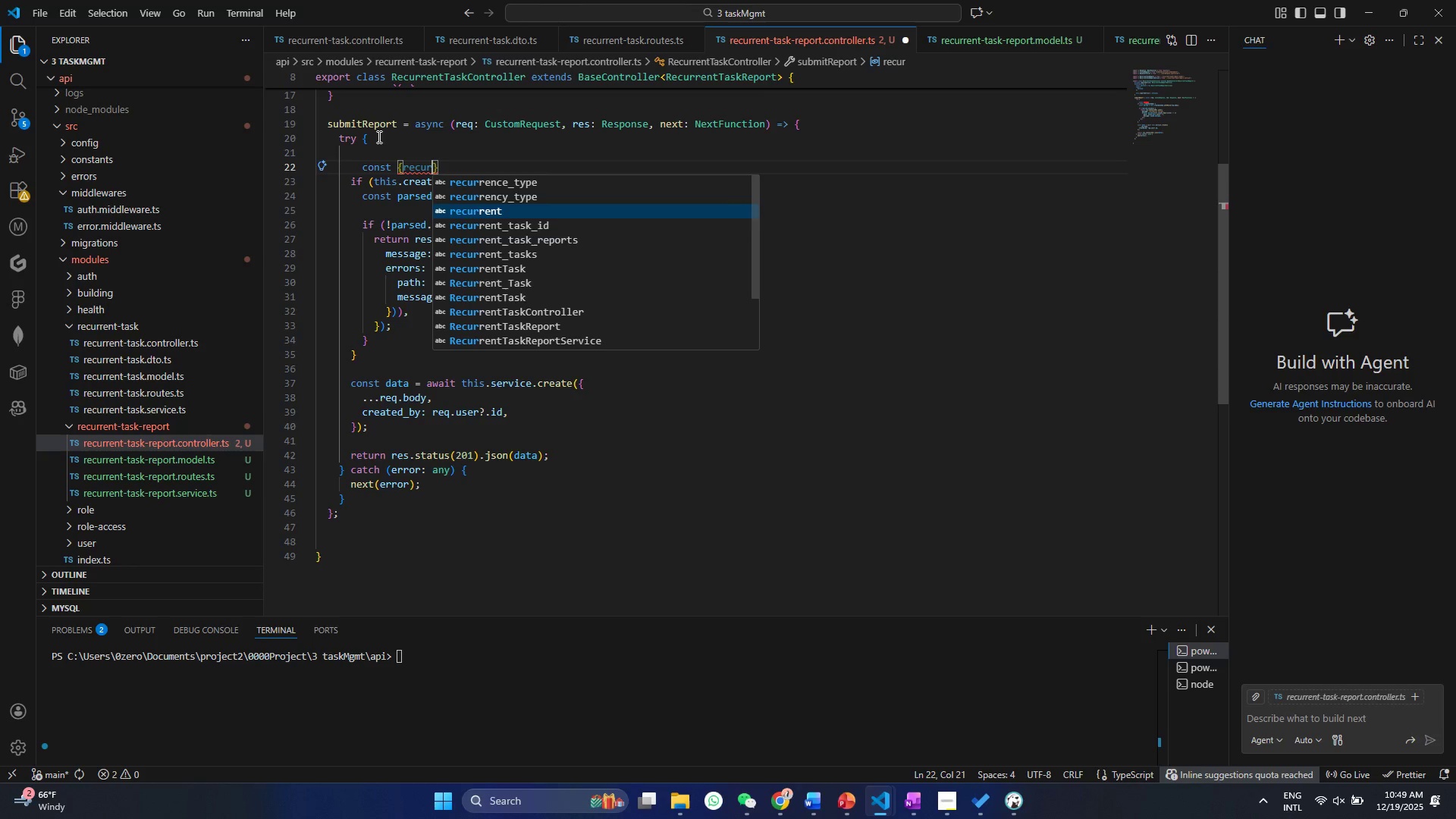 
key(ArrowDown)
 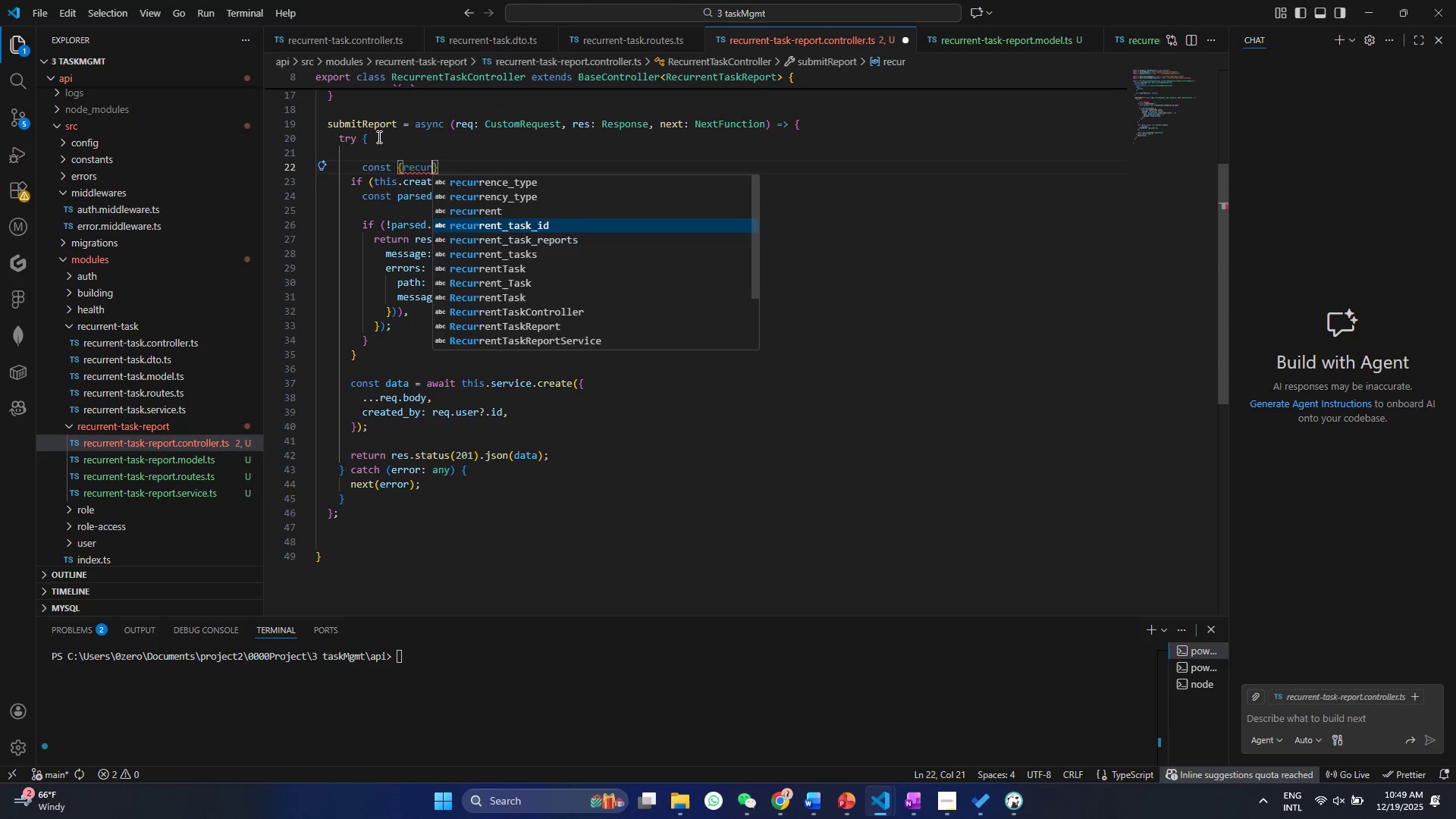 
key(Enter)
 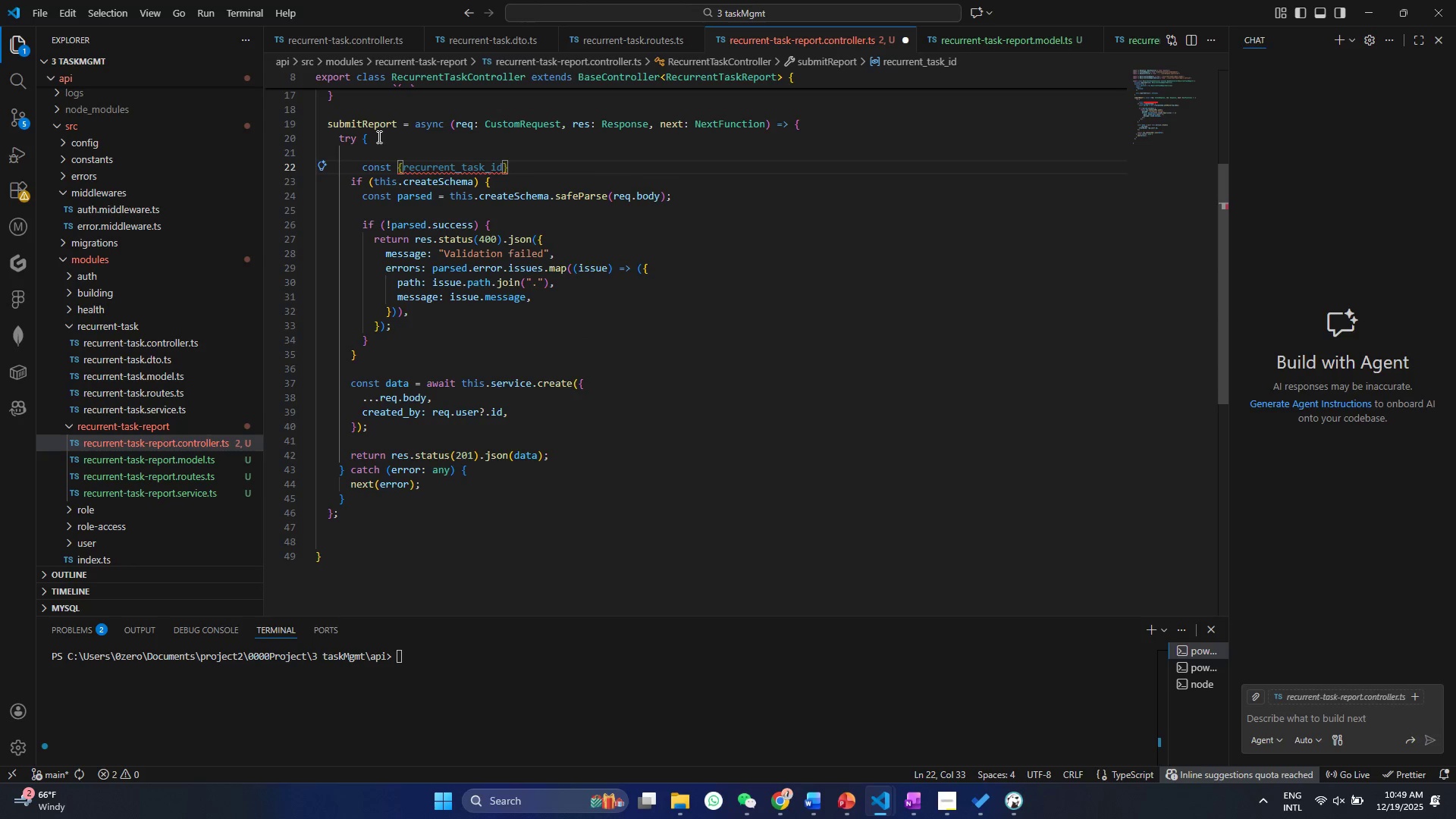 
type( , report)
 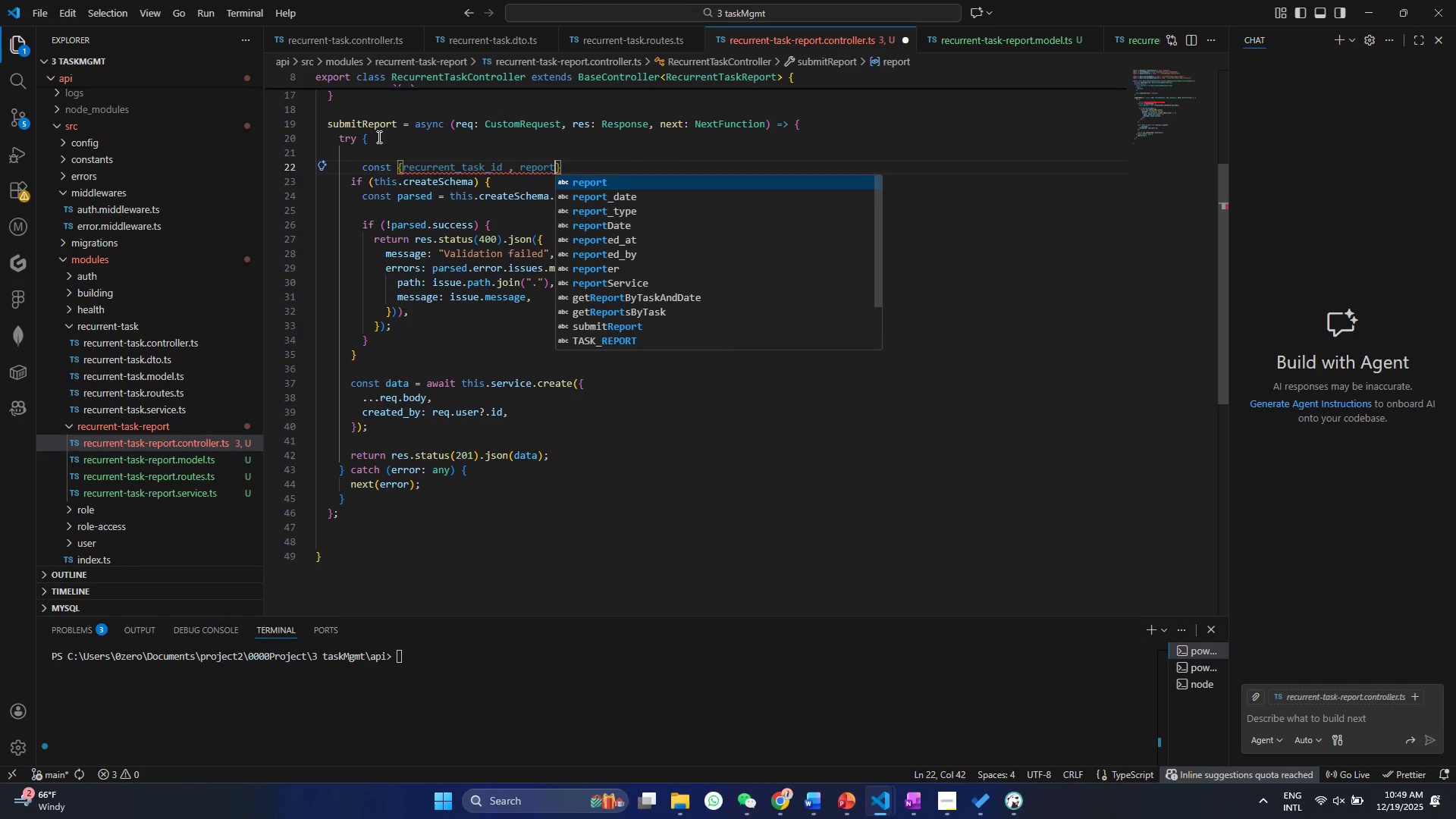 
key(ArrowDown)
 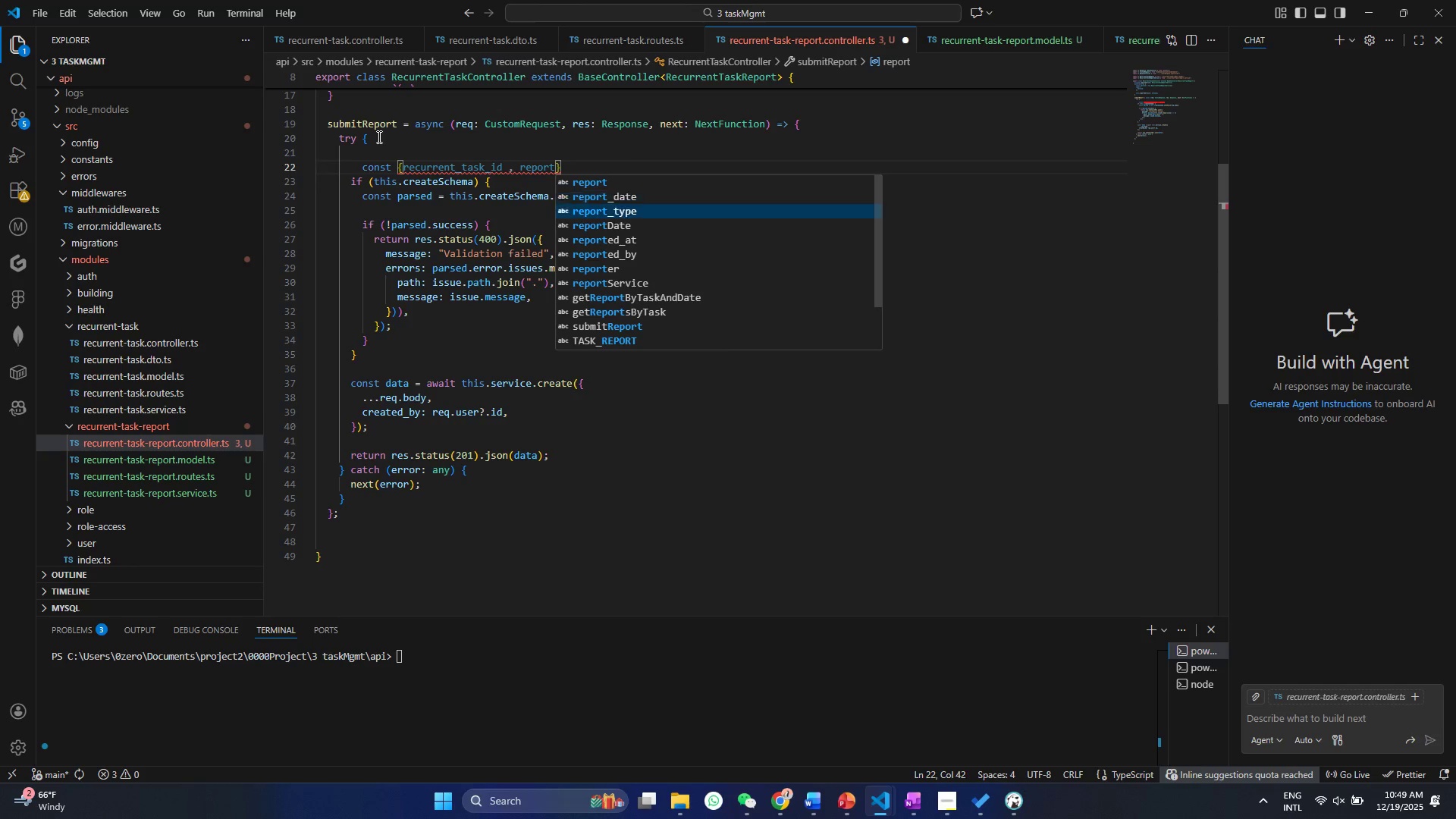 
key(ArrowDown)
 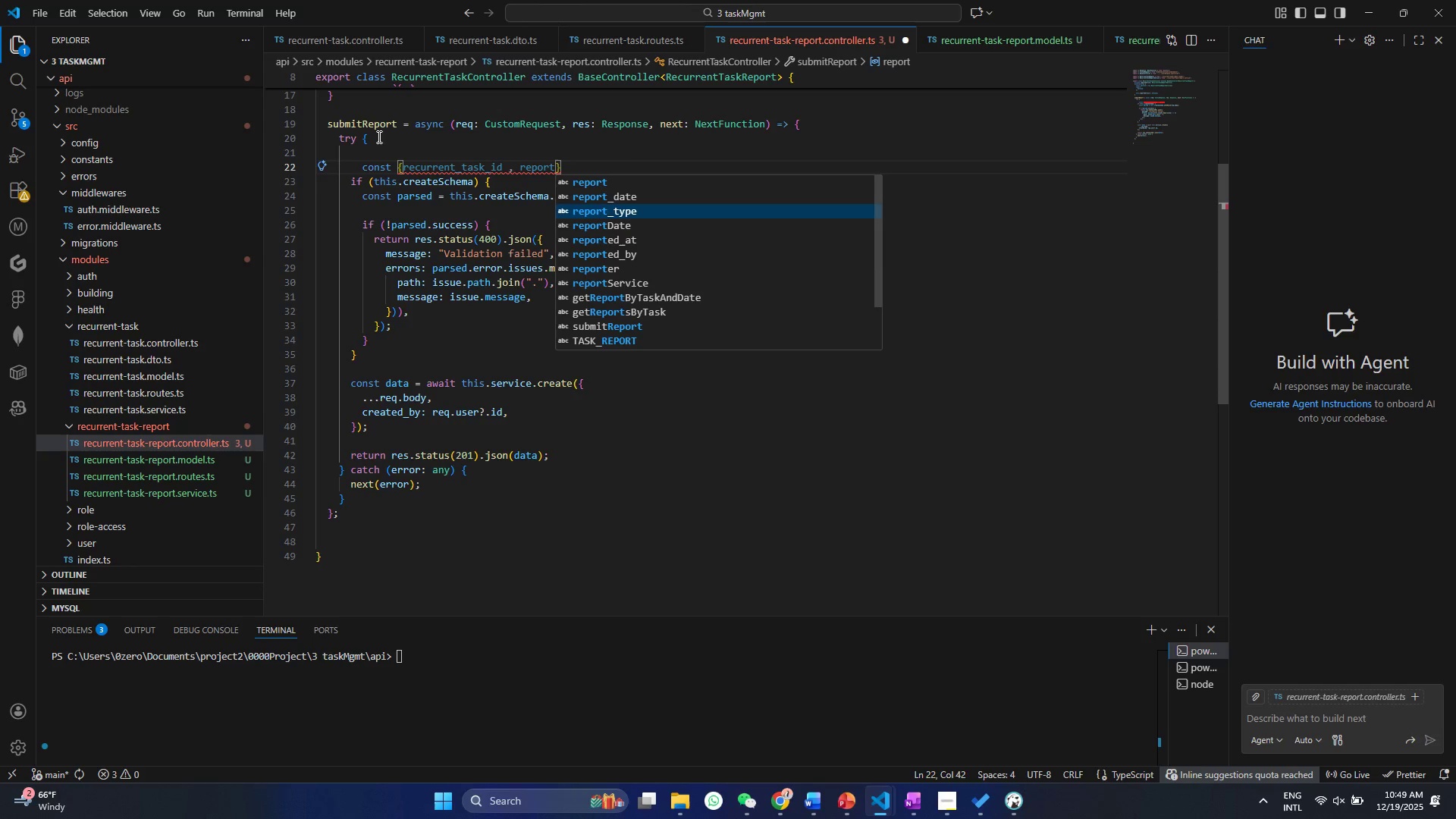 
key(ArrowUp)
 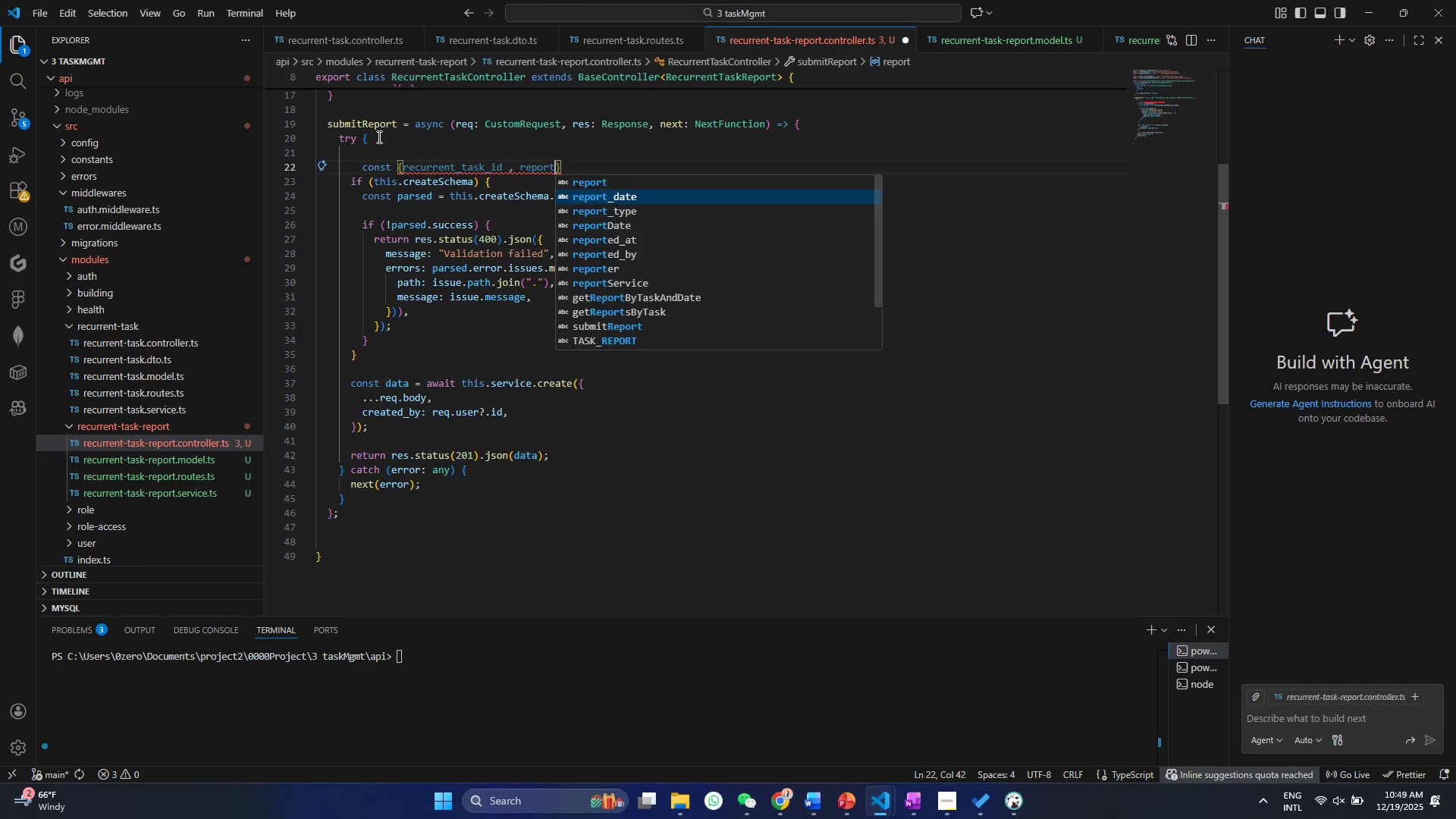 
key(Enter)
 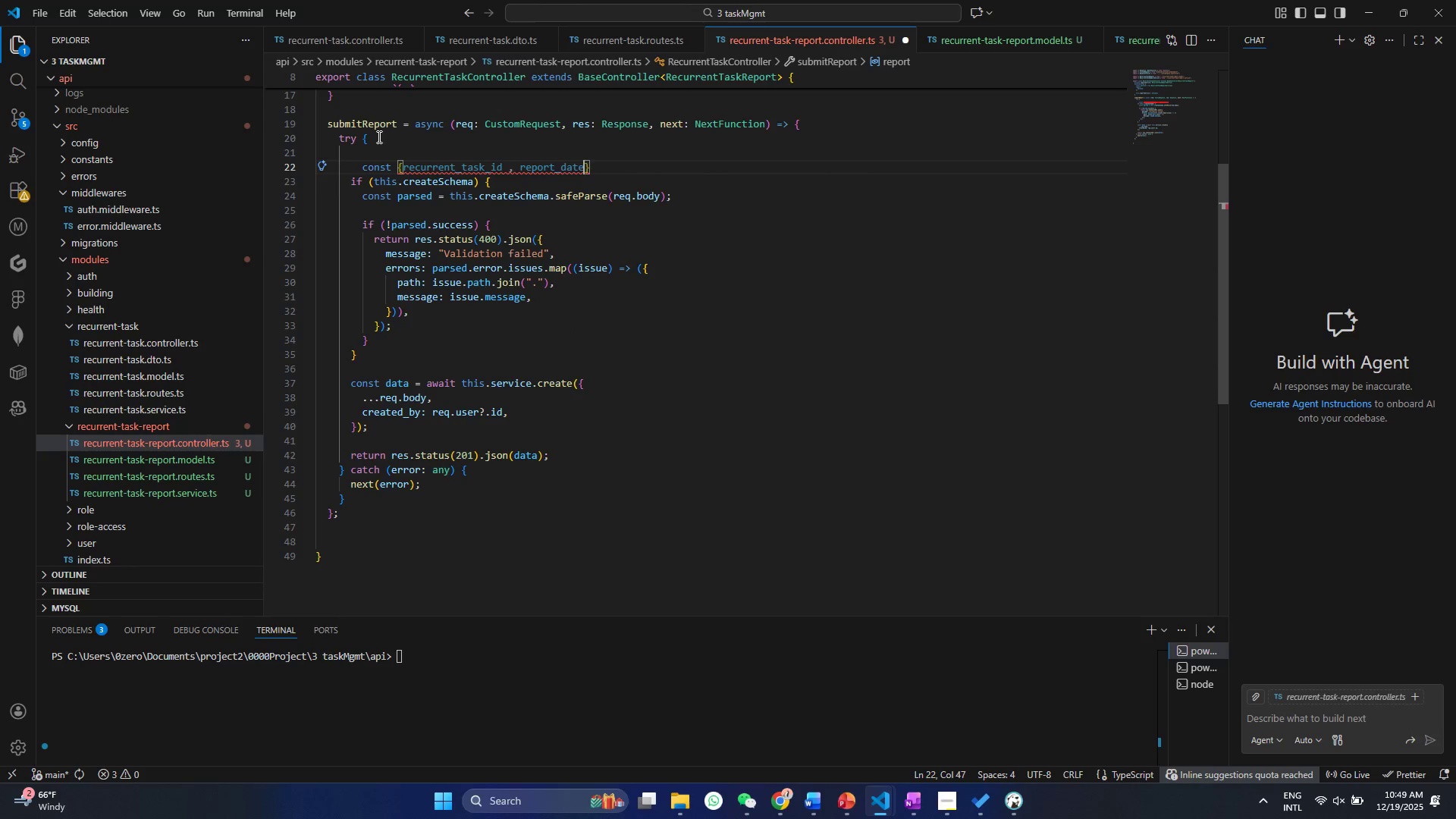 
type( , rema)
 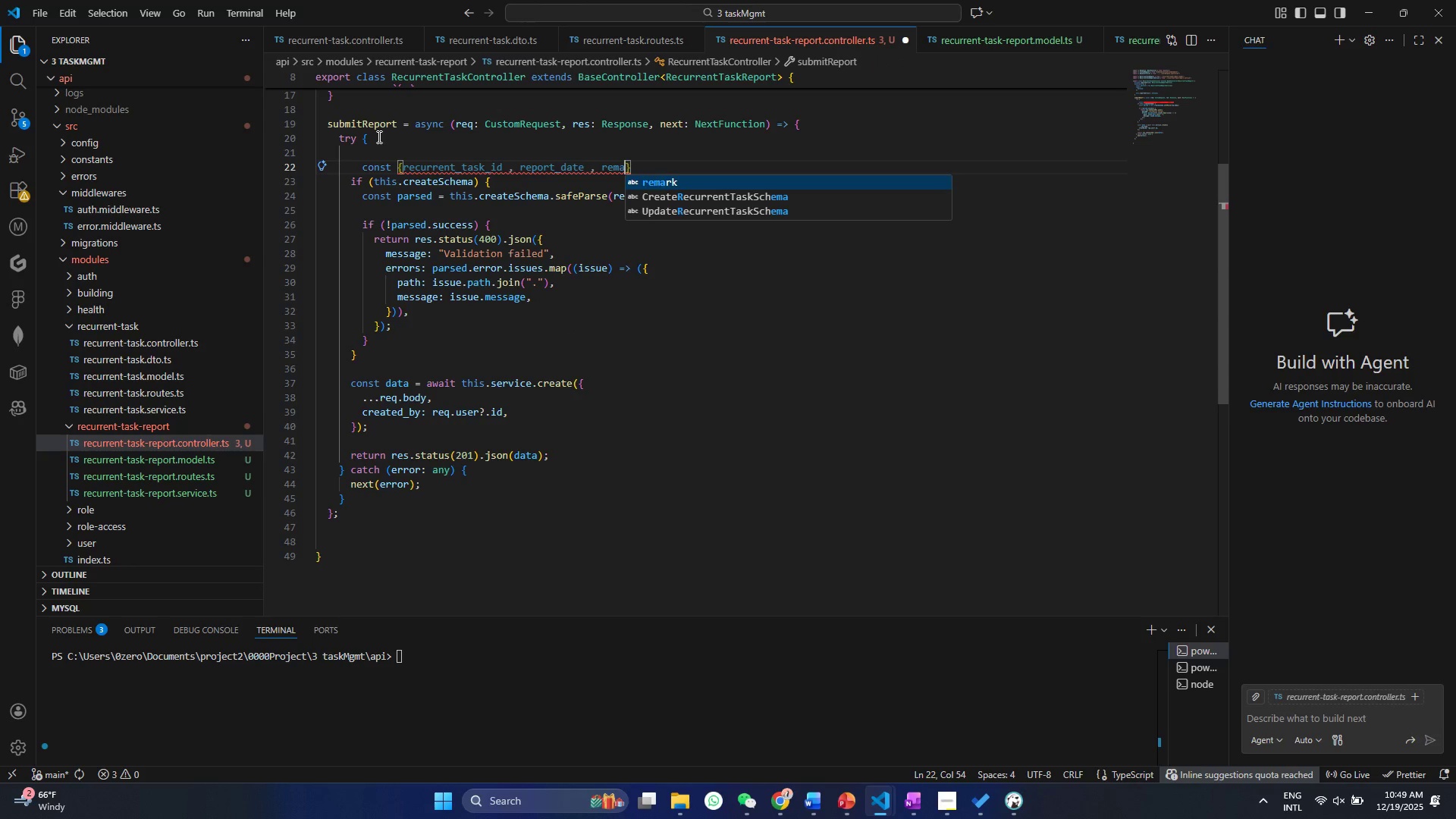 
key(Enter)
 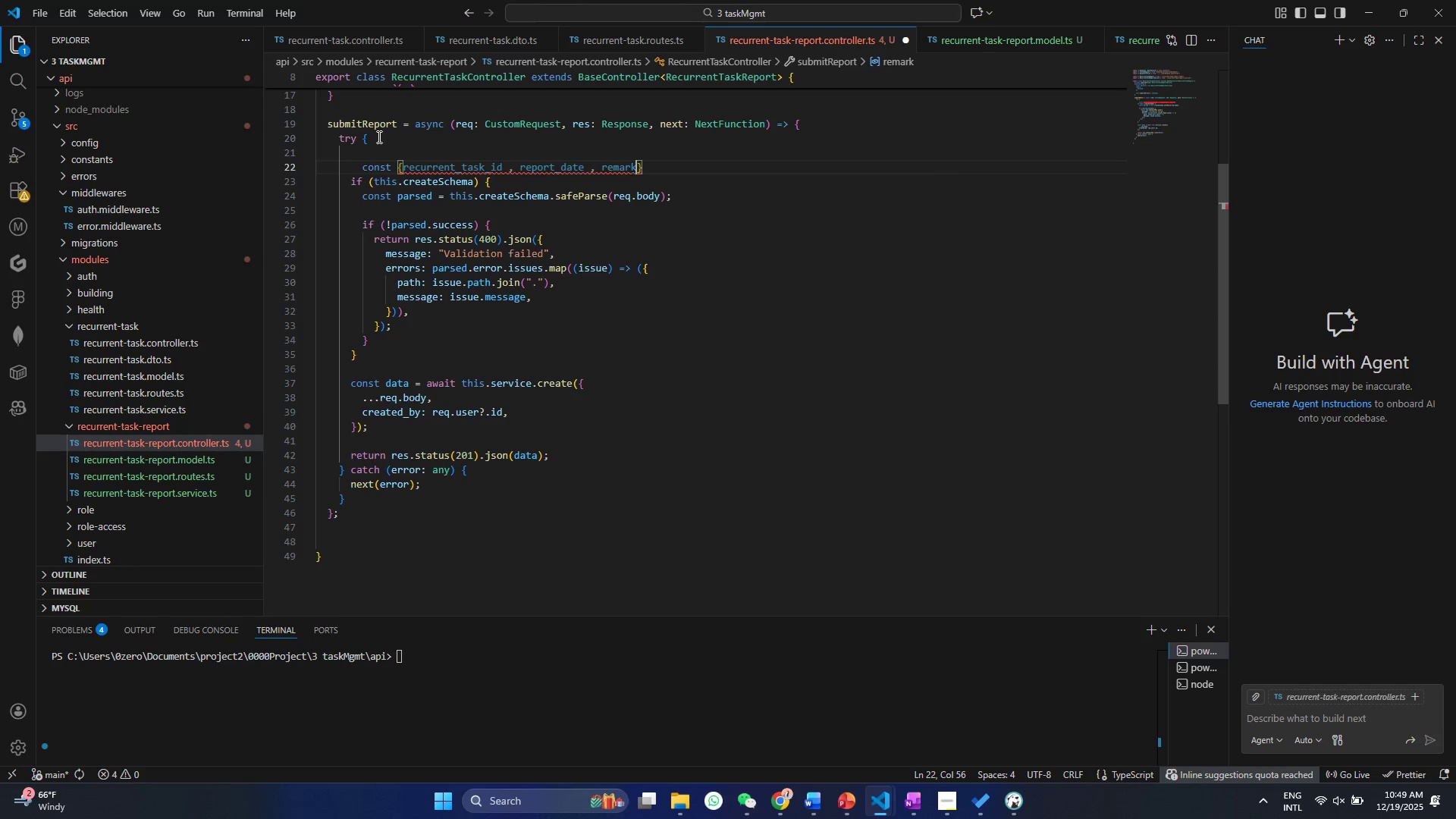 
key(ArrowRight)
 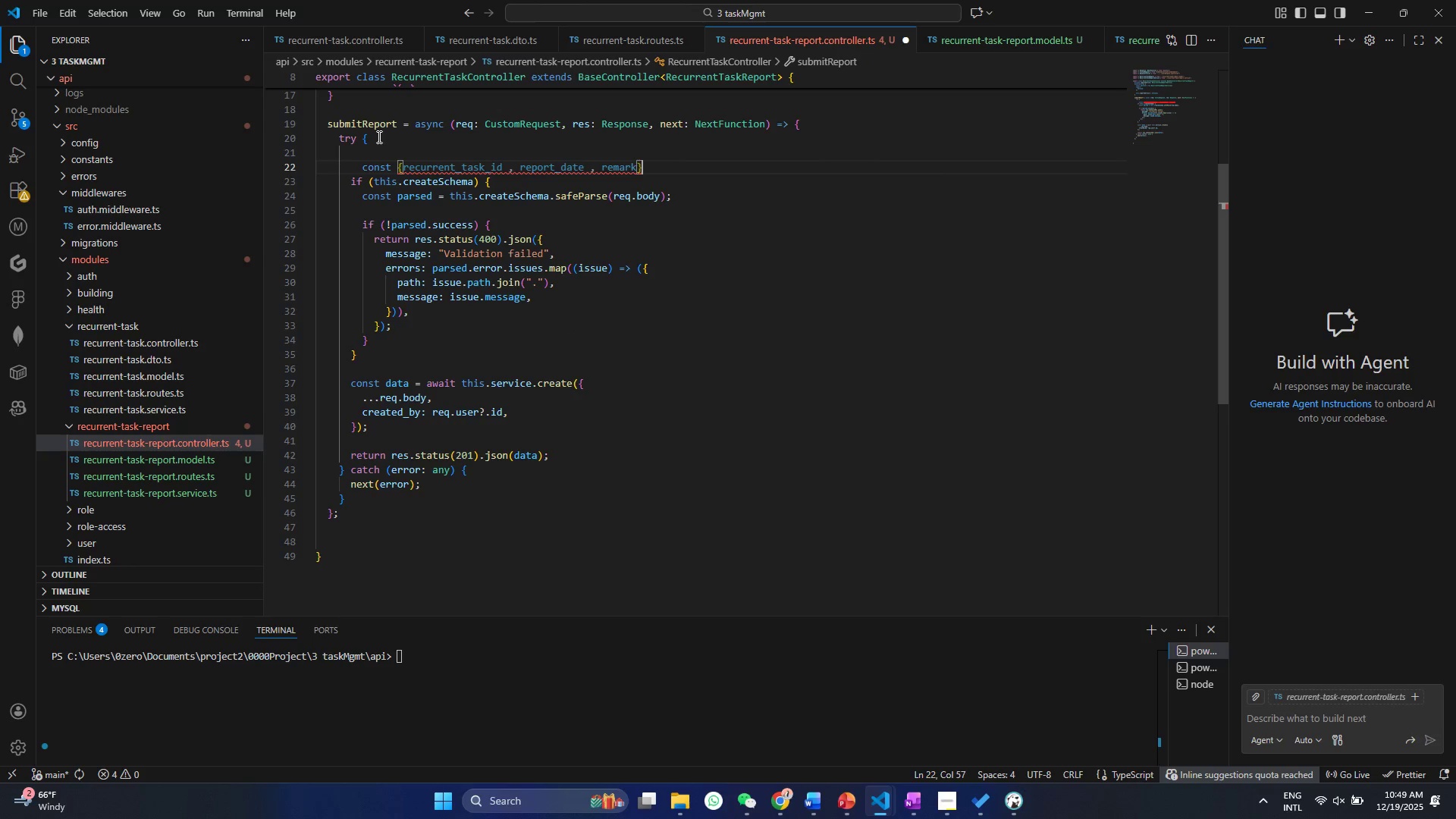 
type( = re)
 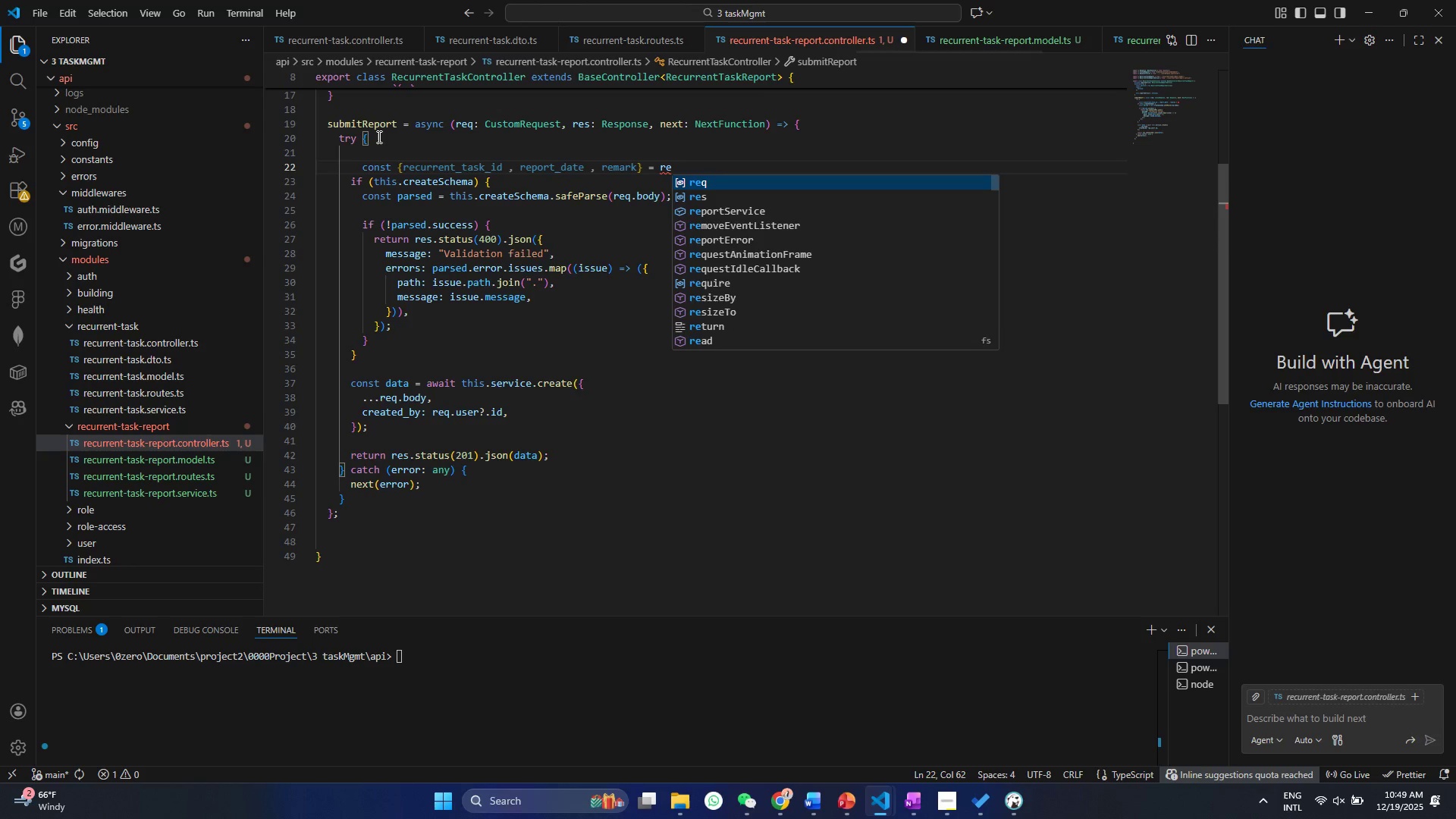 
key(Enter)
 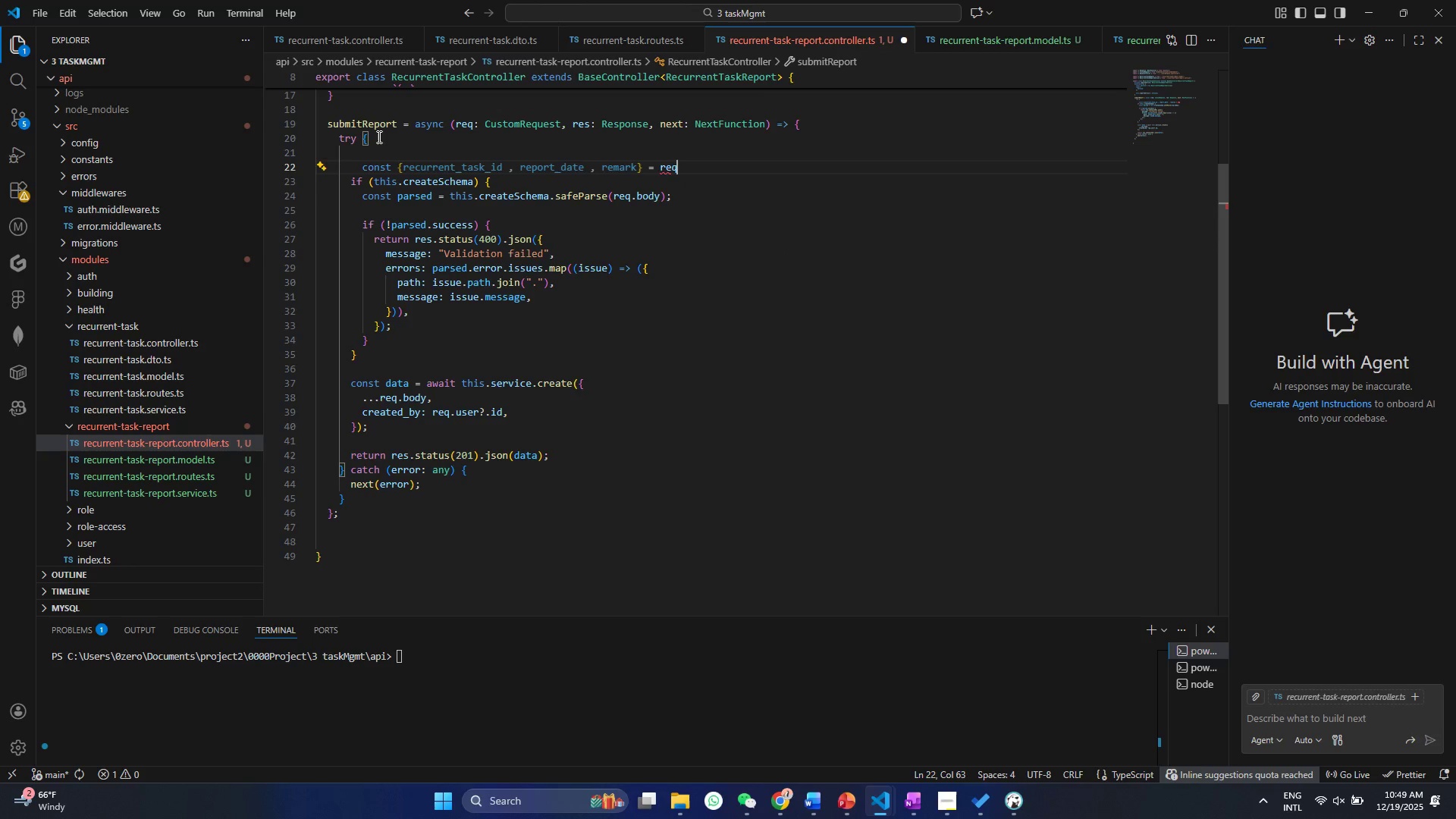 
type(.body)
 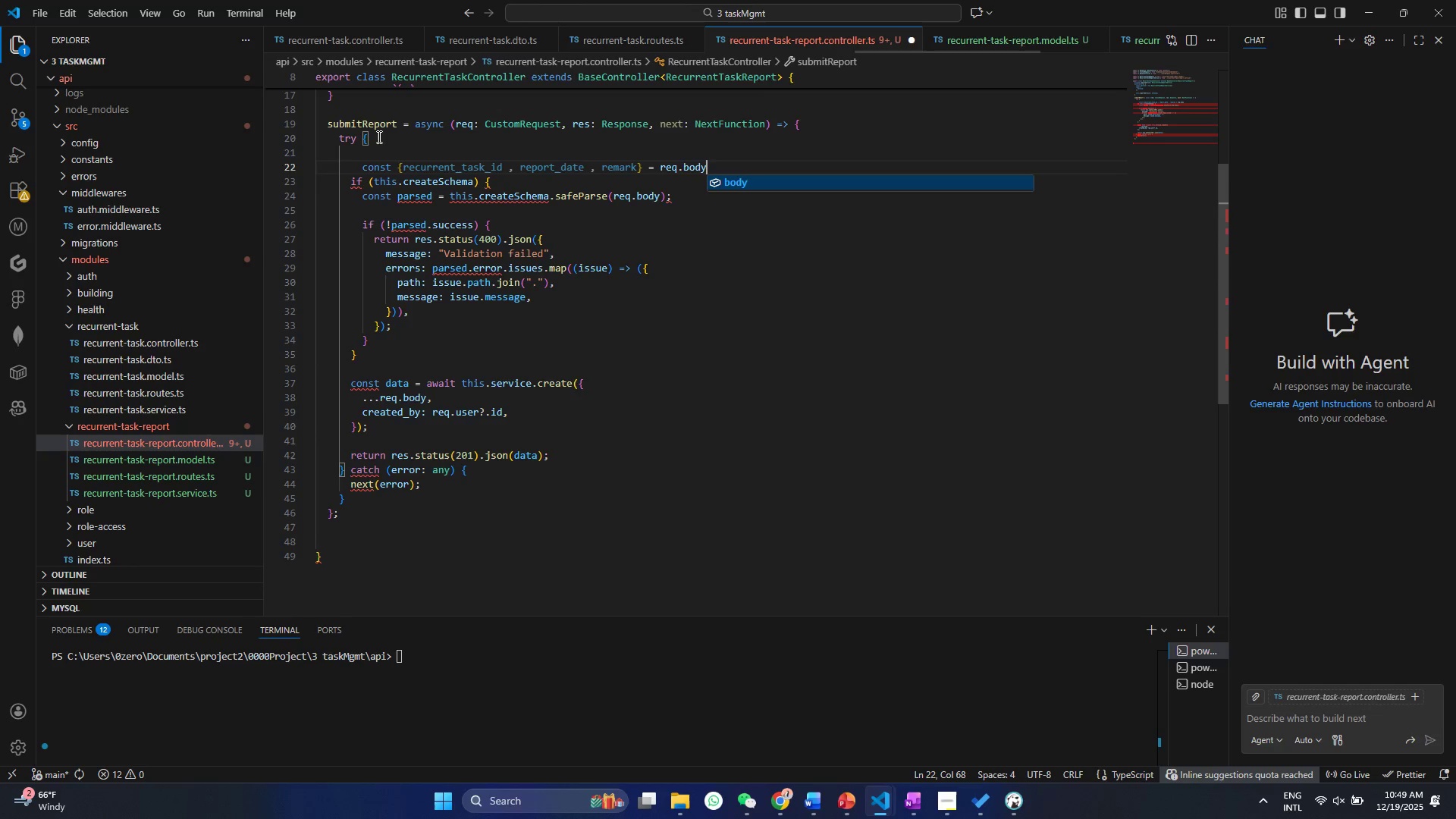 
key(Control+ControlLeft)
 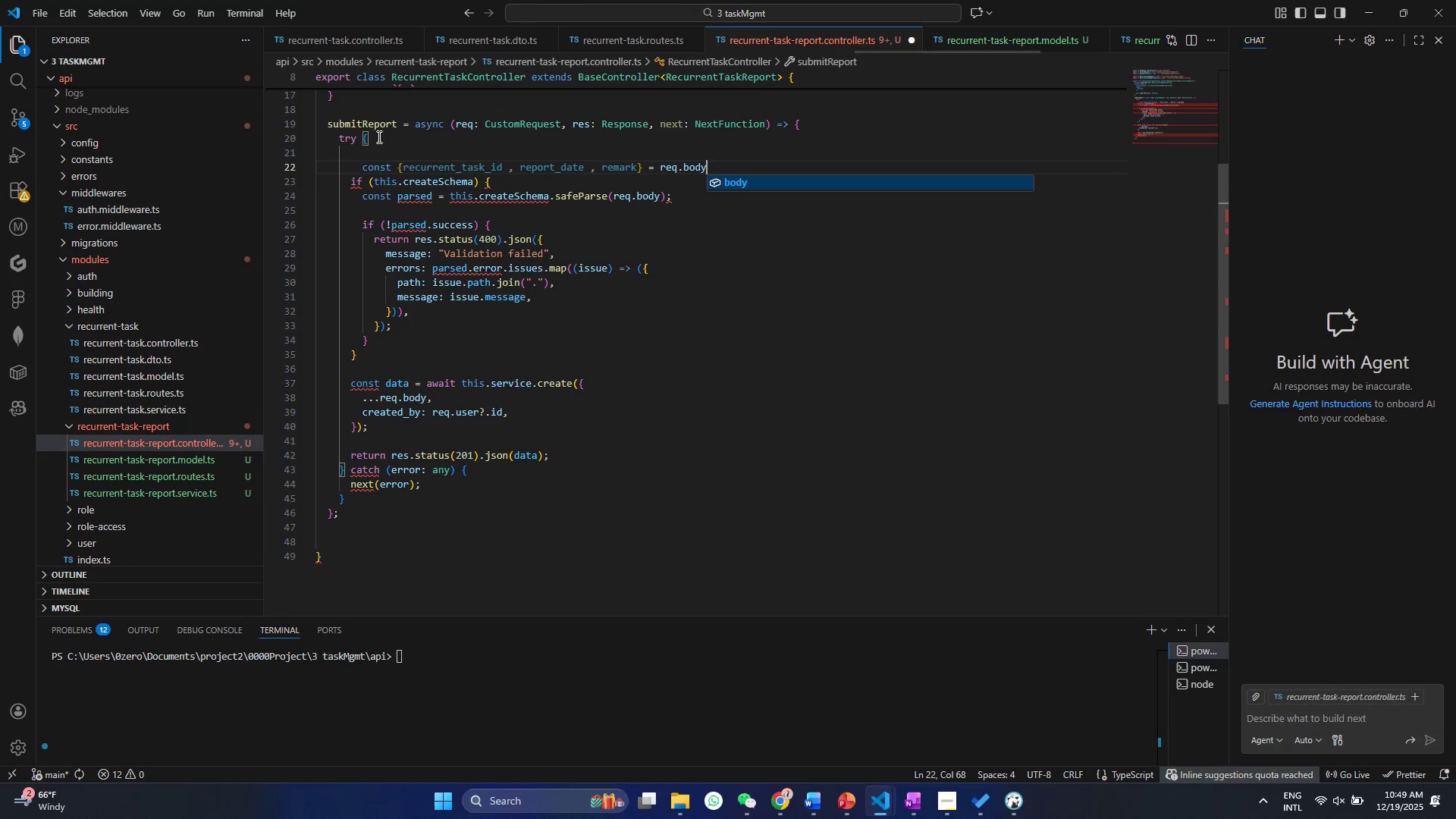 
key(Control+S)
 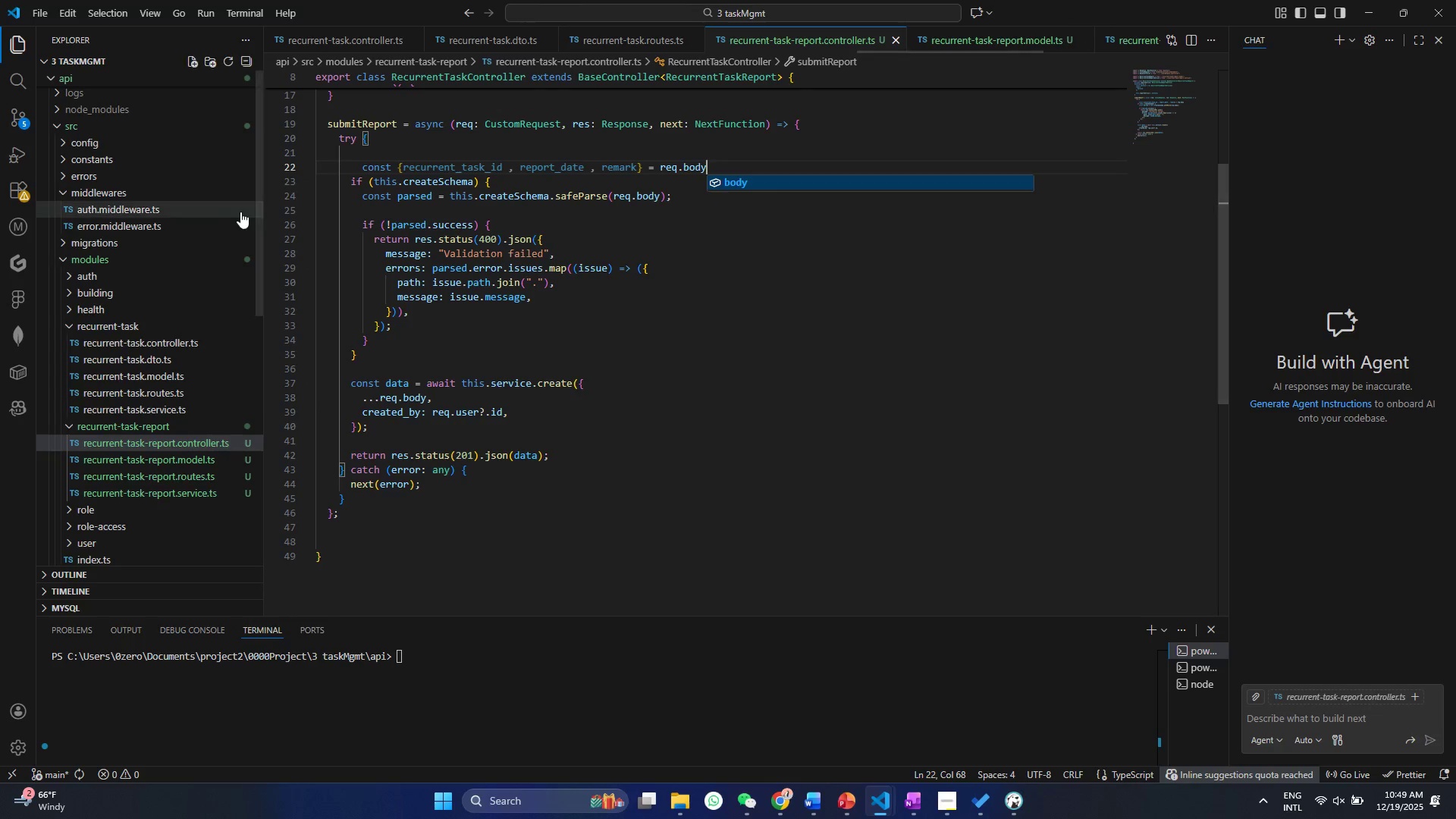 
left_click([445, 219])
 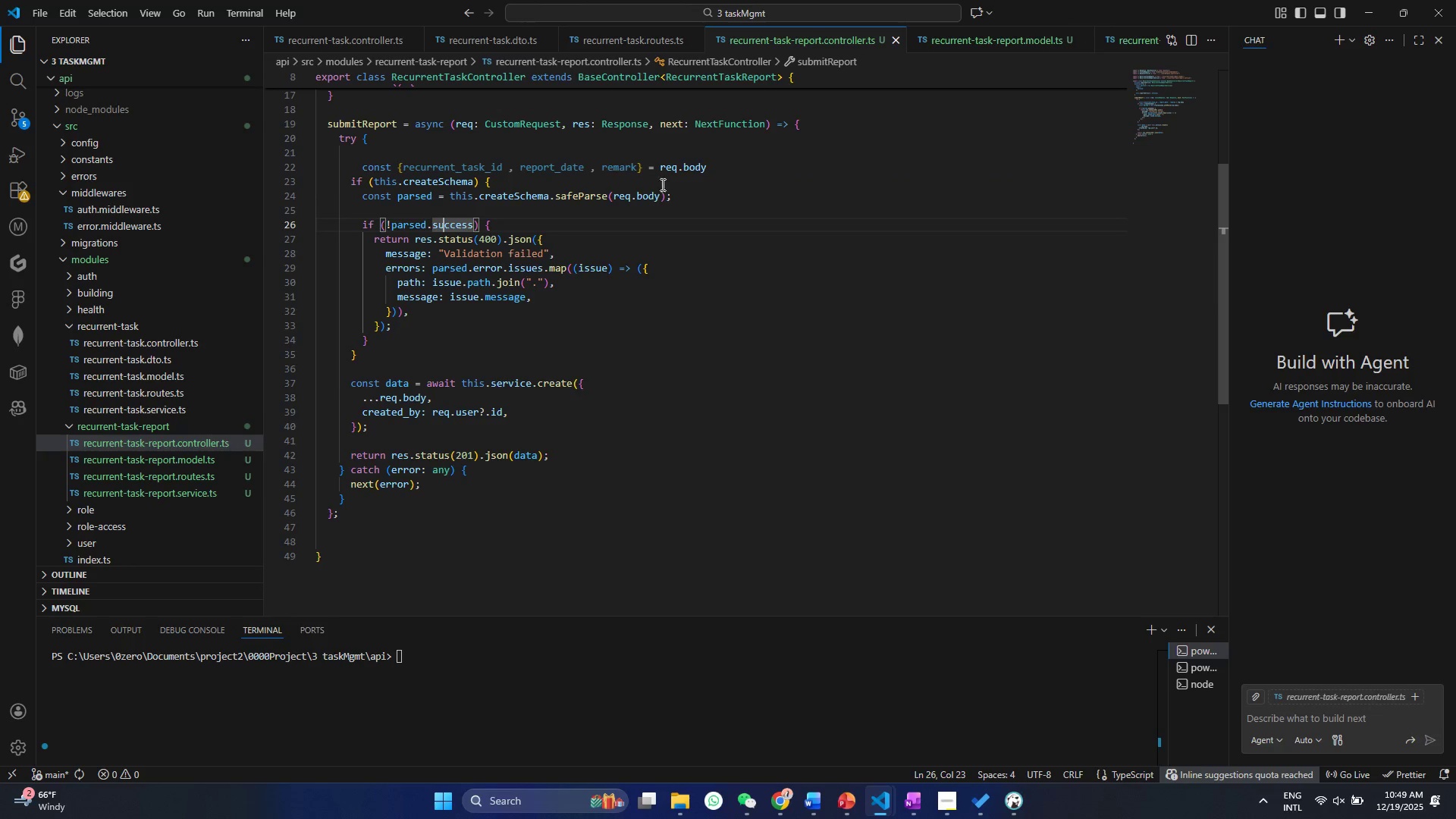 
left_click([725, 172])
 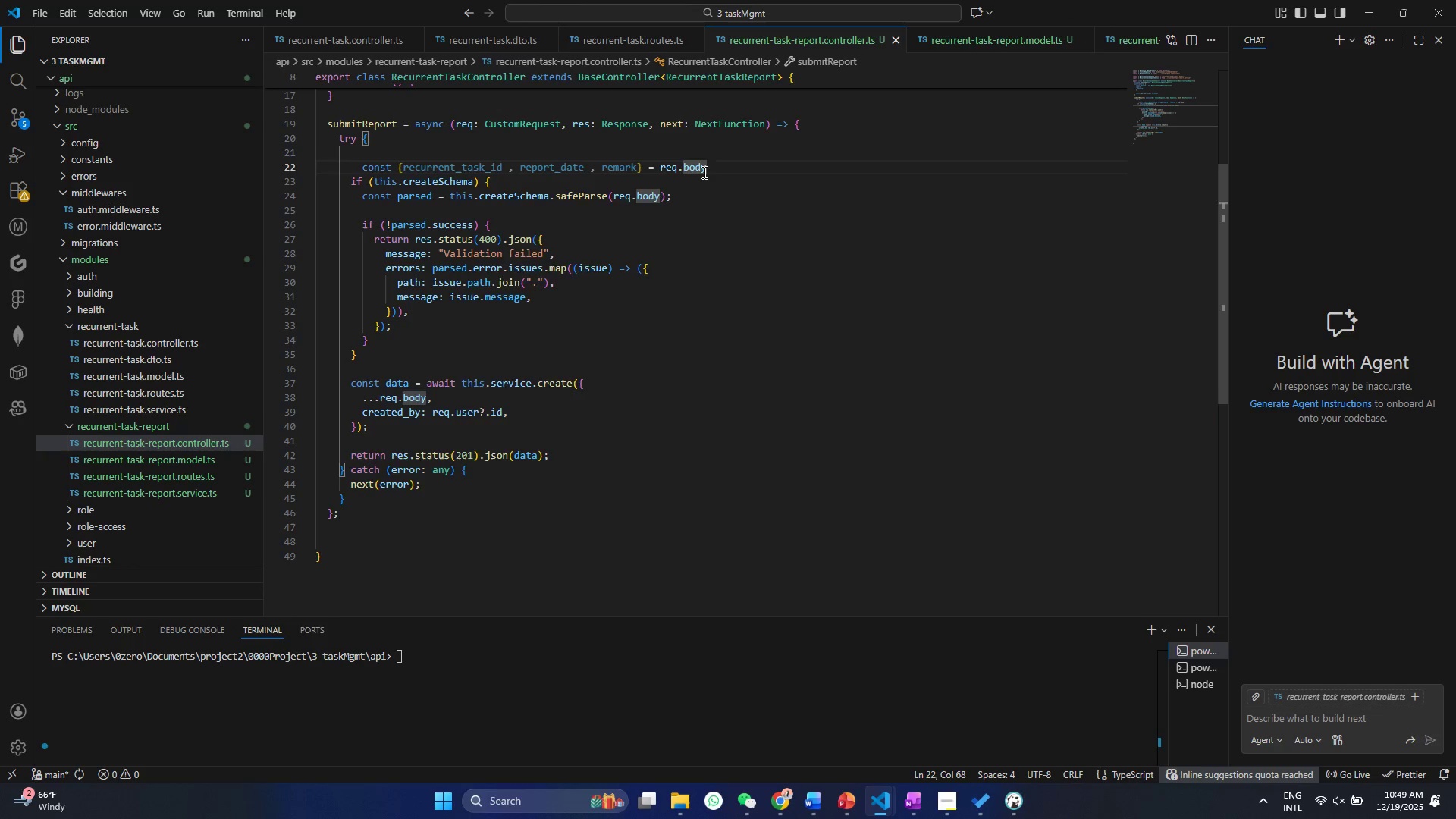 
key(Enter)
 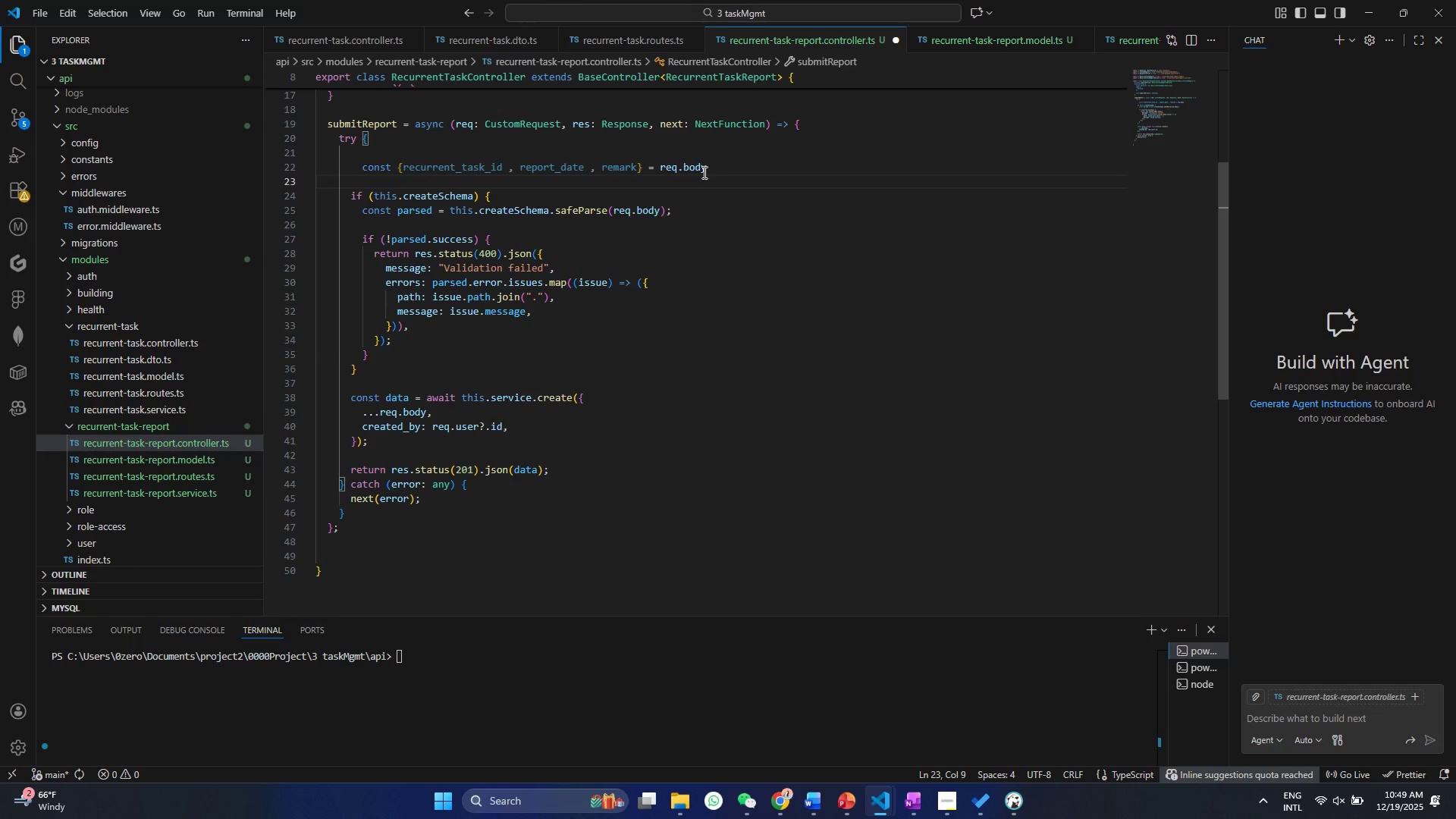 
type(cosnt file  )
key(Backspace)
type(= re)
 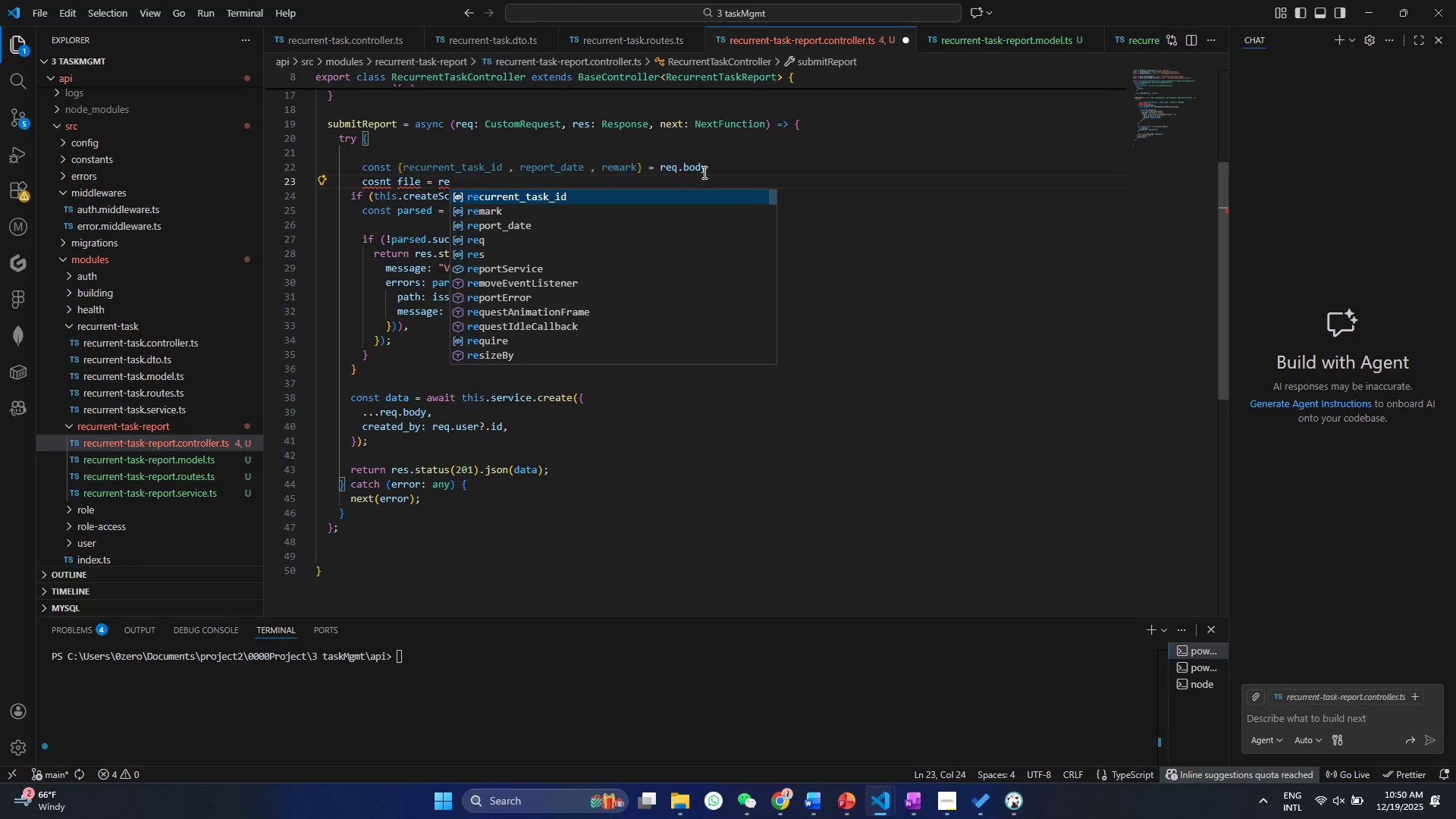 
key(ArrowDown)
 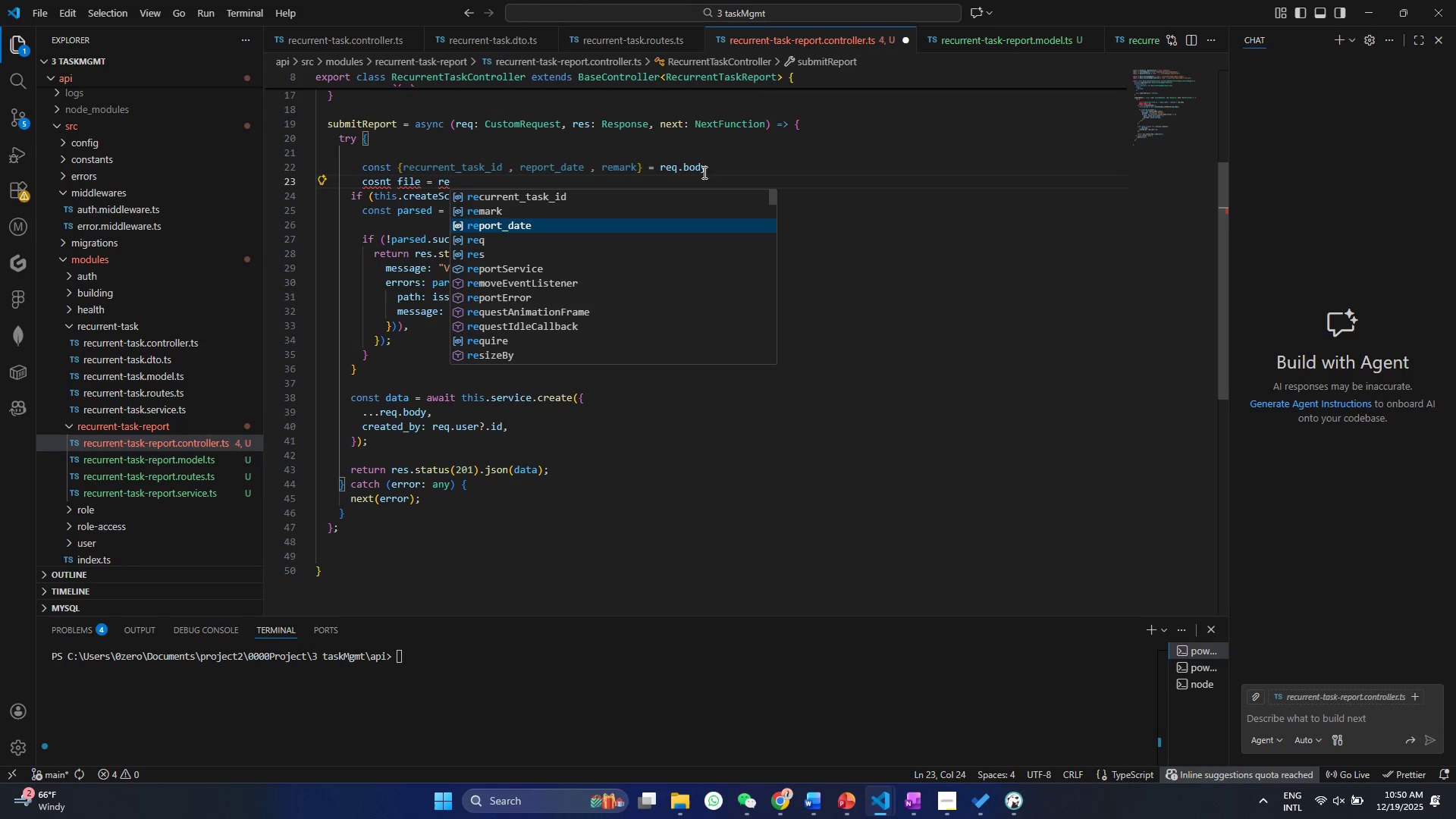 
key(ArrowDown)
 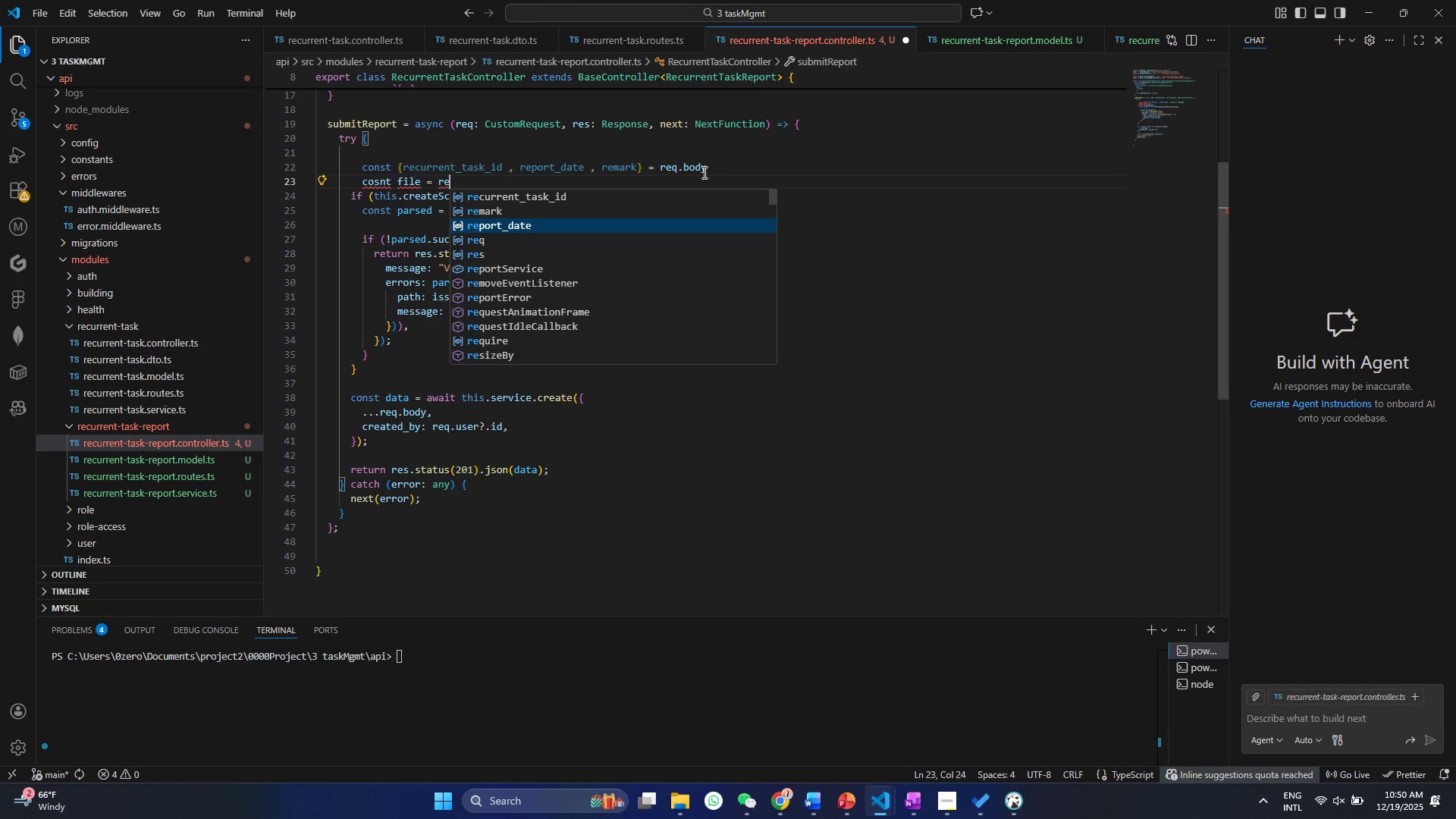 
key(ArrowDown)
 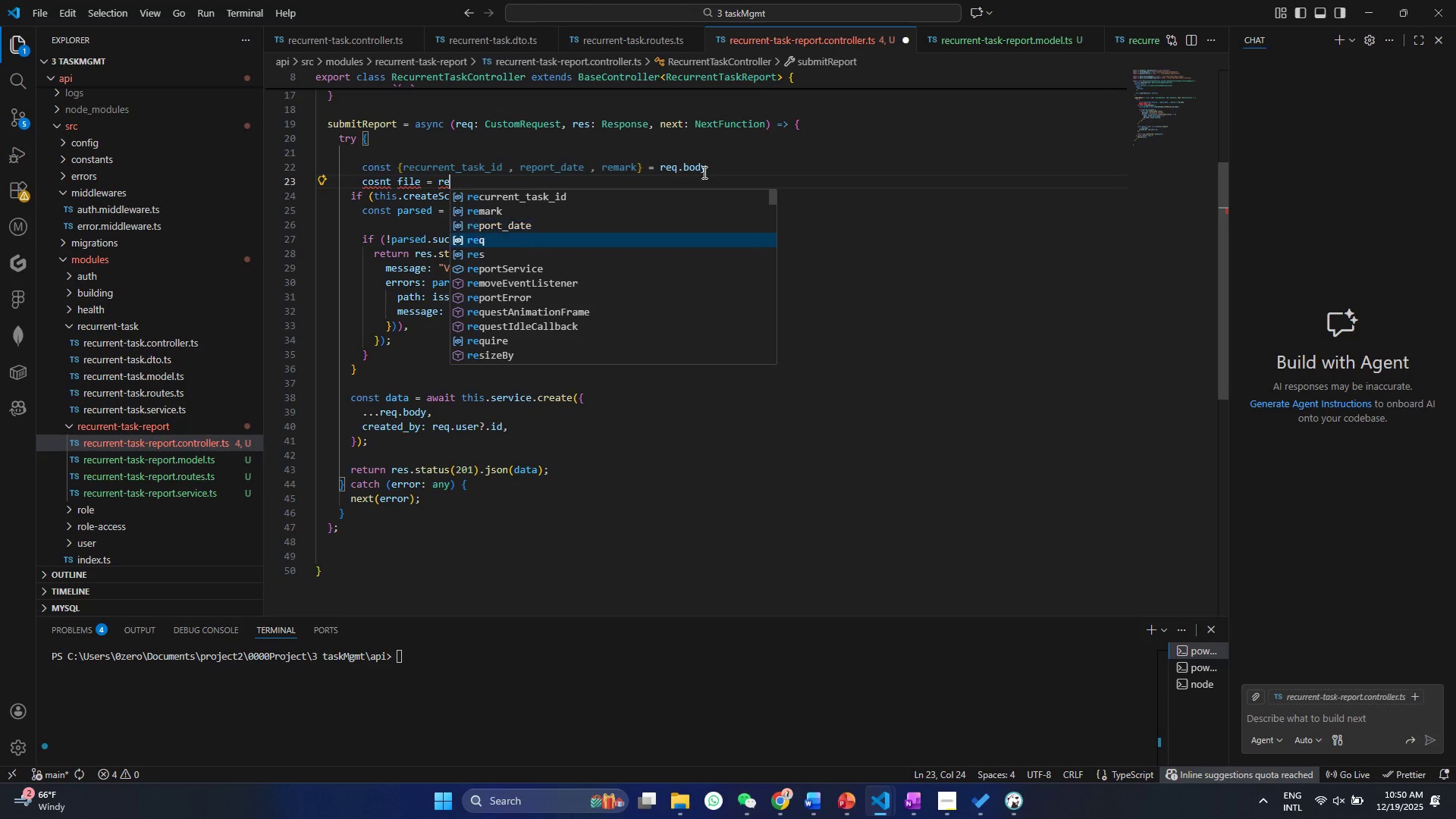 
key(Enter)
 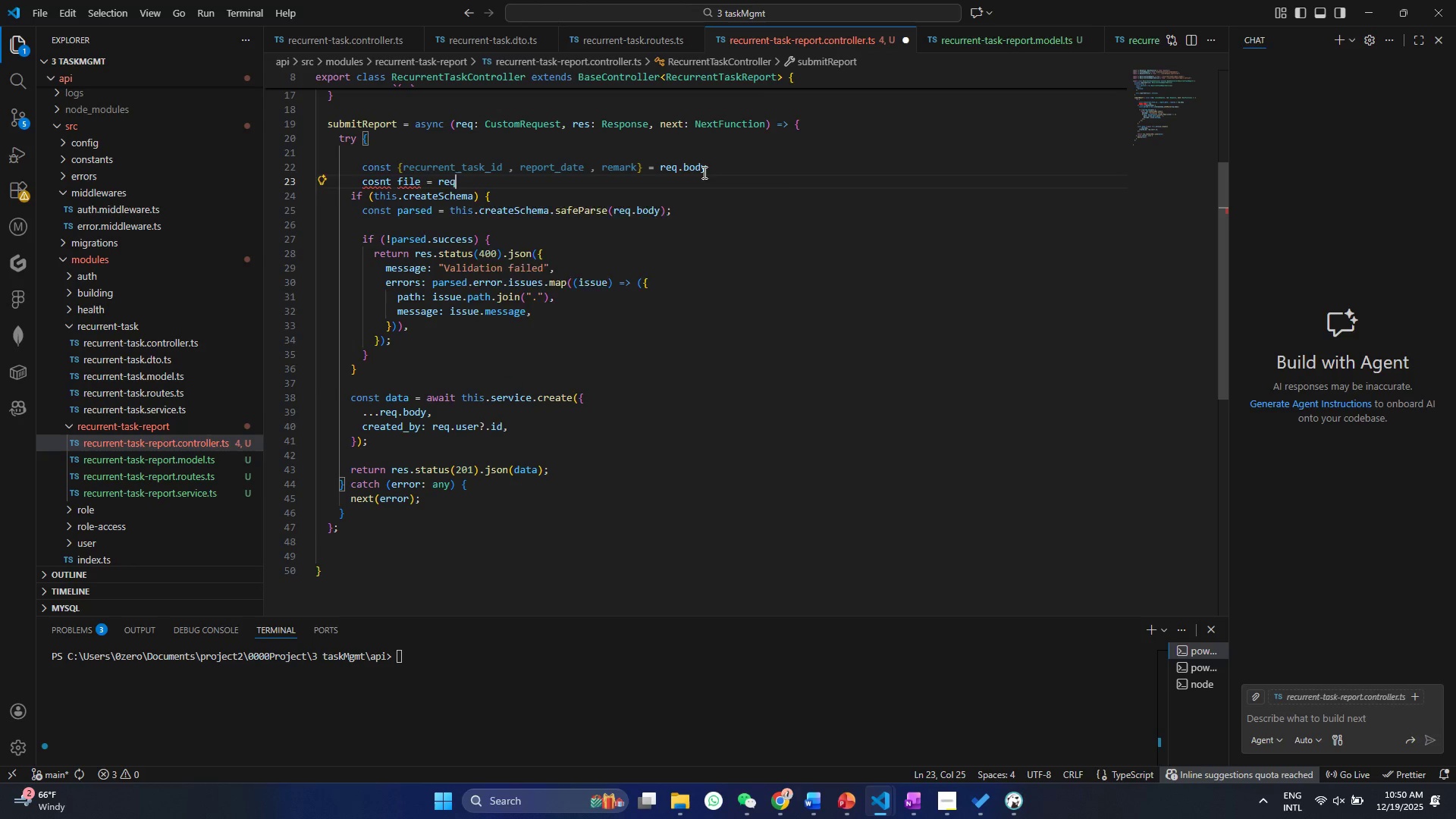 
type(.file)
 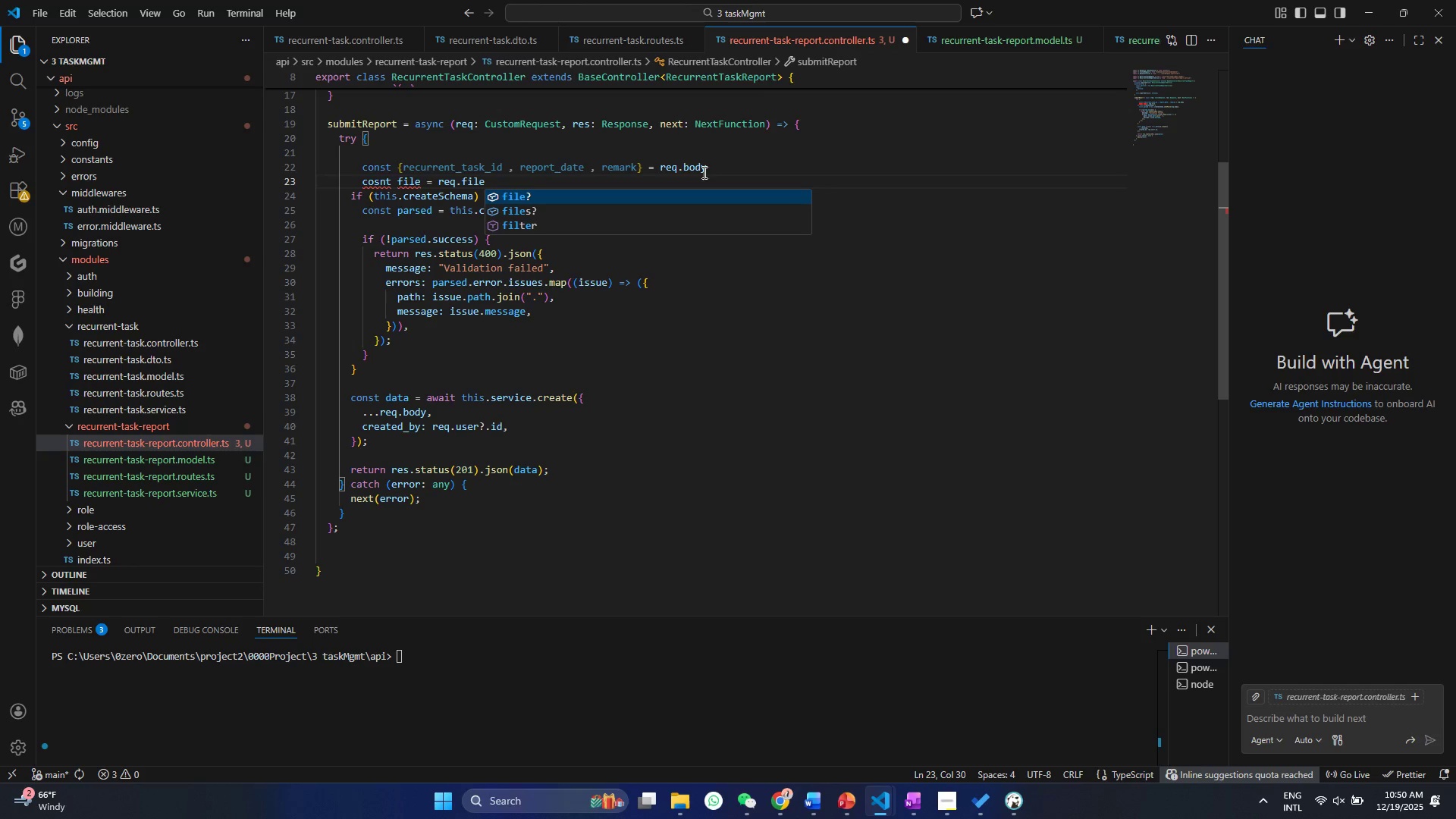 
key(Enter)
 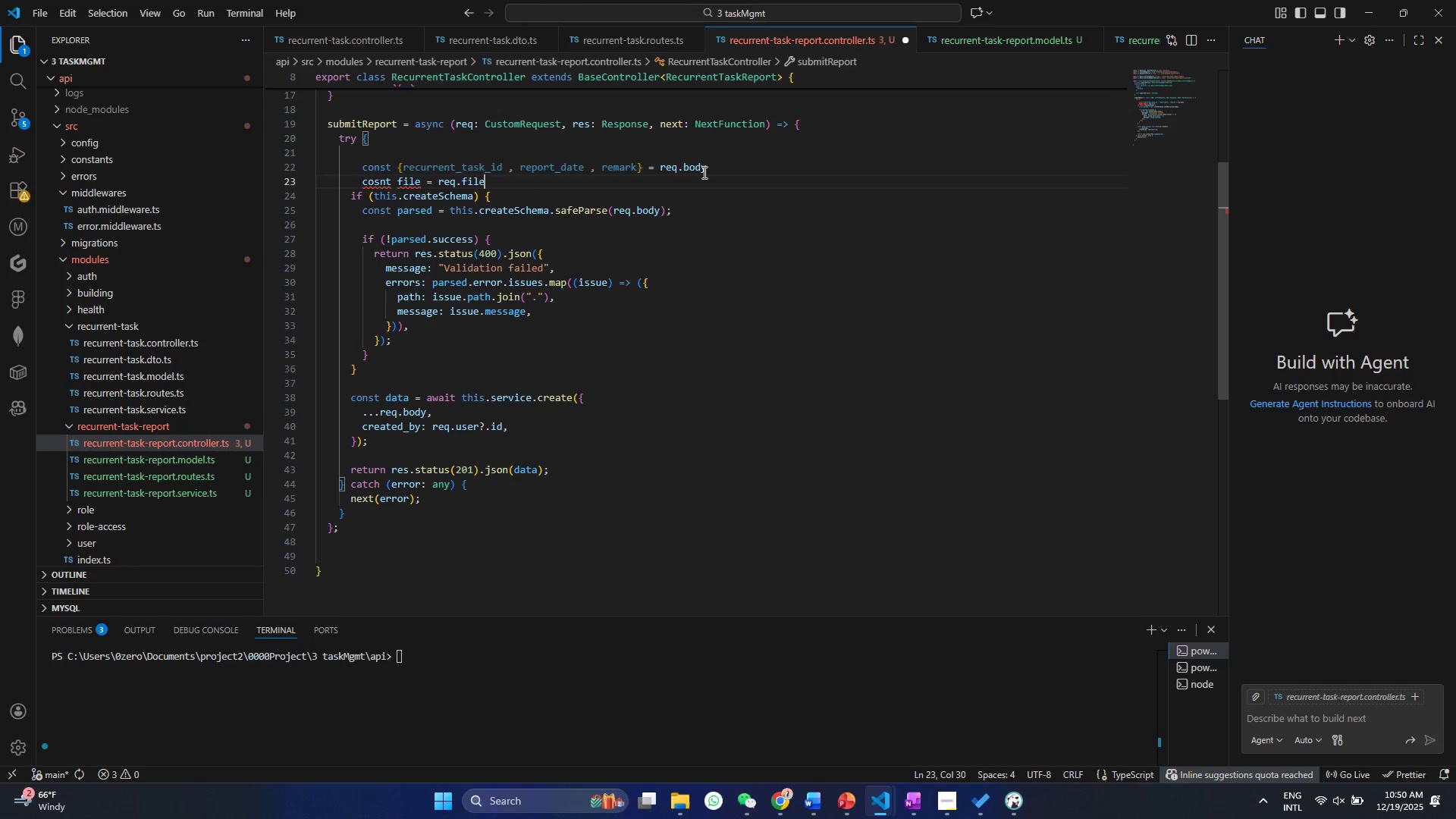 
key(Control+ControlLeft)
 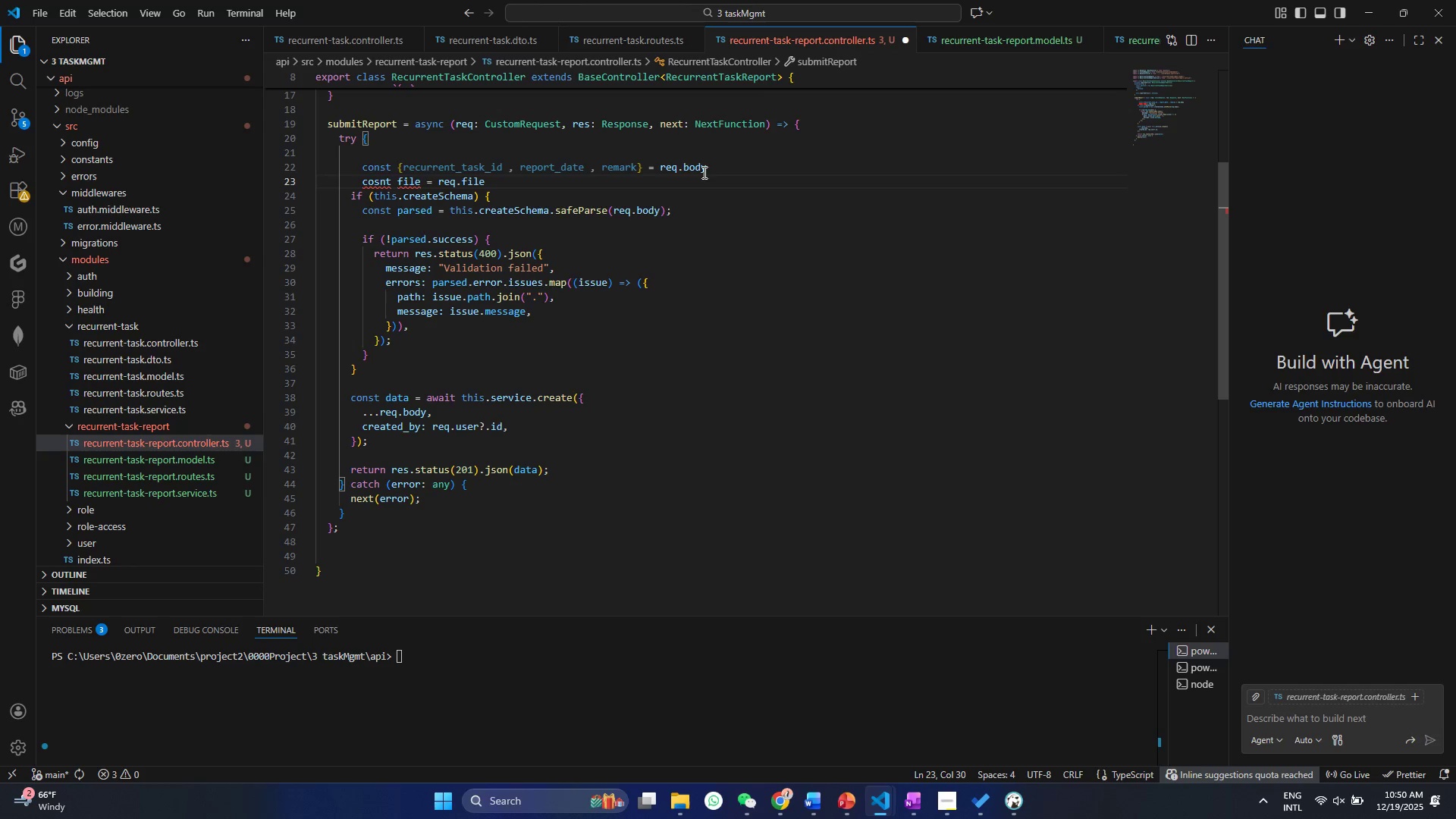 
key(Control+Z)
 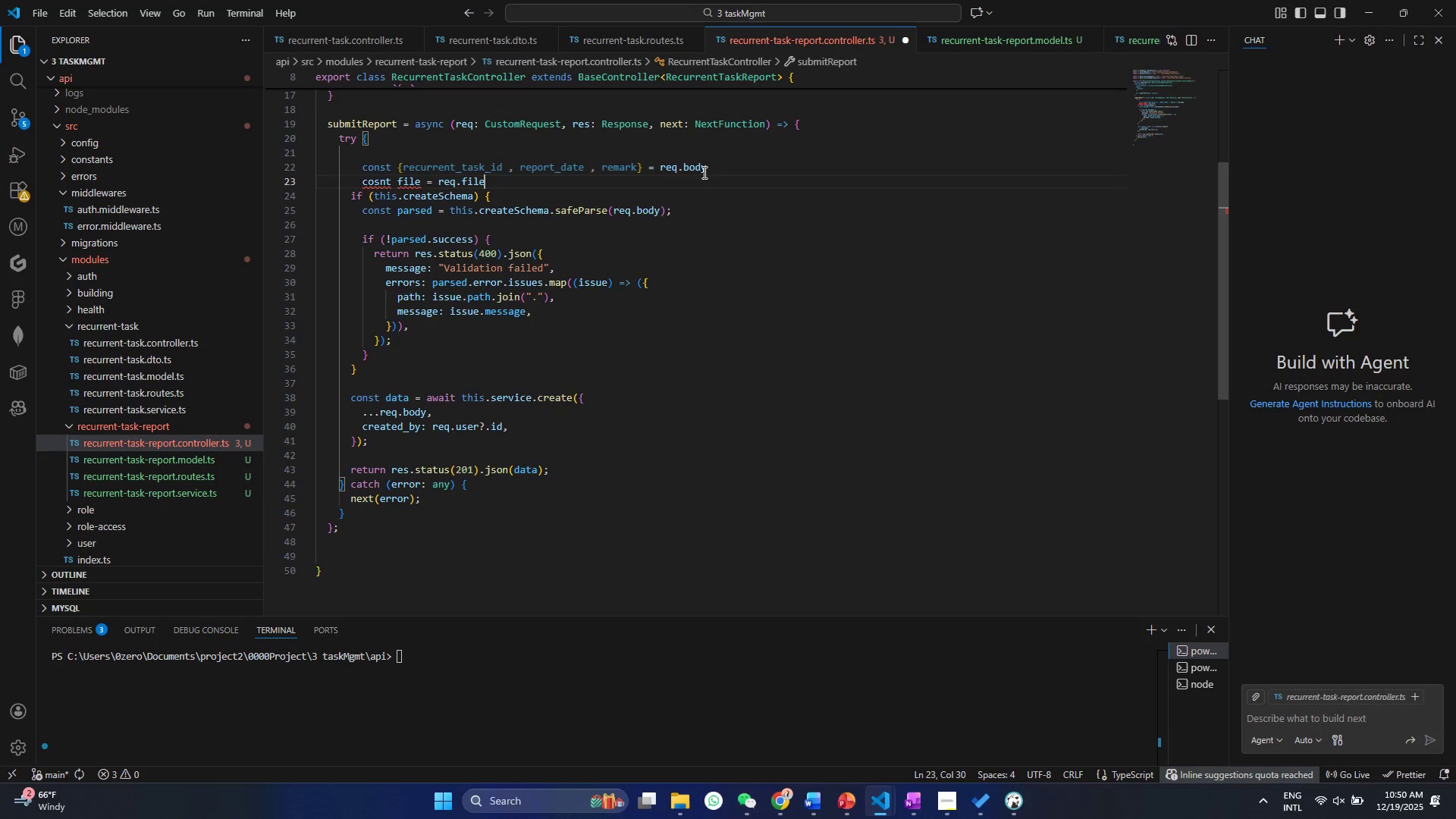 
type( as express)
key(Backspace)
key(Backspace)
key(Backspace)
key(Backspace)
key(Backspace)
key(Backspace)
key(Backspace)
type(Express.Mu)
 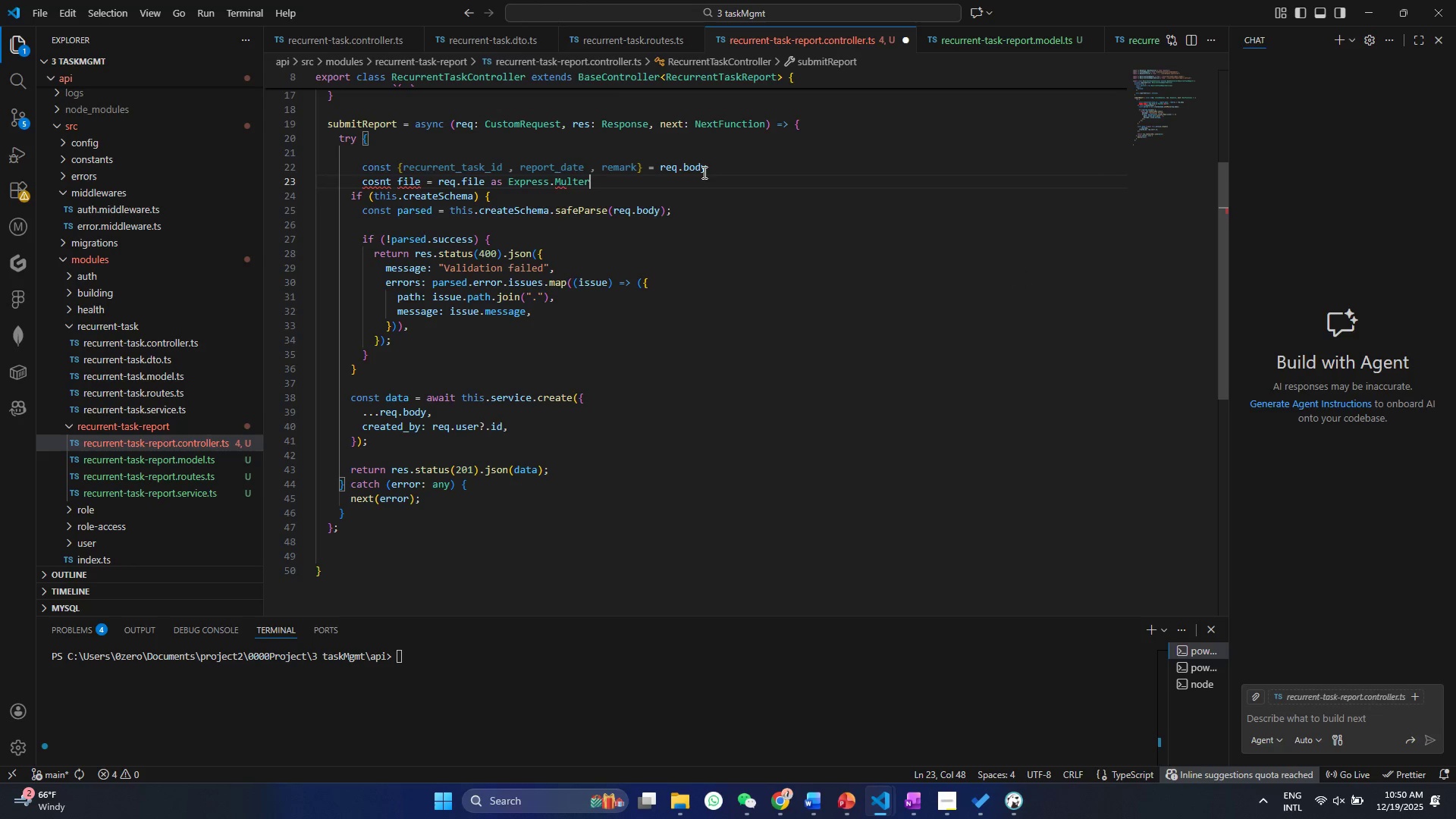 
 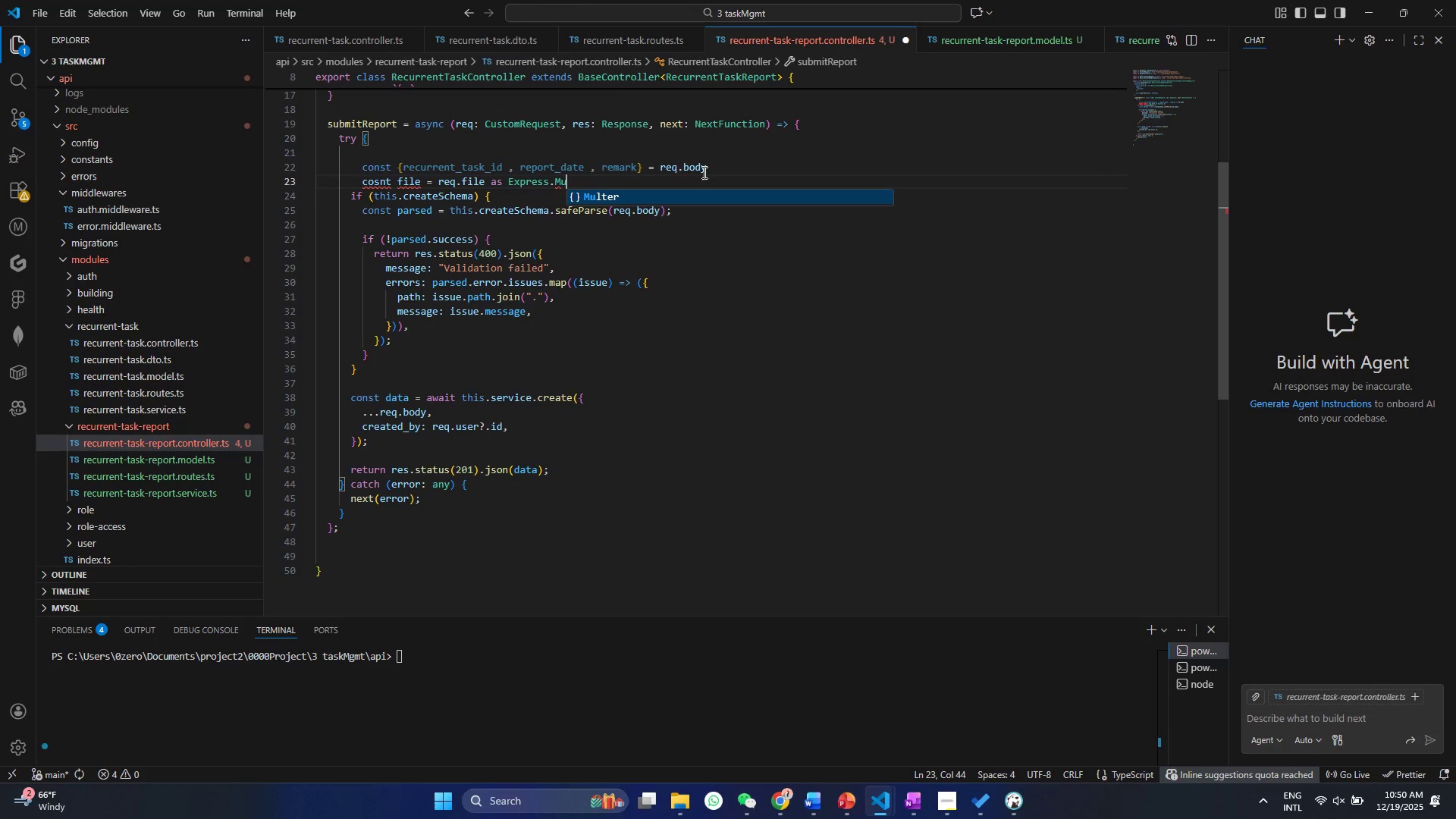 
key(Enter)
 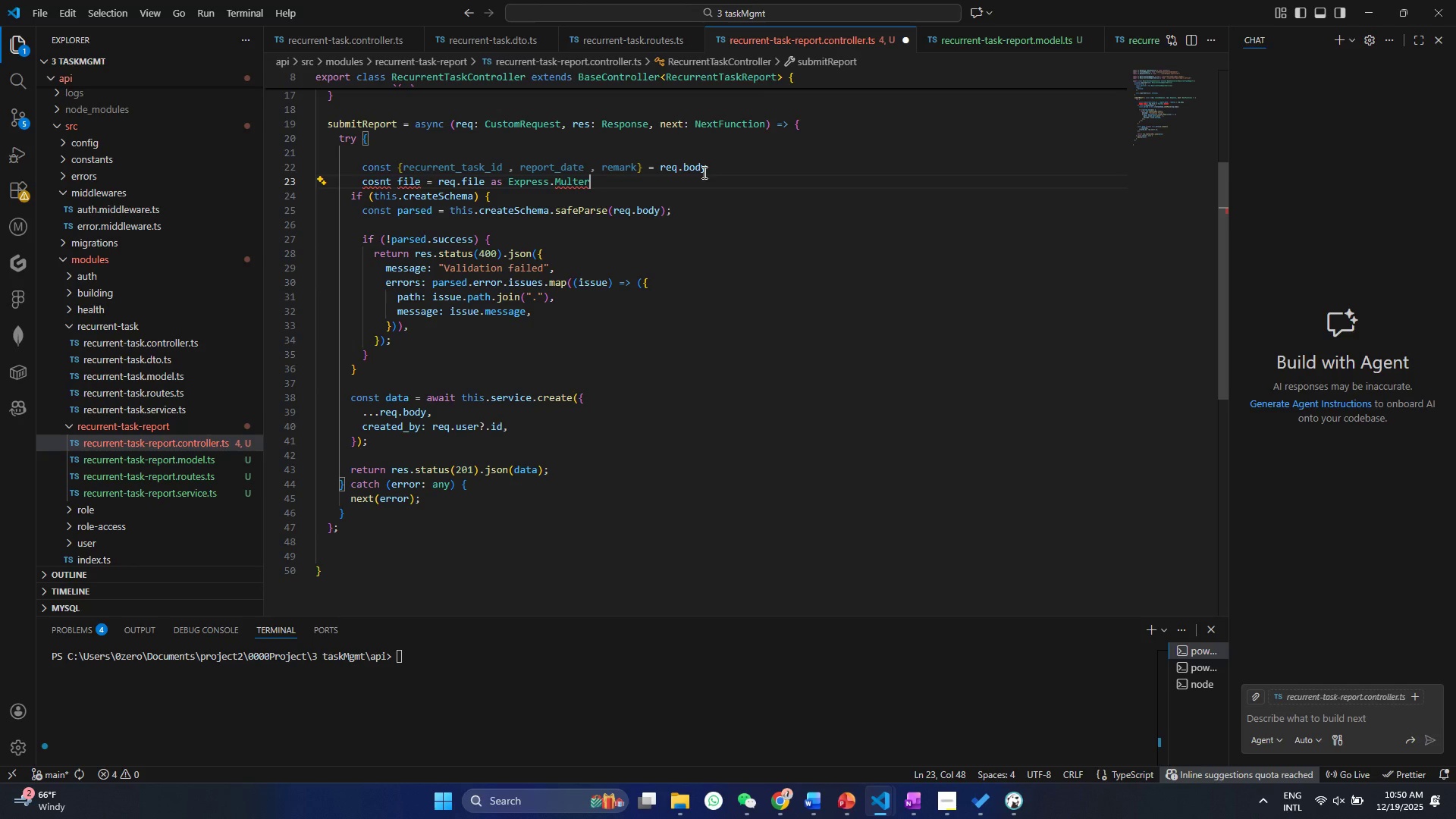 
key(Period)
 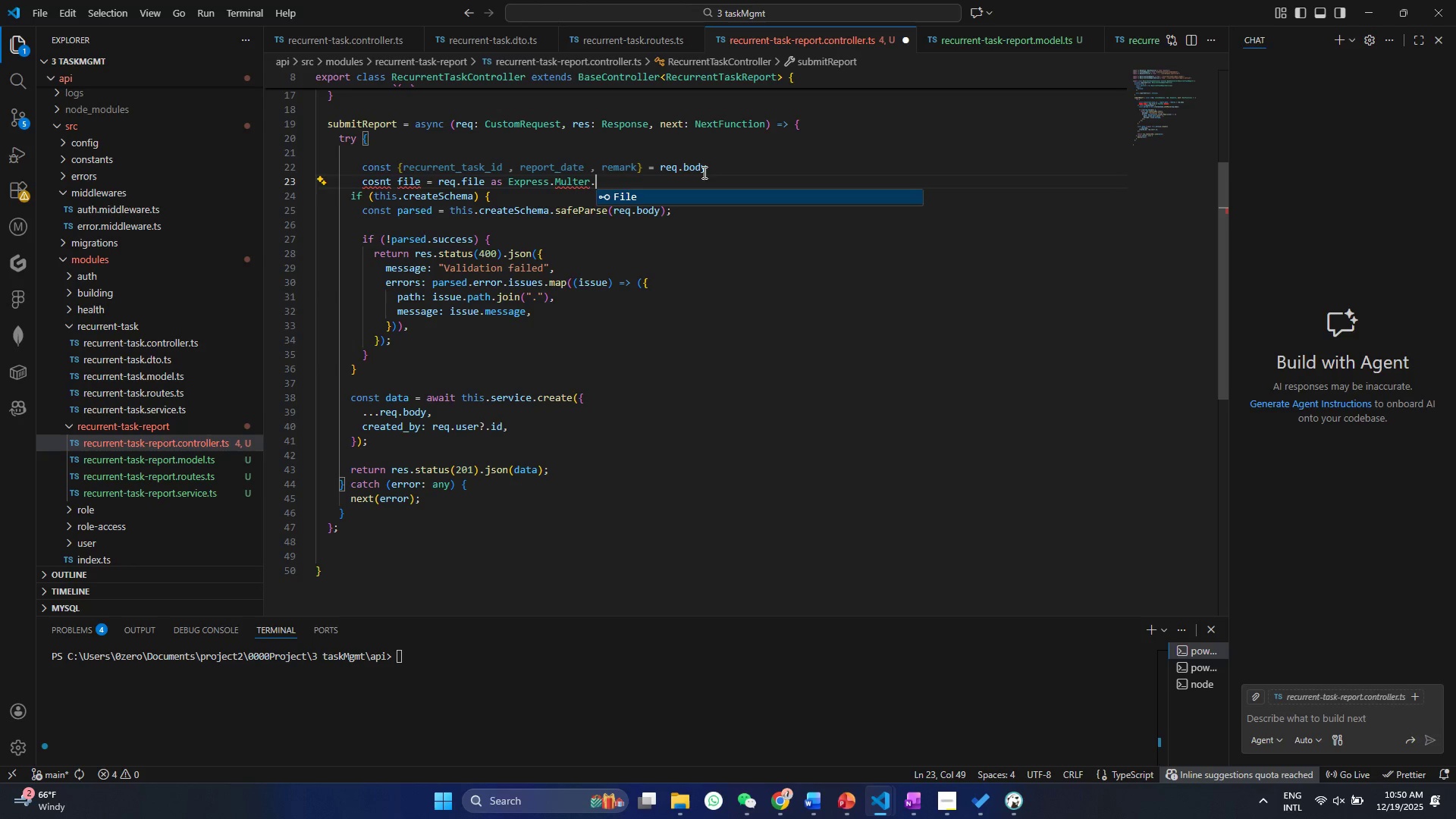 
key(Shift+ShiftRight)
 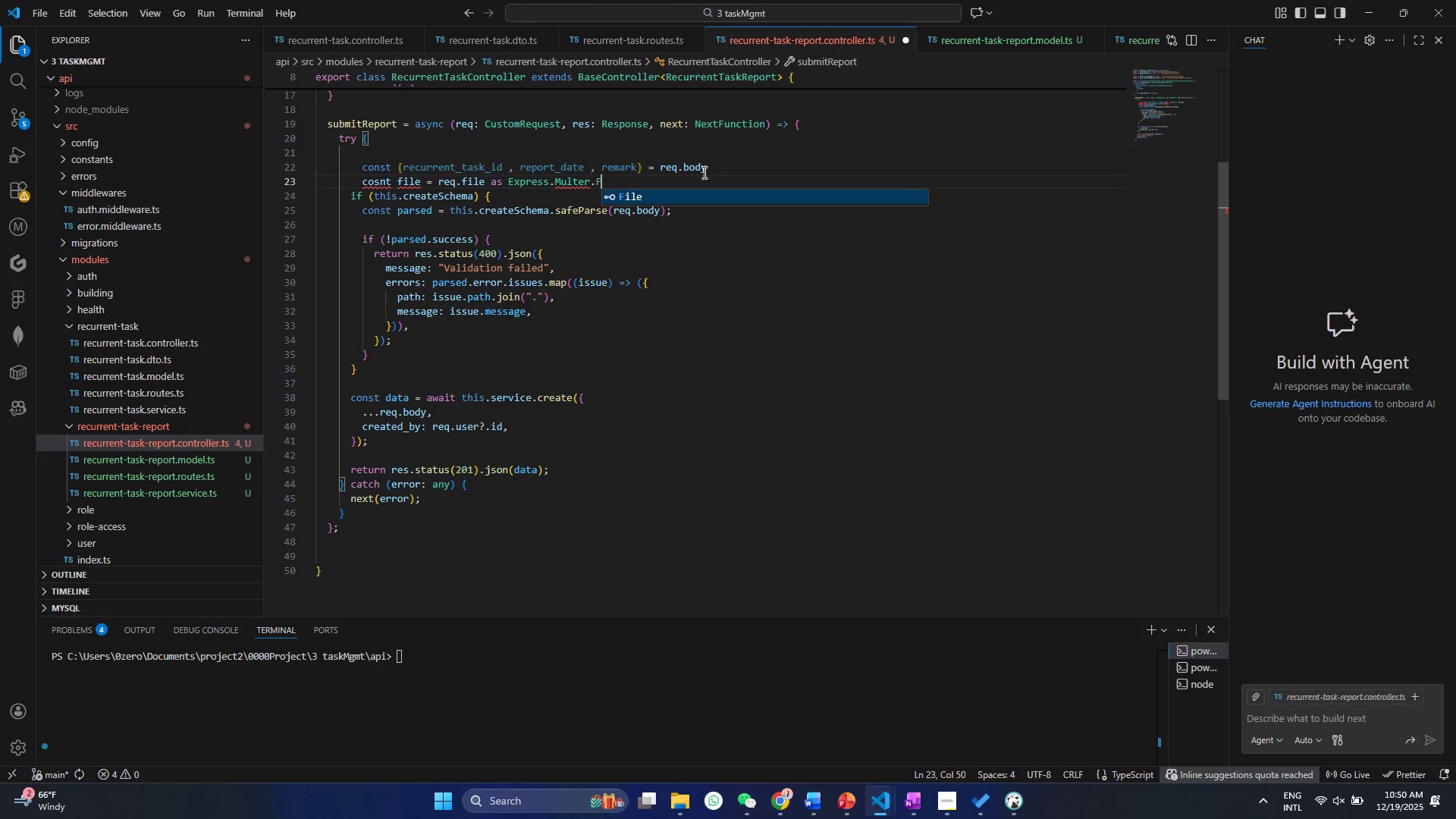 
key(Shift+F)
 